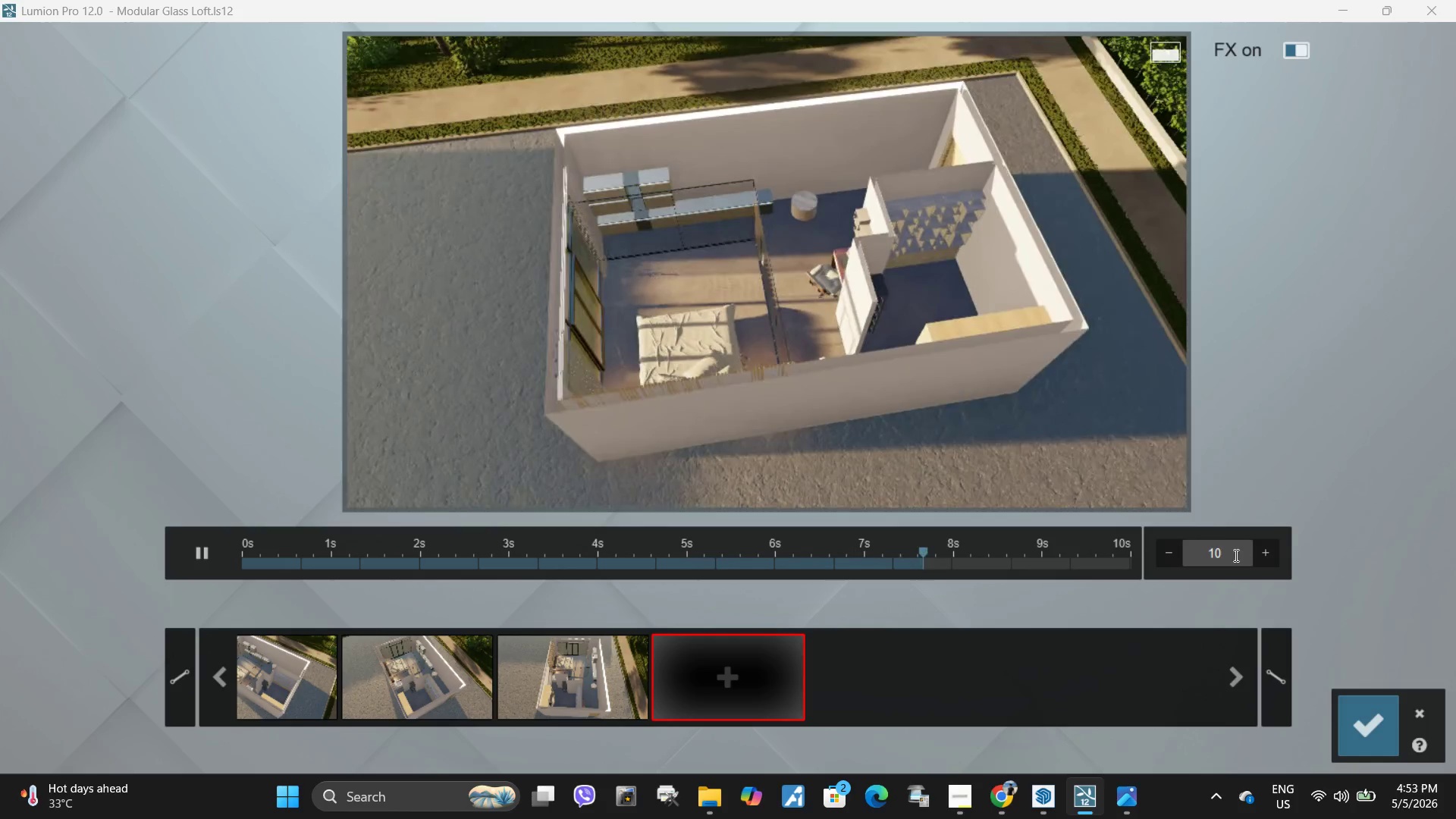 
hold_key(key=Backspace, duration=2.42)
 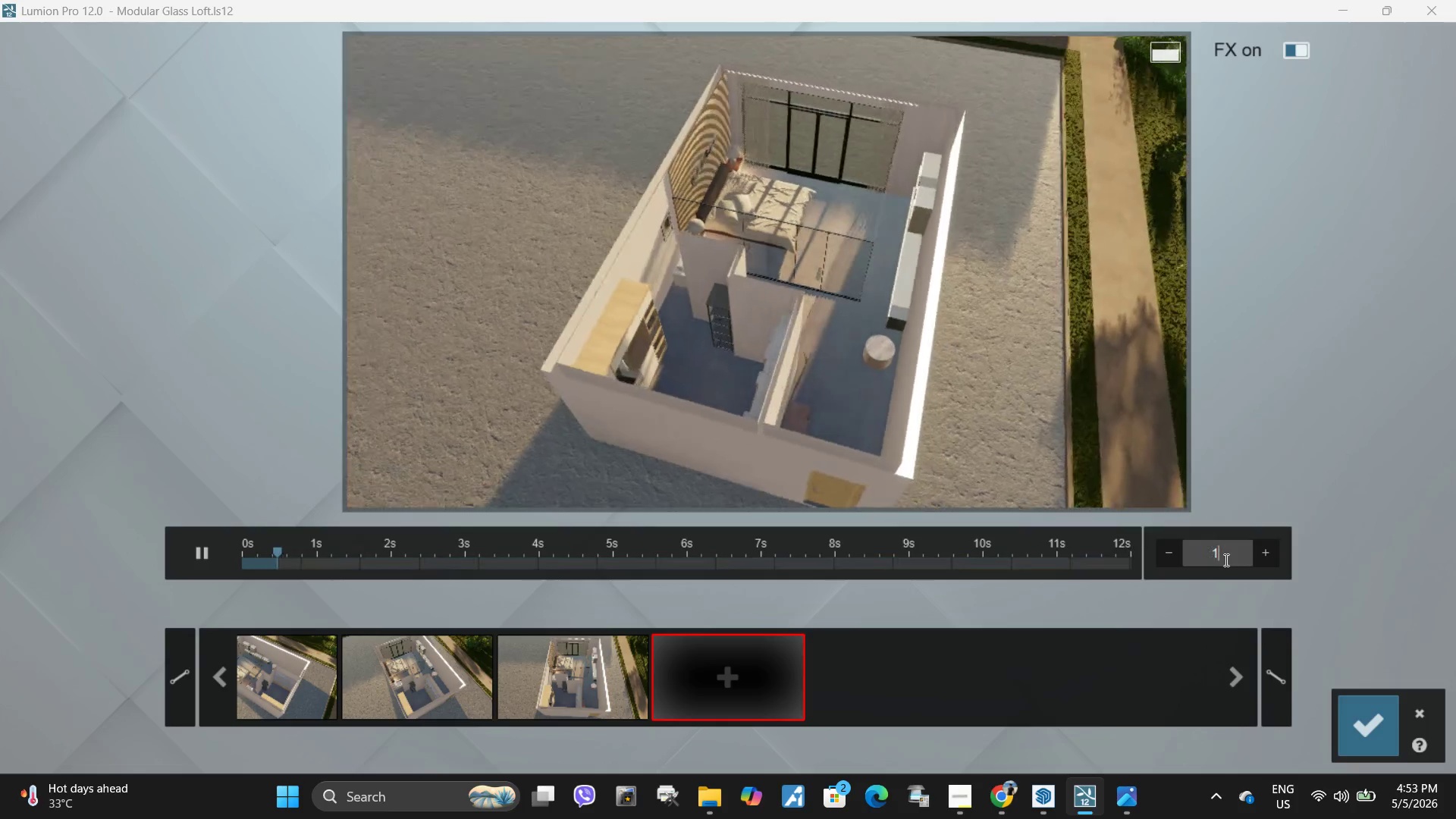 
key(Numpad2)
 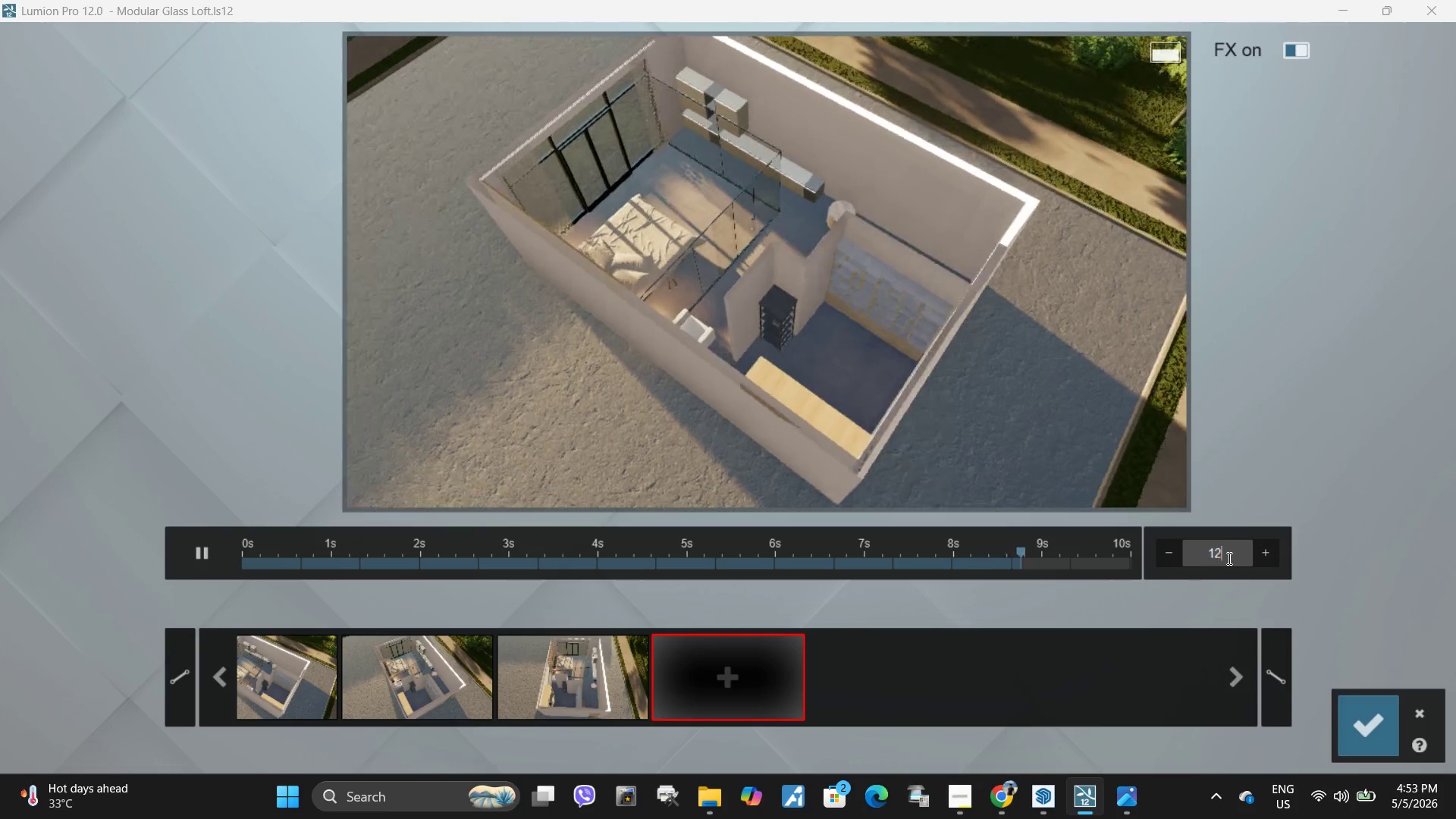 
key(NumpadEnter)
 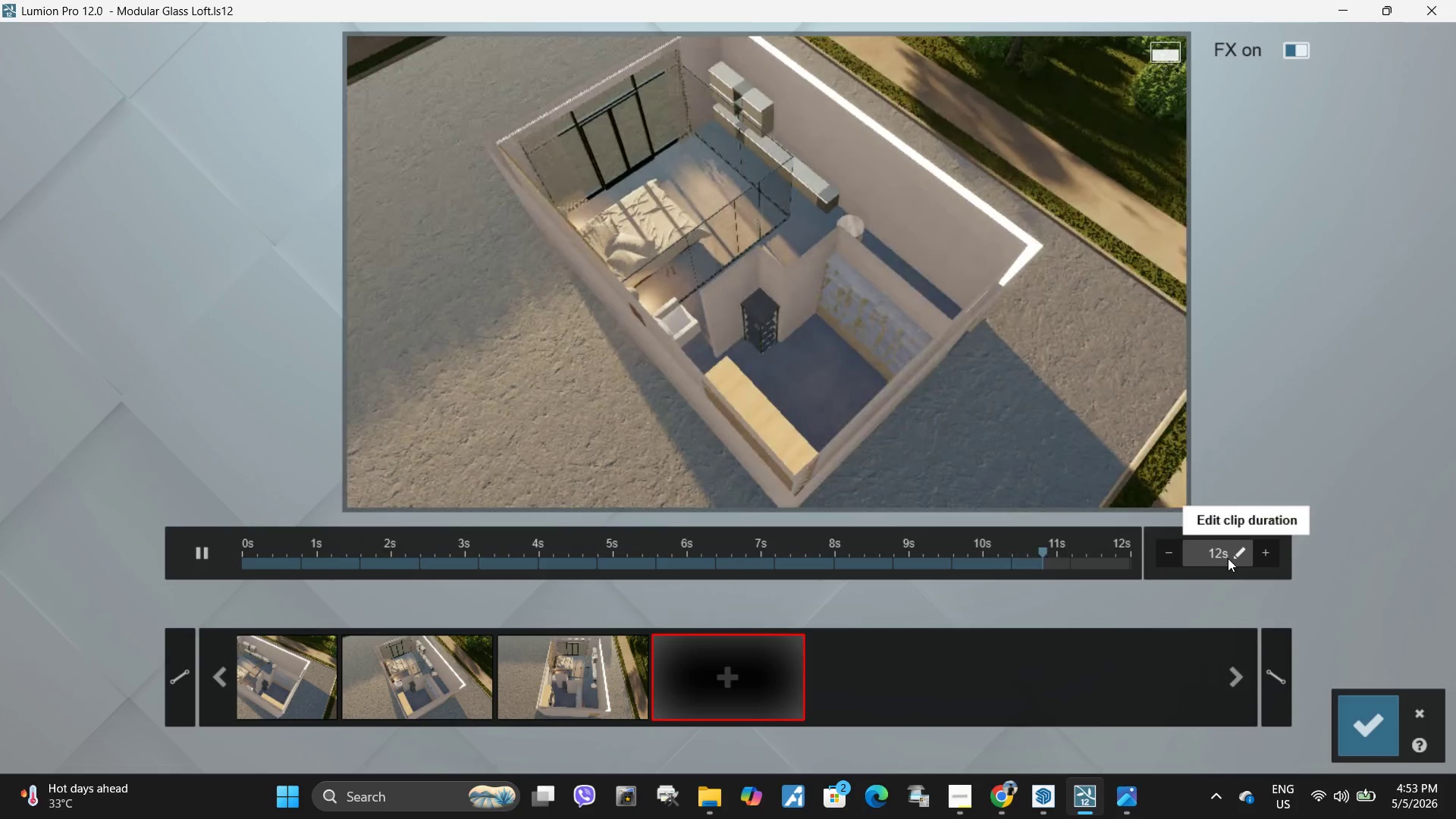 
left_click([1225, 560])
 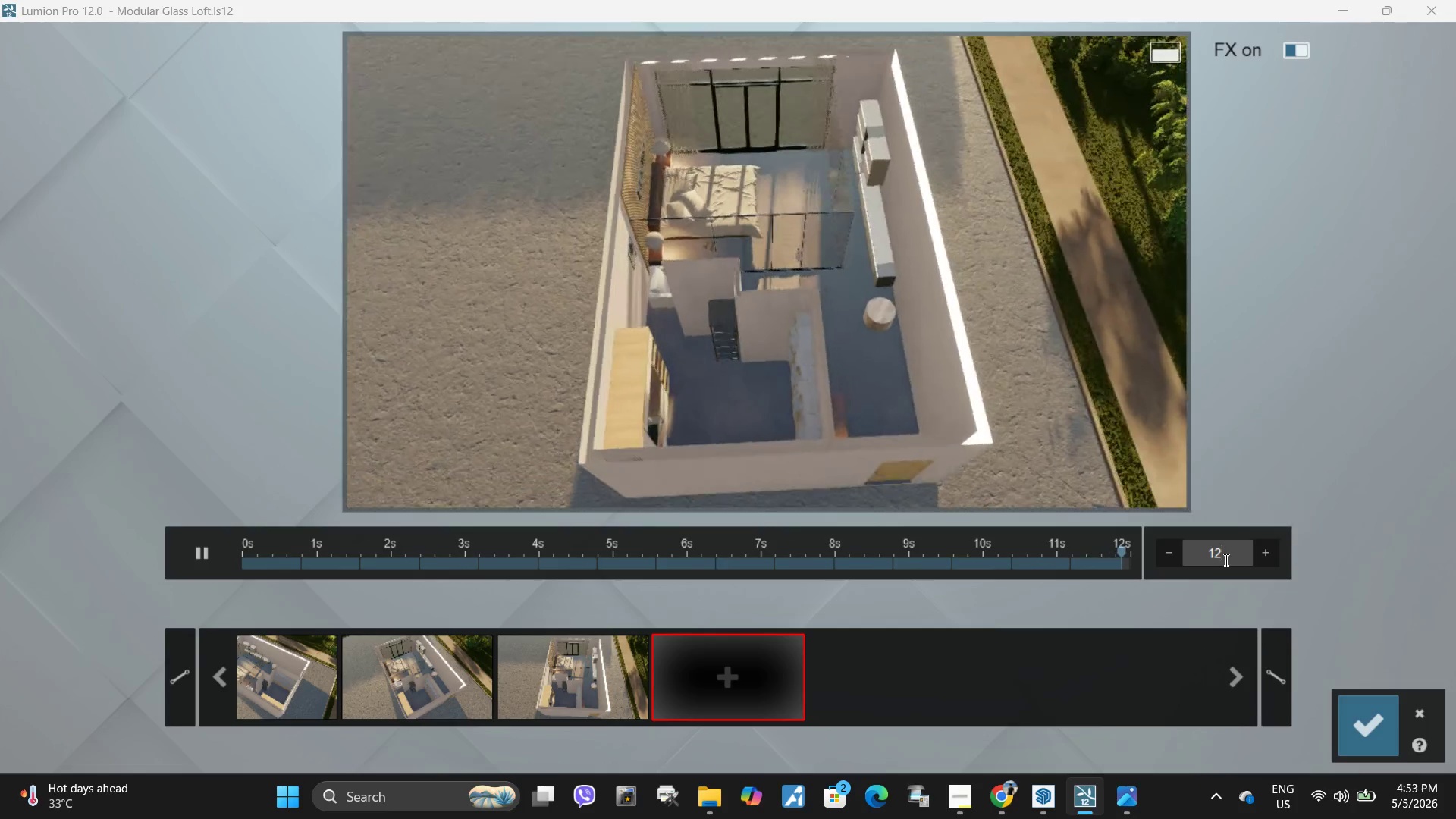 
key(Shift+ShiftRight)
 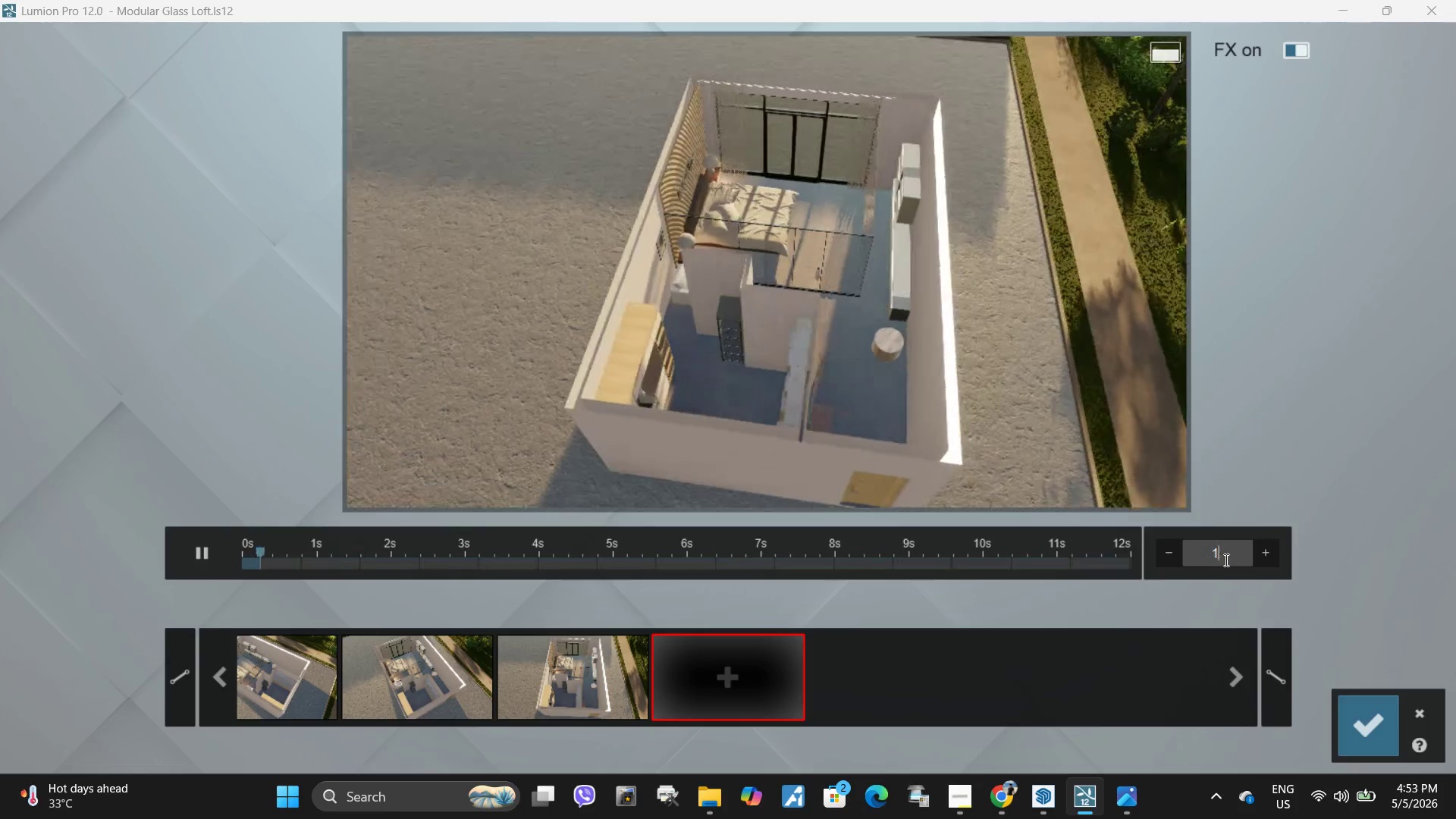 
key(End)
 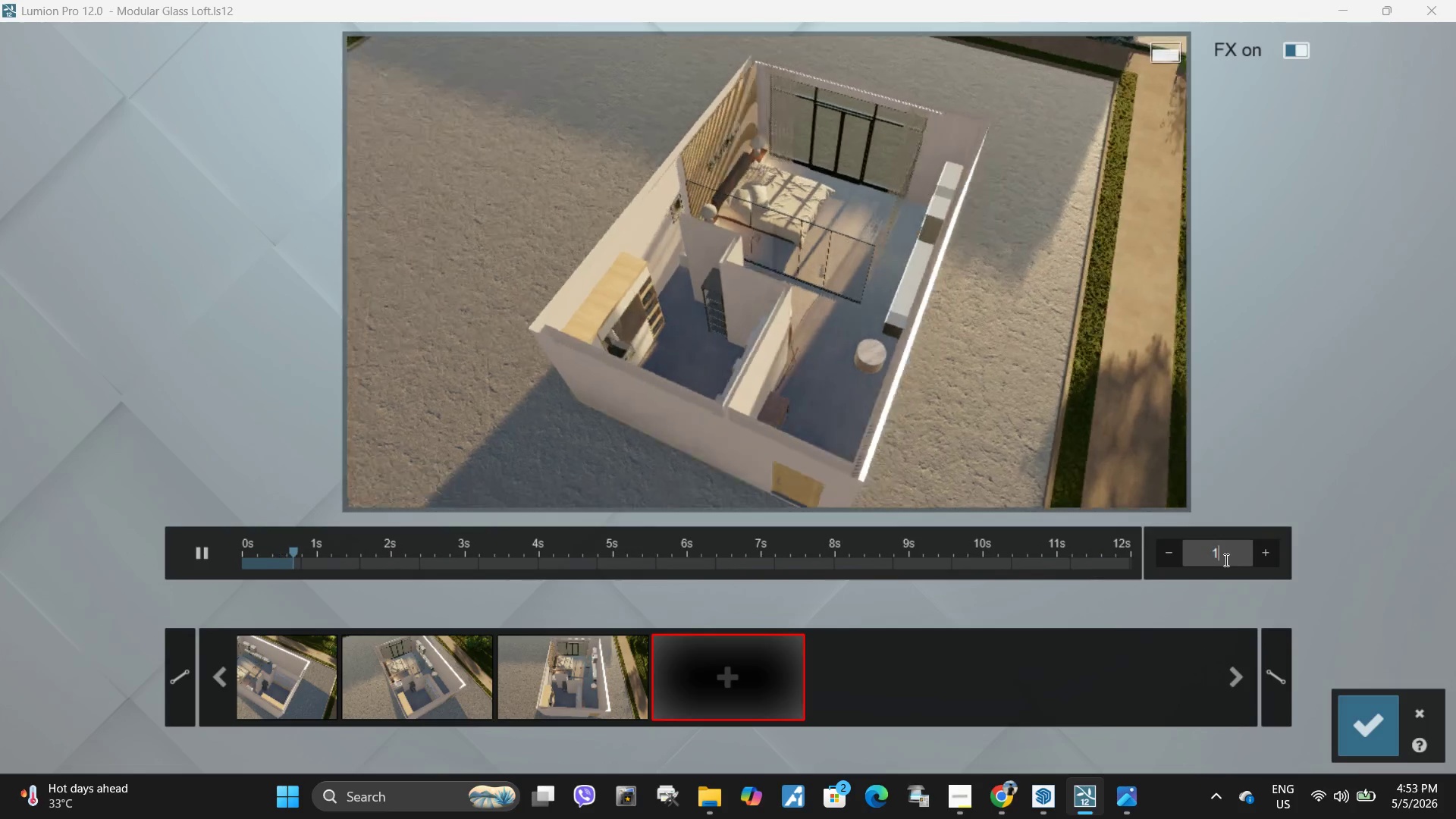 
key(Shift+ShiftRight)
 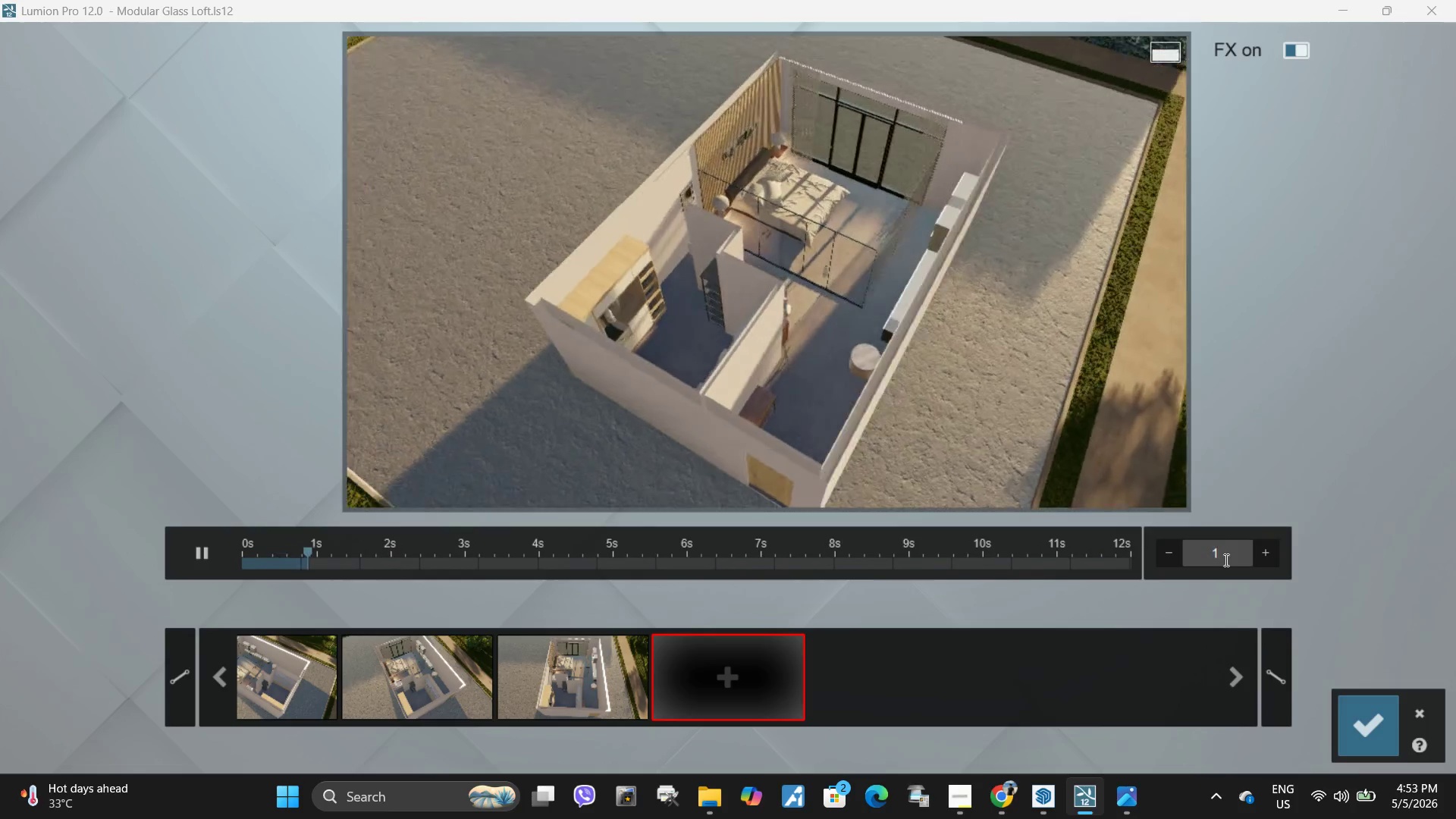 
key(Numpad1)
 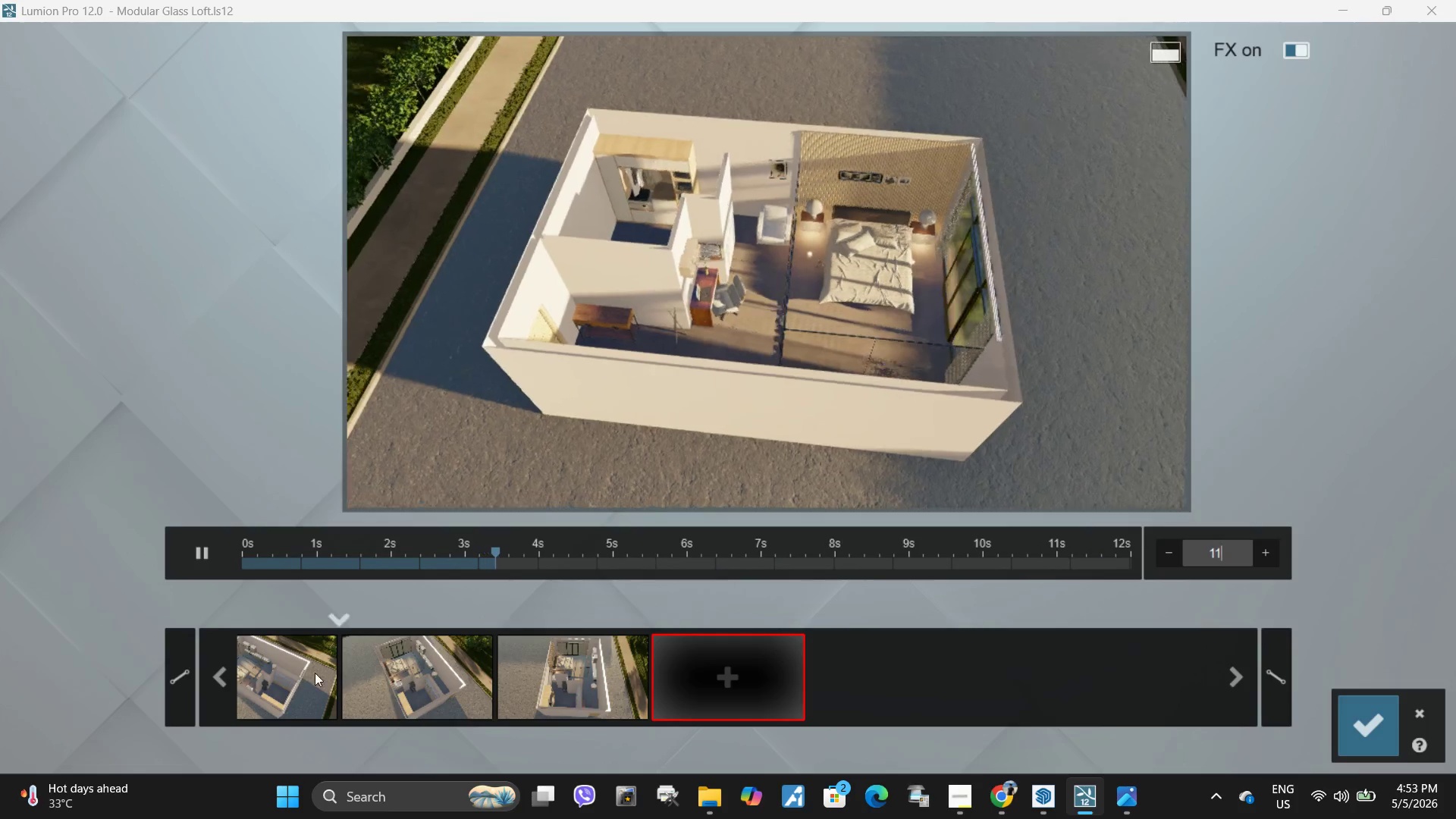 
double_click([221, 681])
 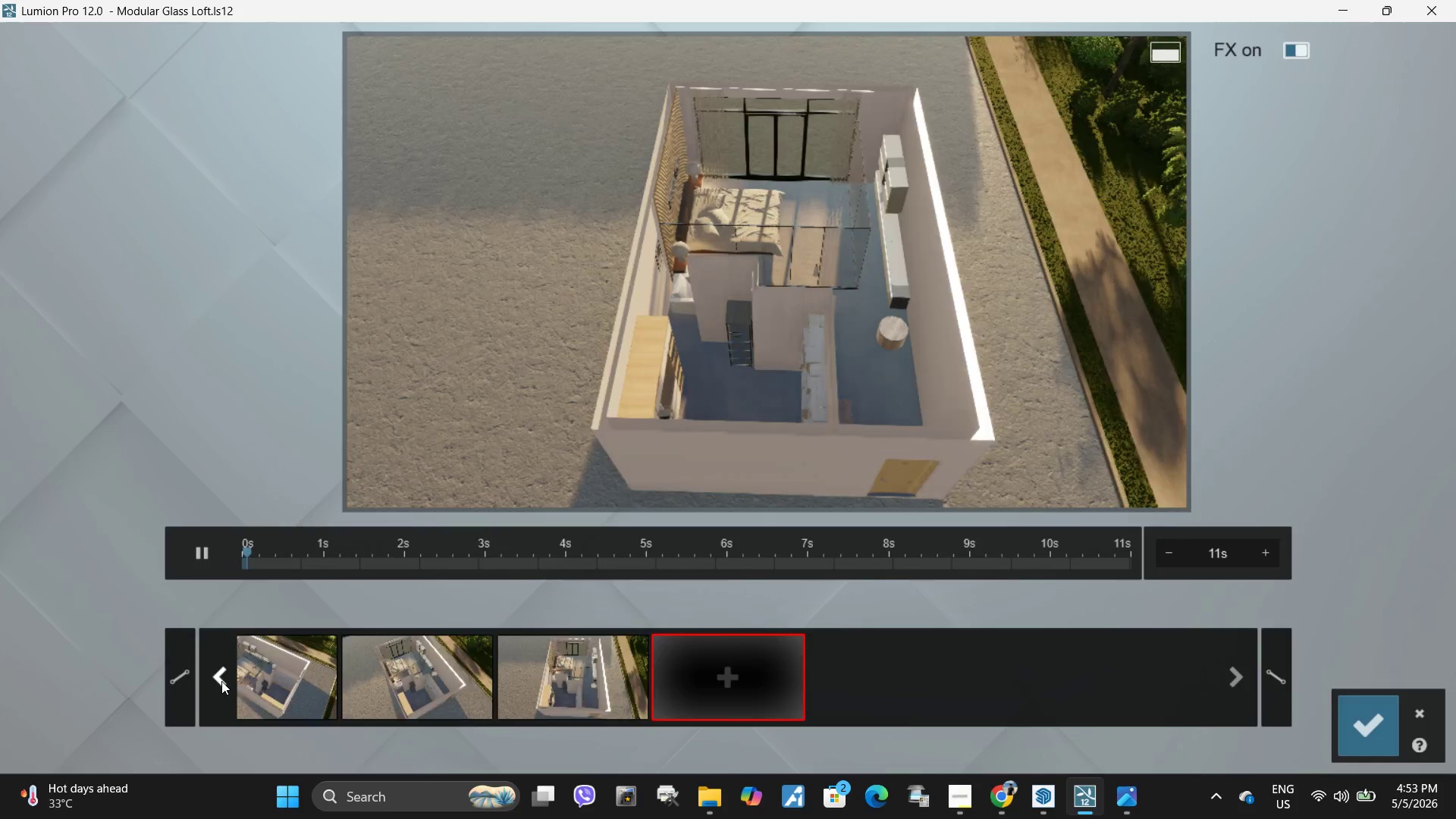 
triple_click([221, 681])
 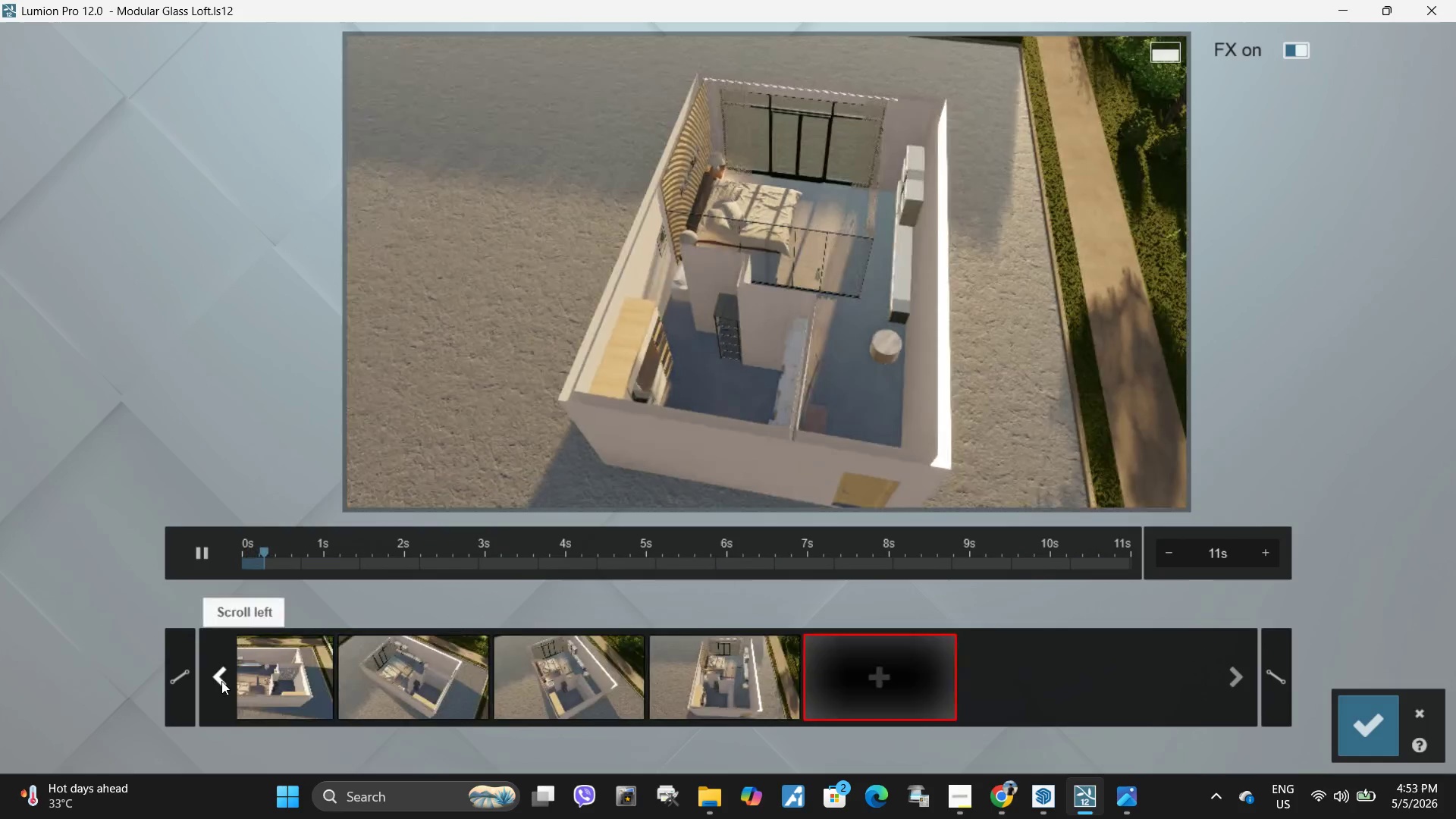 
triple_click([221, 681])
 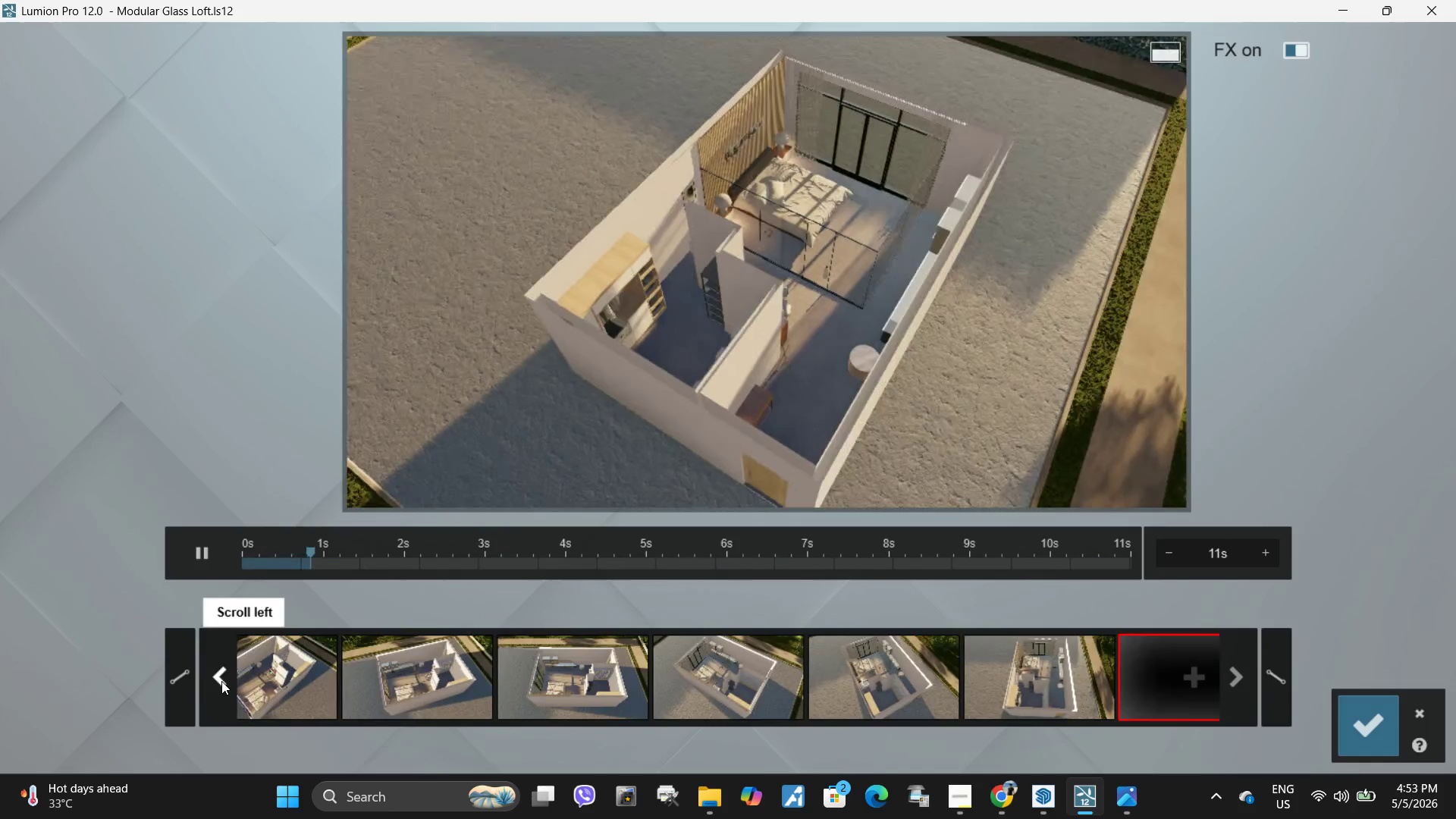 
double_click([221, 681])
 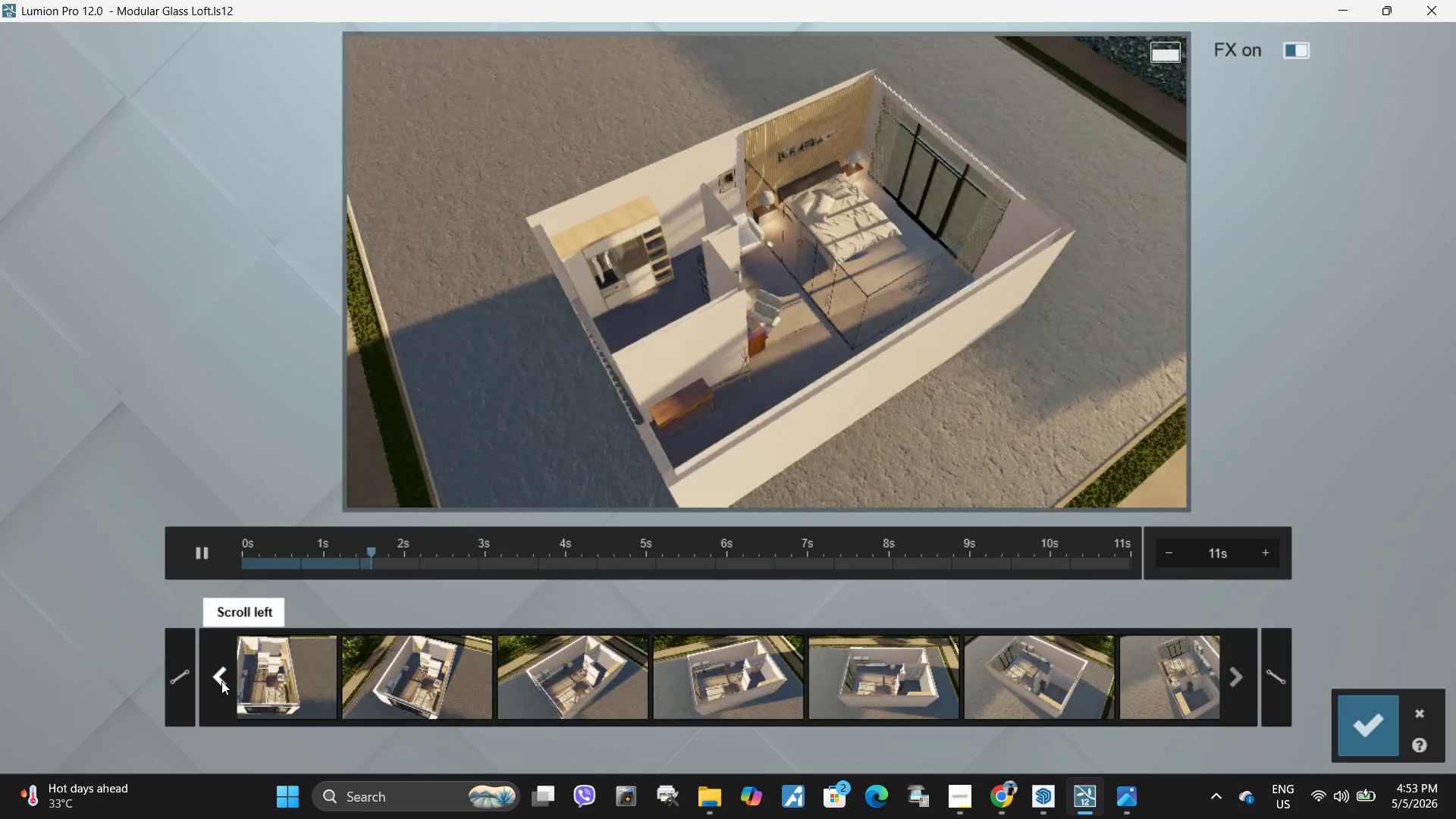 
double_click([221, 681])
 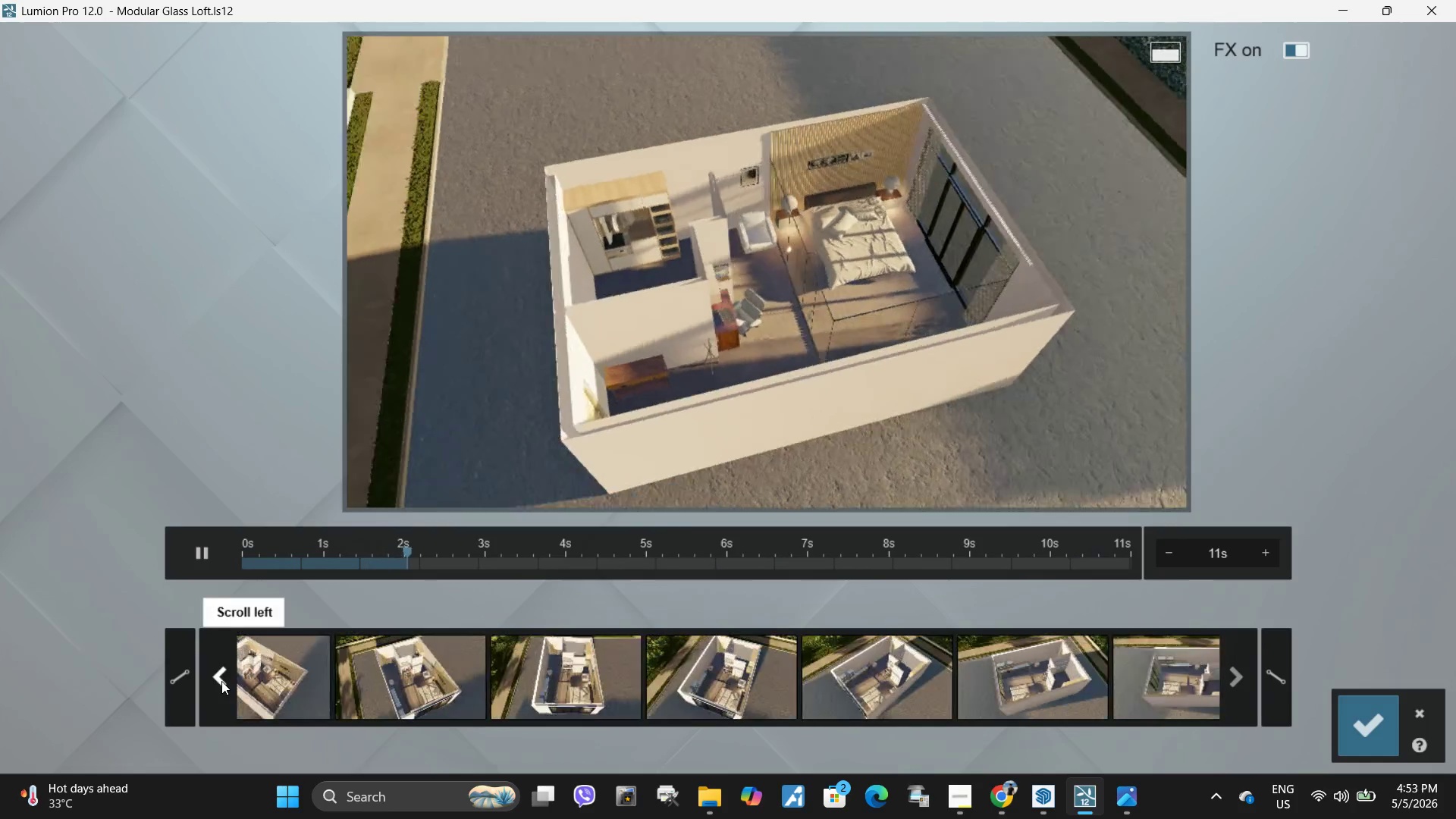 
triple_click([221, 681])
 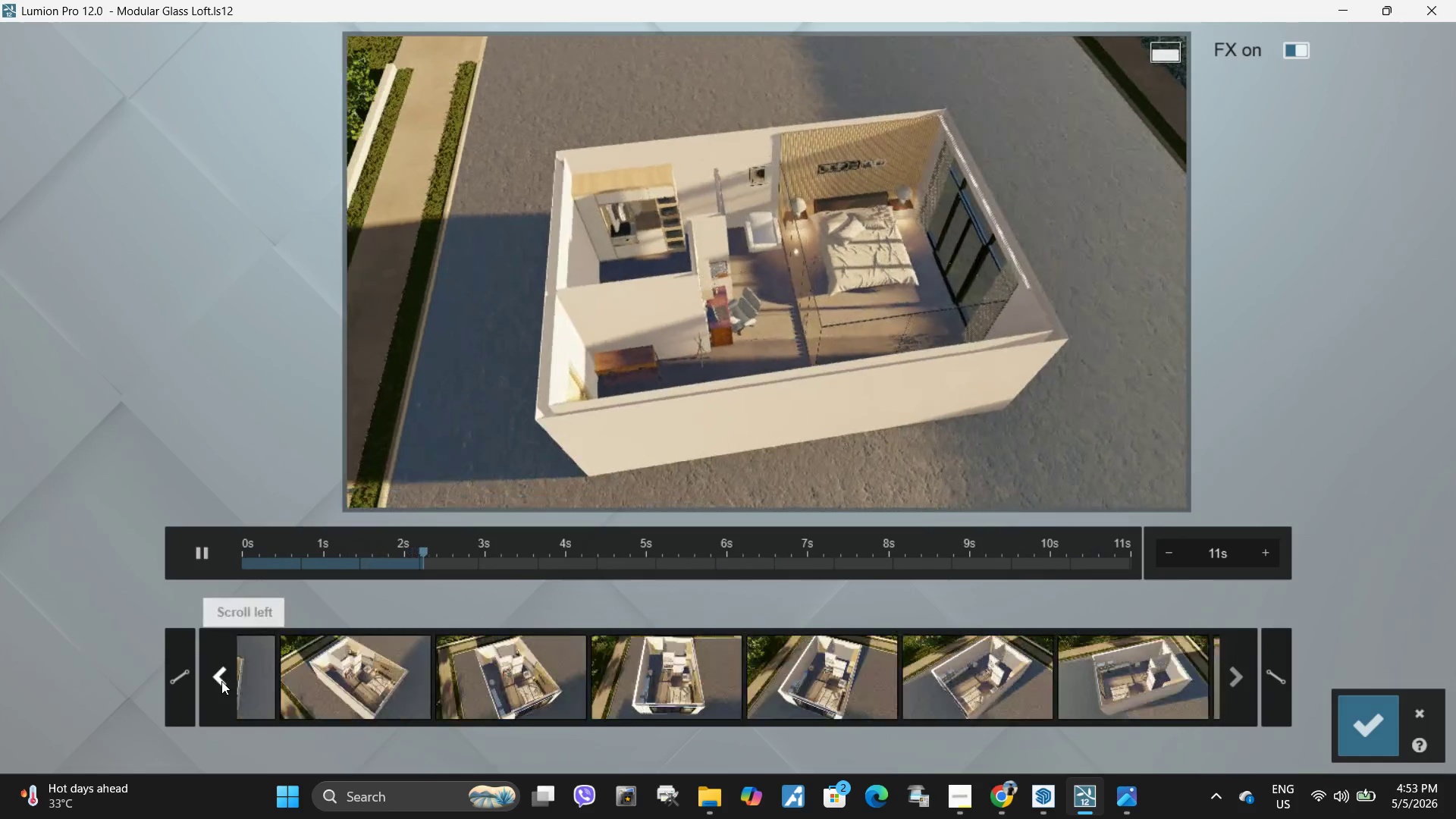 
triple_click([221, 681])
 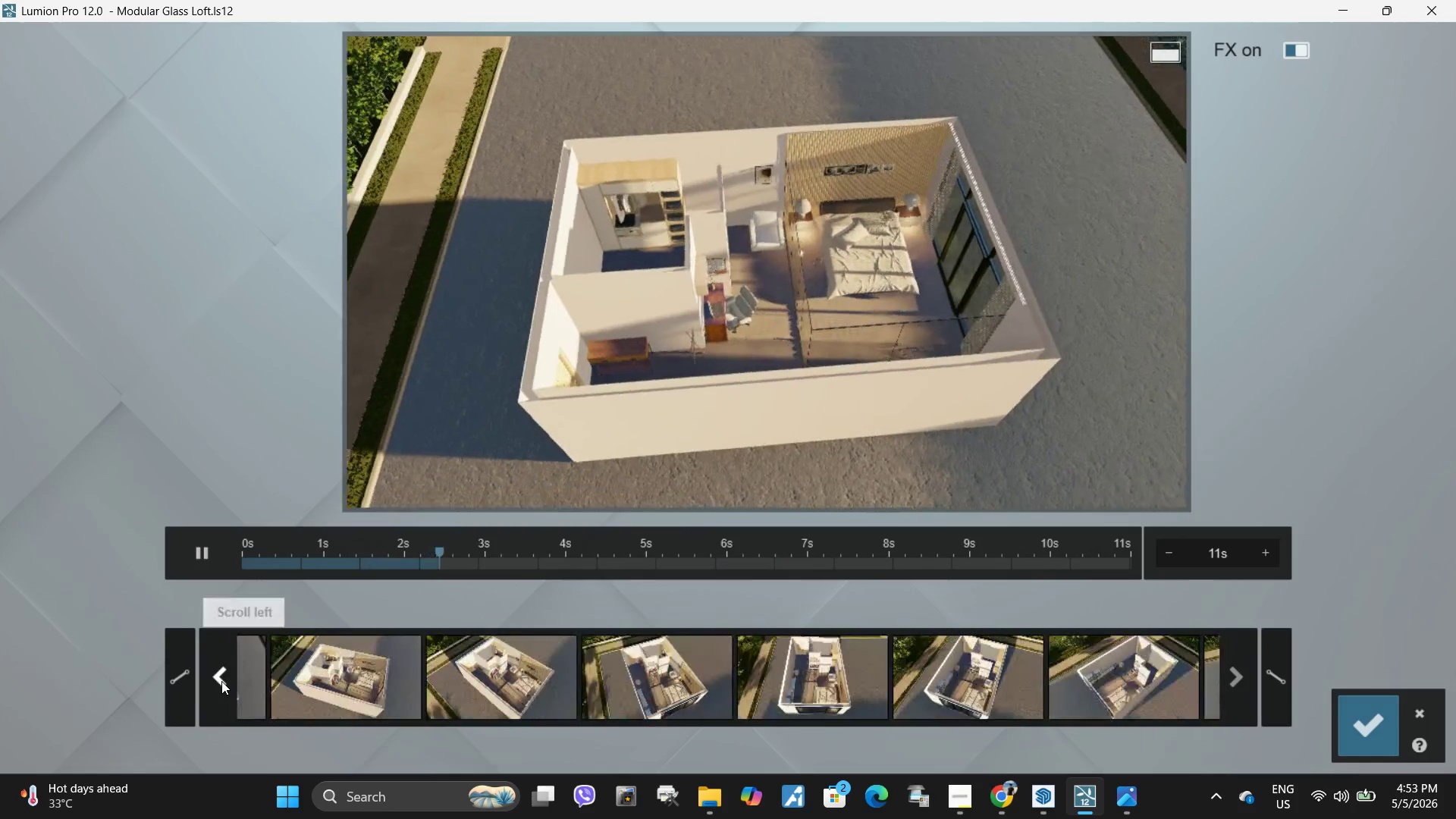 
triple_click([221, 681])
 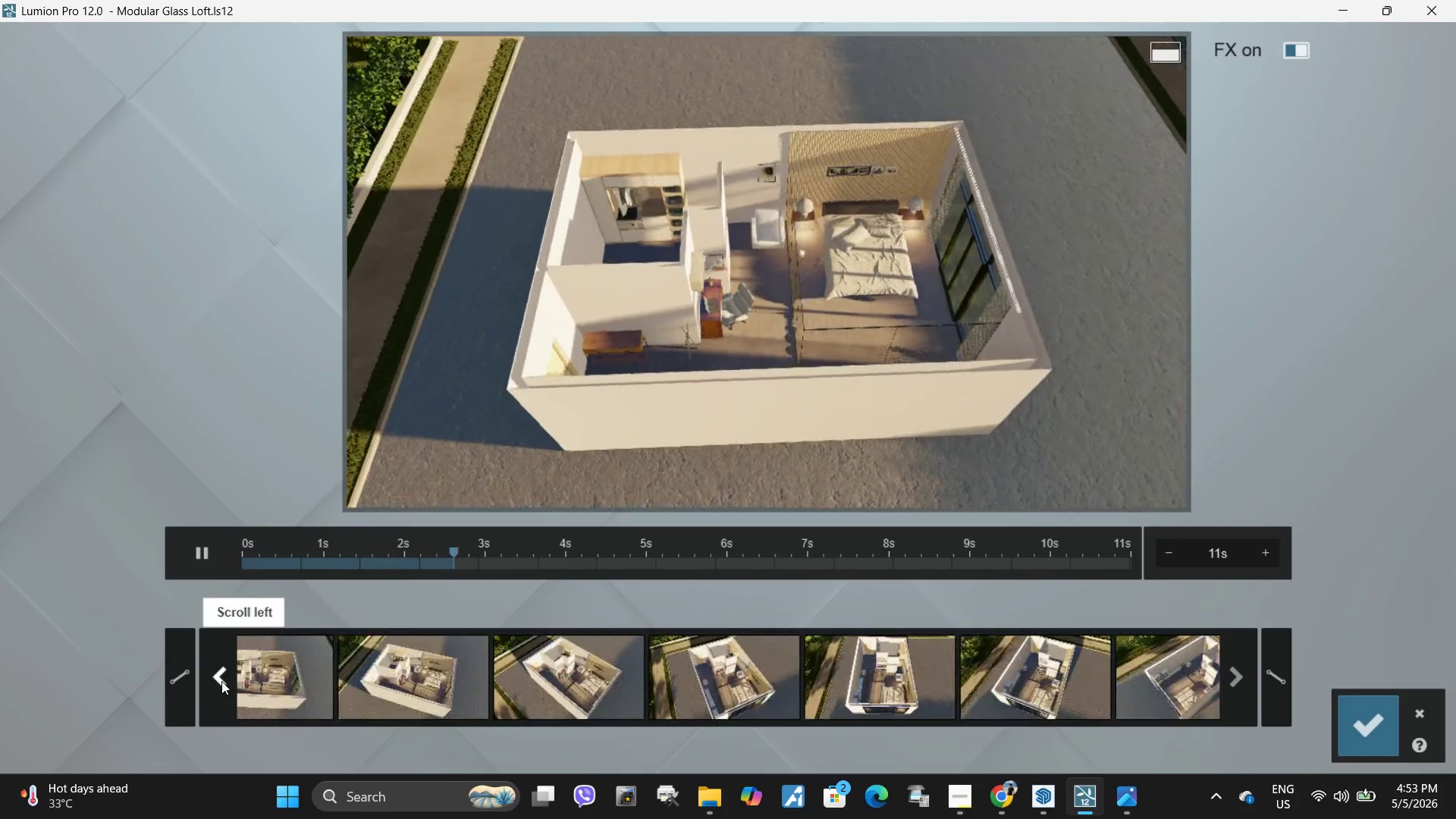 
triple_click([221, 681])
 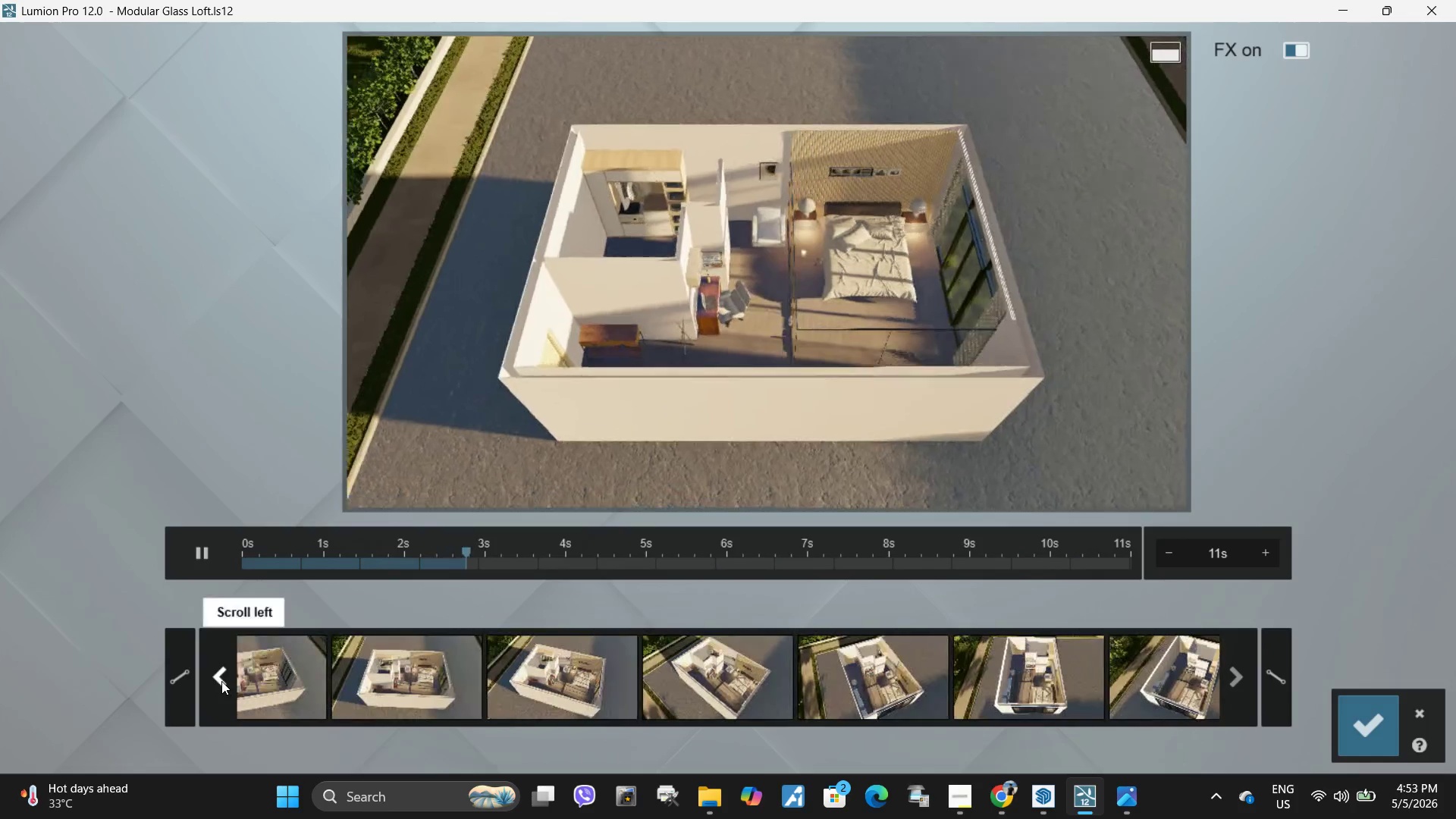 
triple_click([221, 681])
 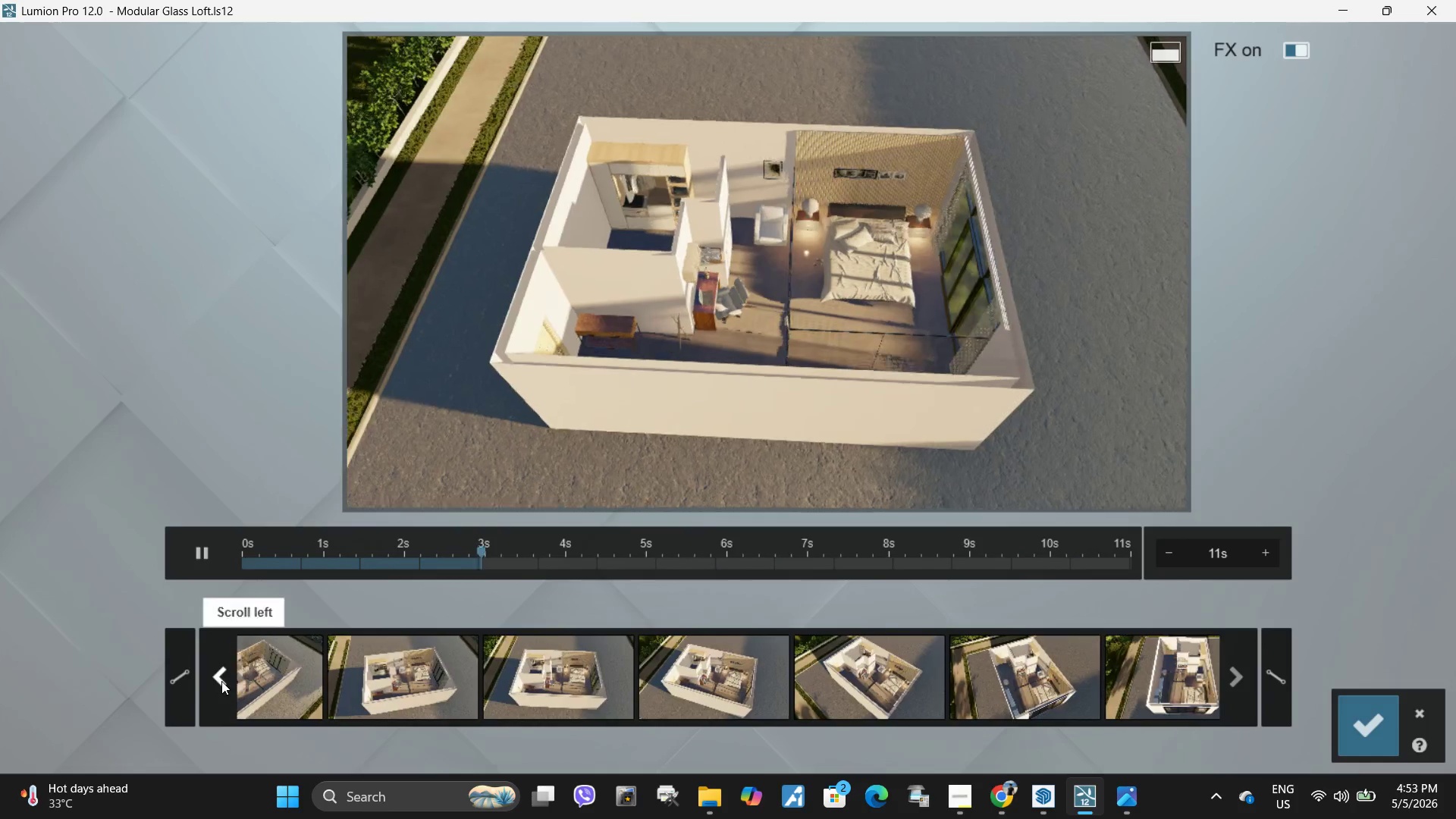 
triple_click([220, 681])
 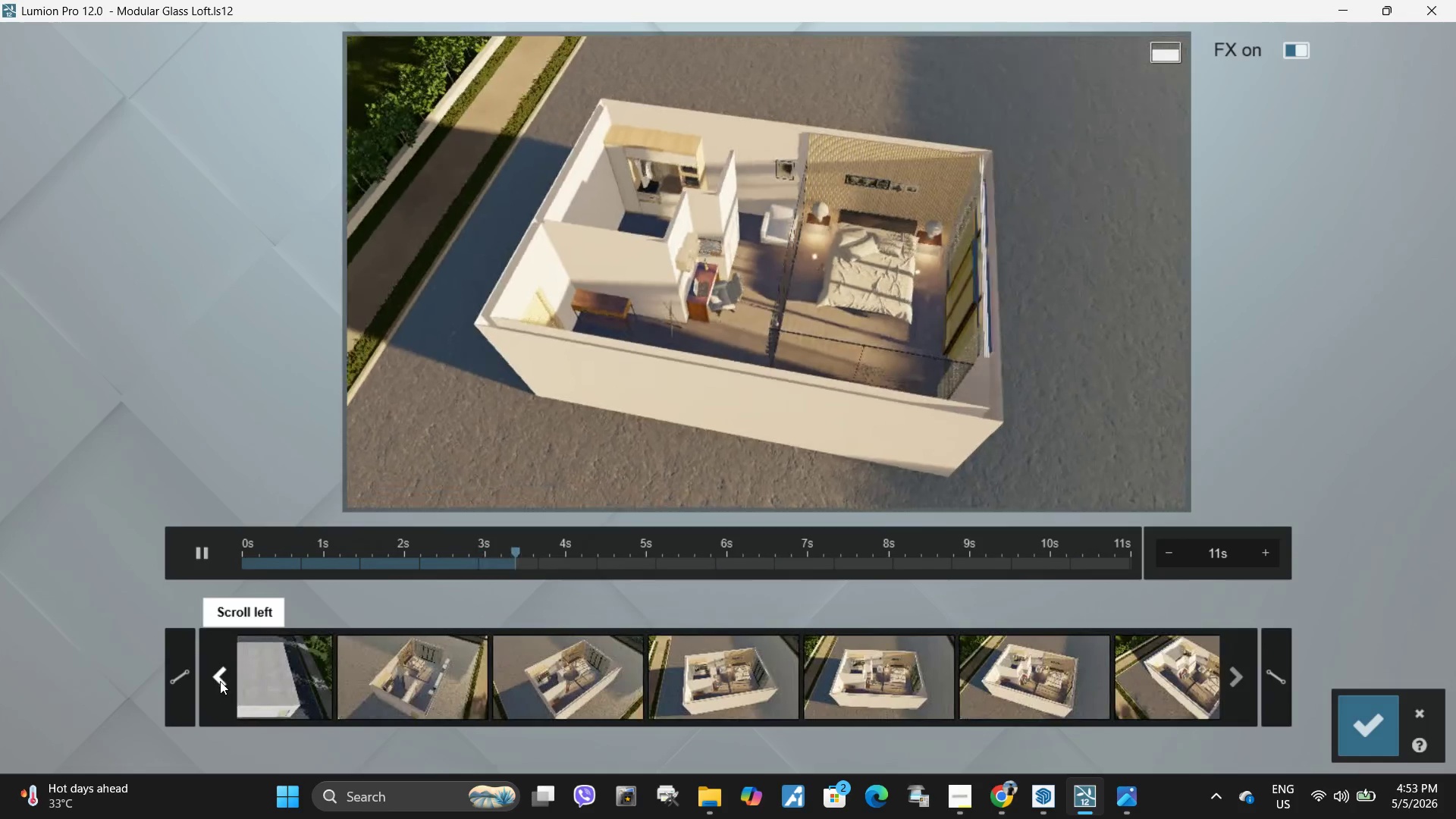 
triple_click([220, 681])
 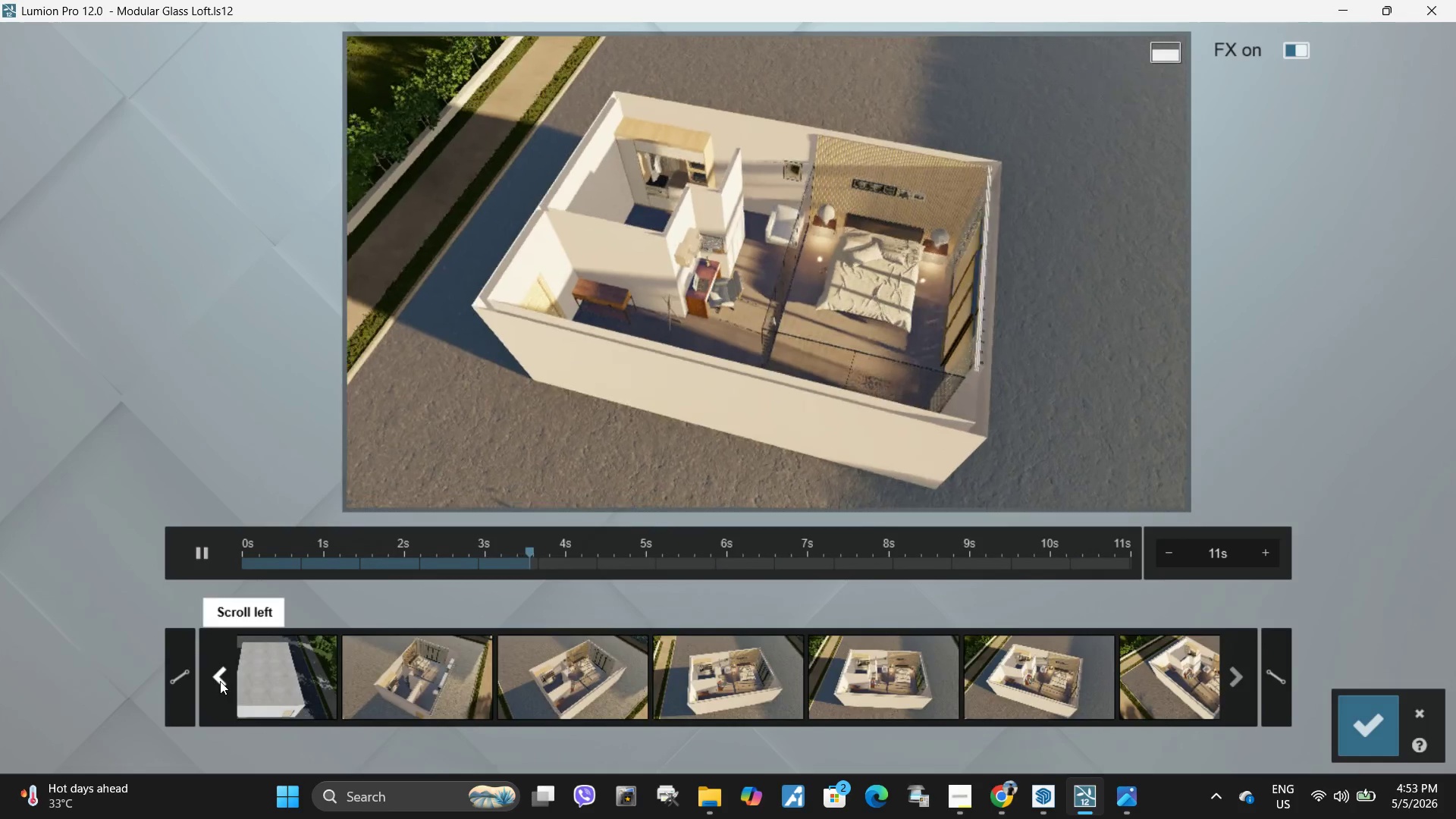 
triple_click([220, 681])
 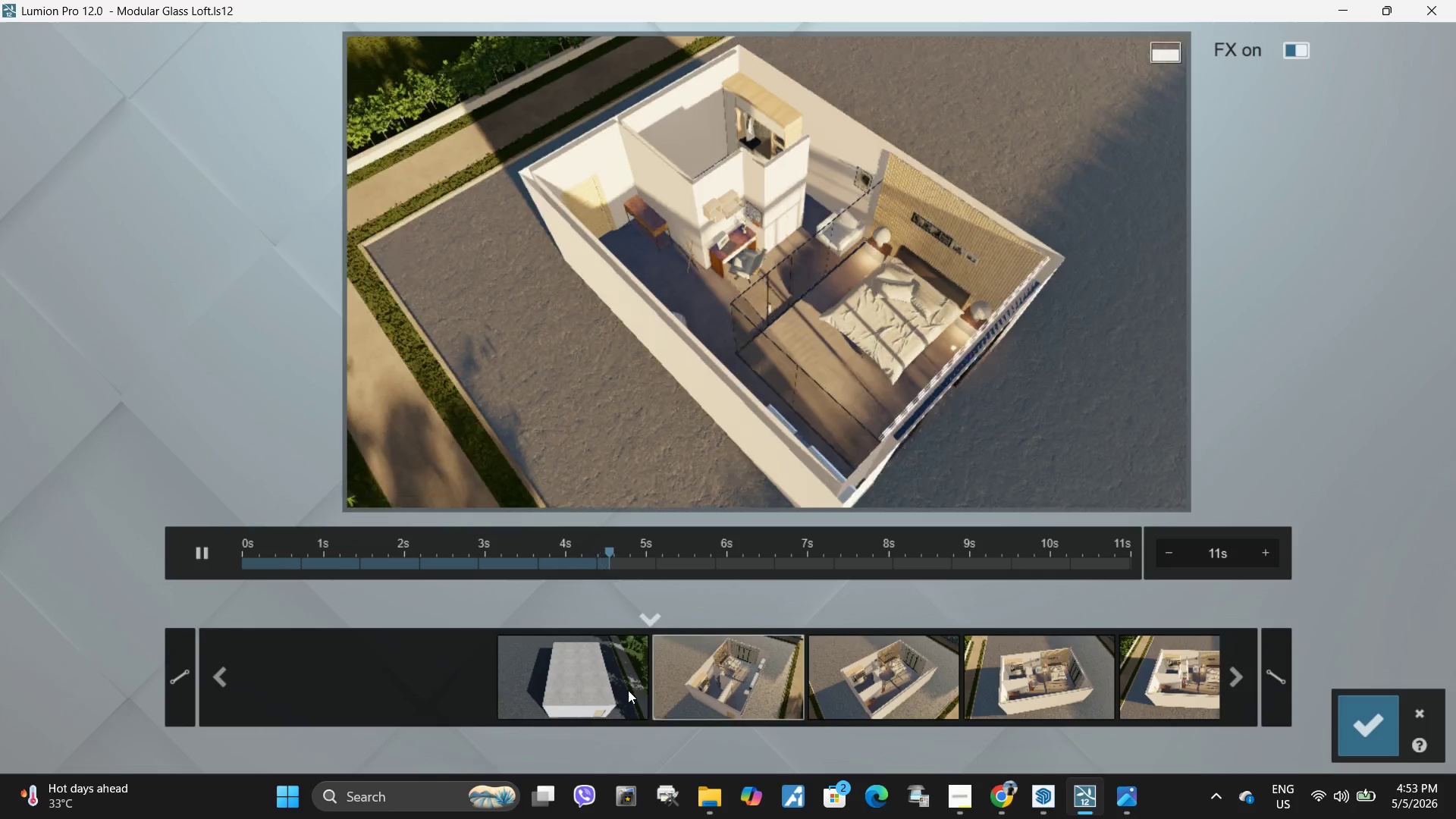 
left_click([751, 670])
 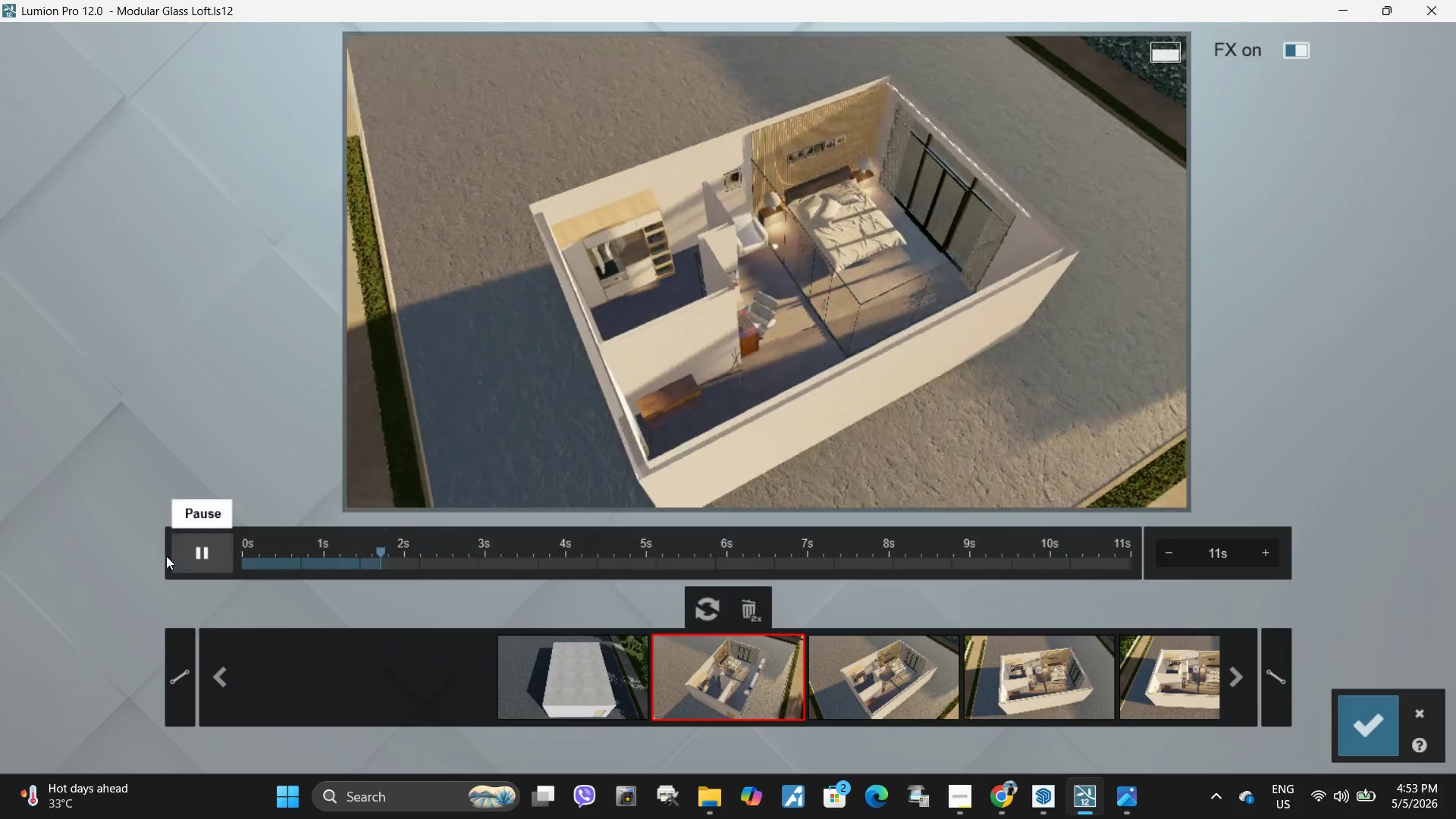 
left_click([204, 556])
 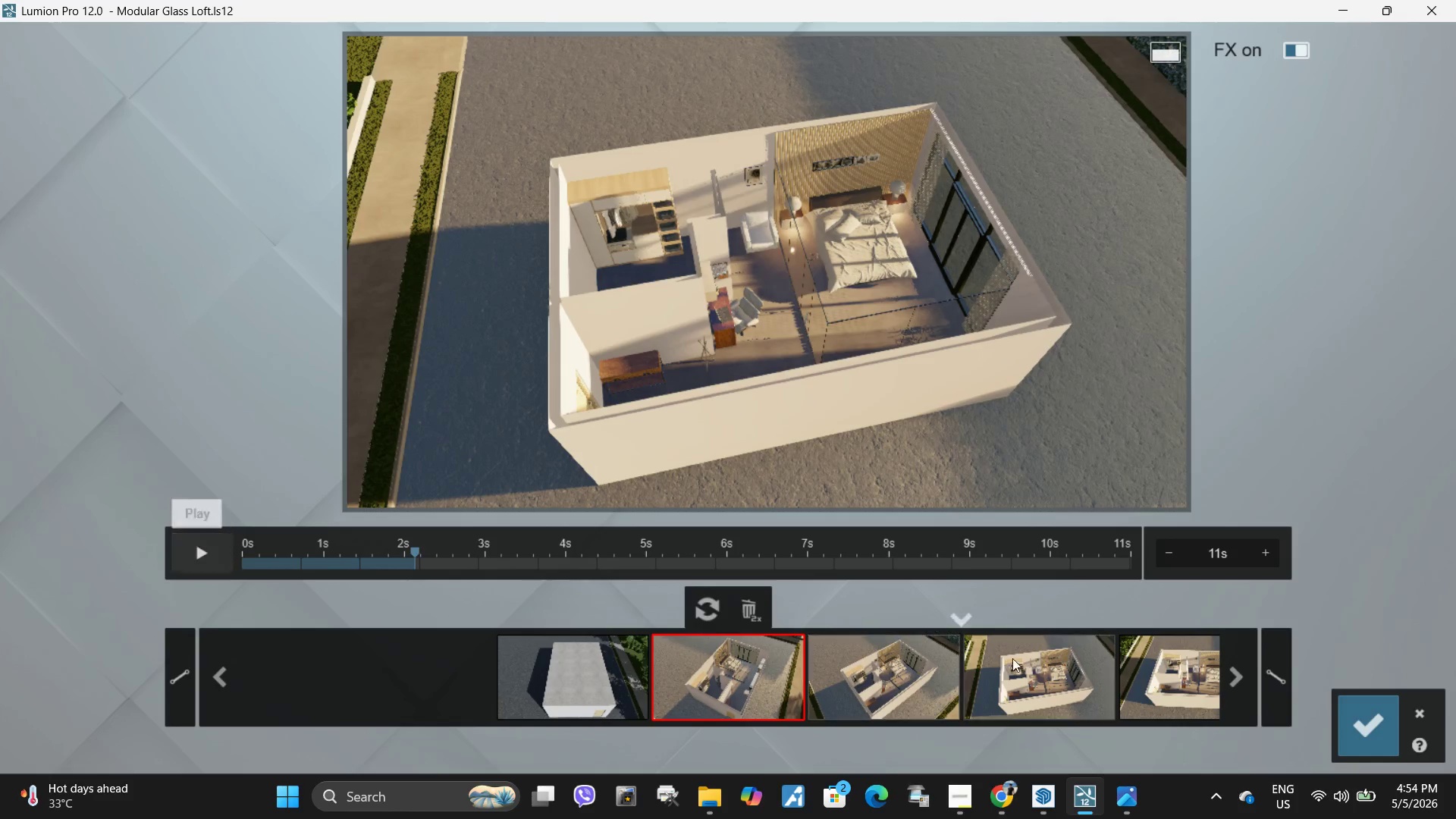 
left_click([1037, 663])
 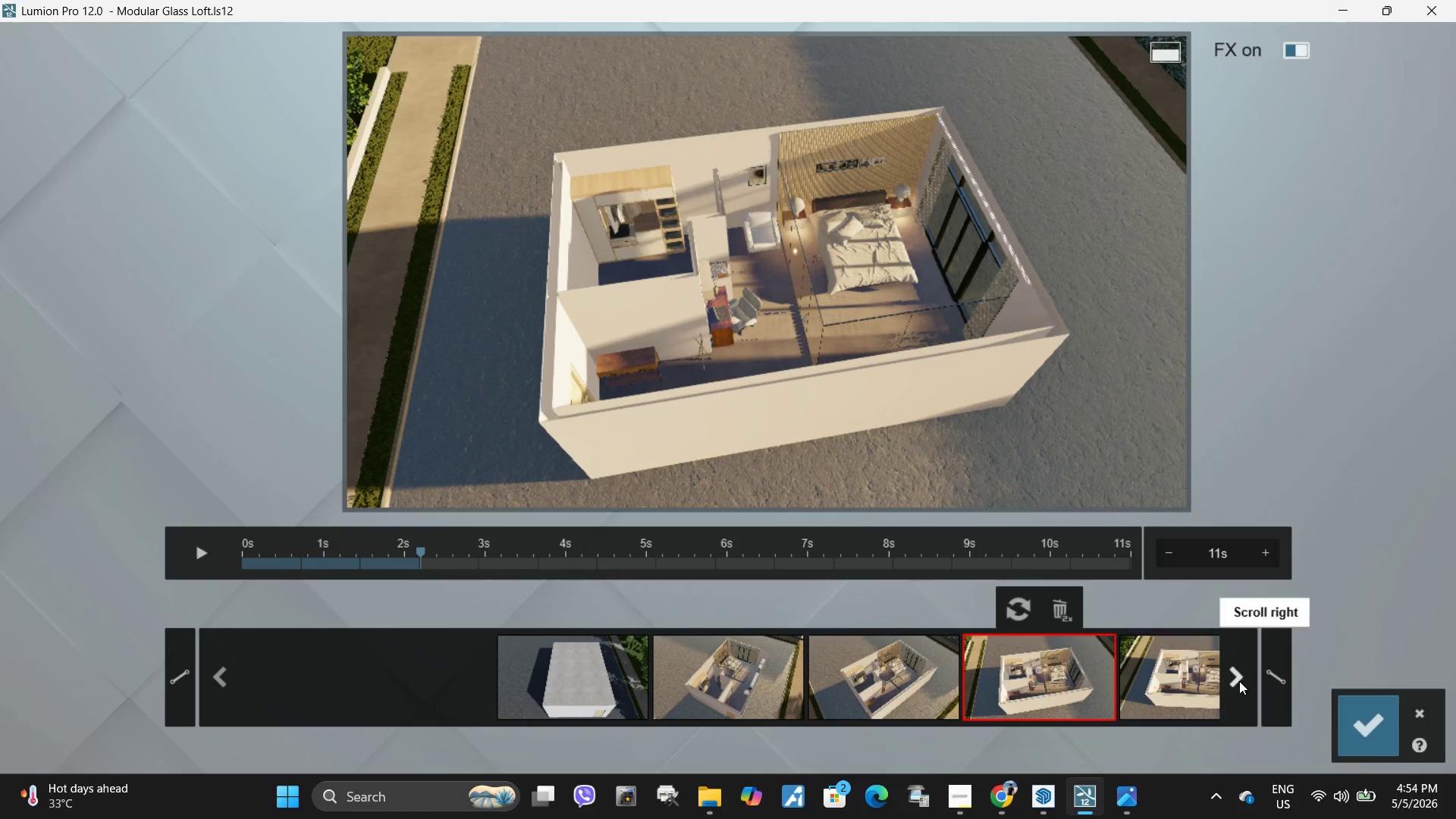 
double_click([1239, 681])
 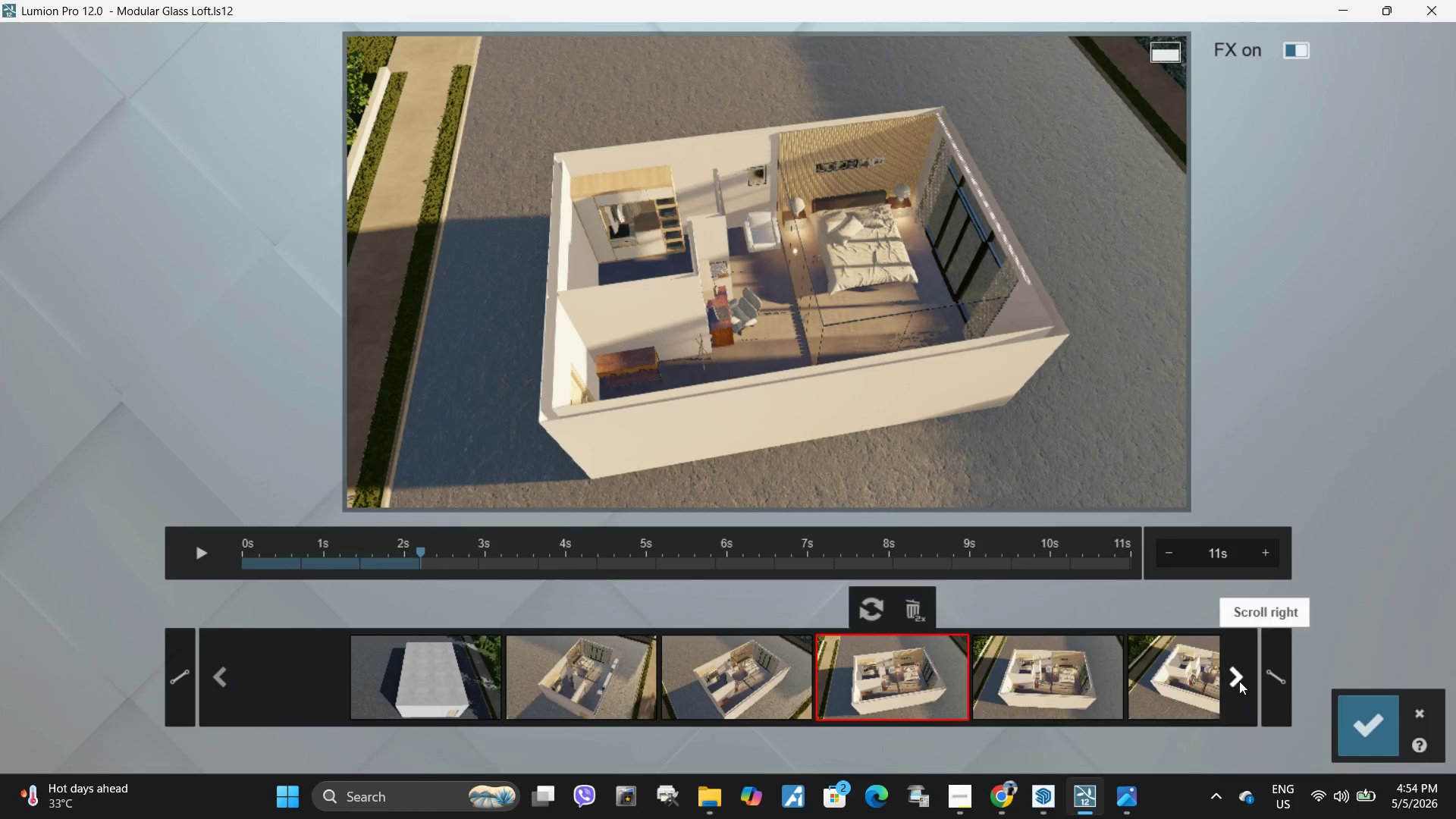 
triple_click([1239, 681])
 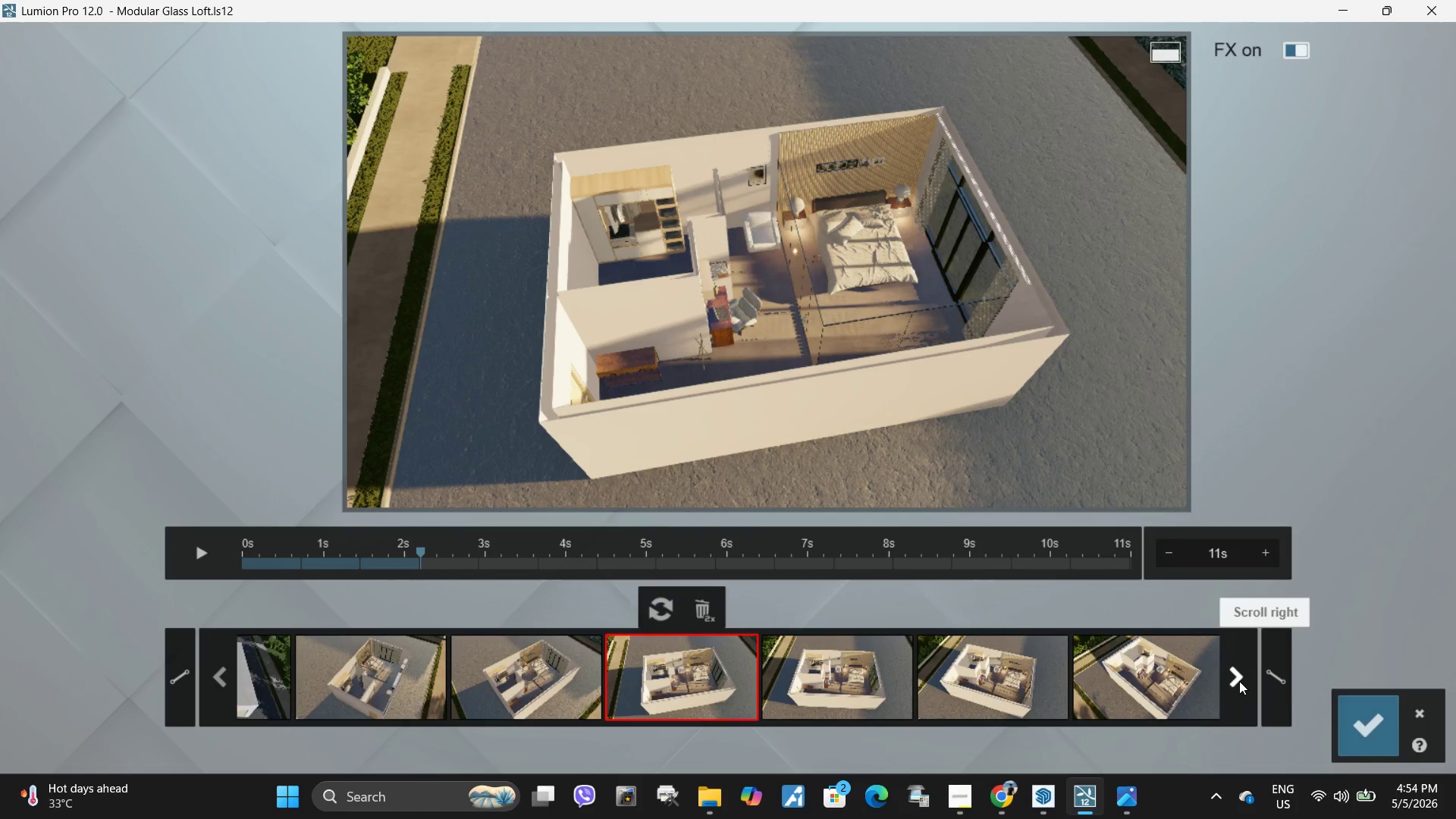 
triple_click([1239, 681])
 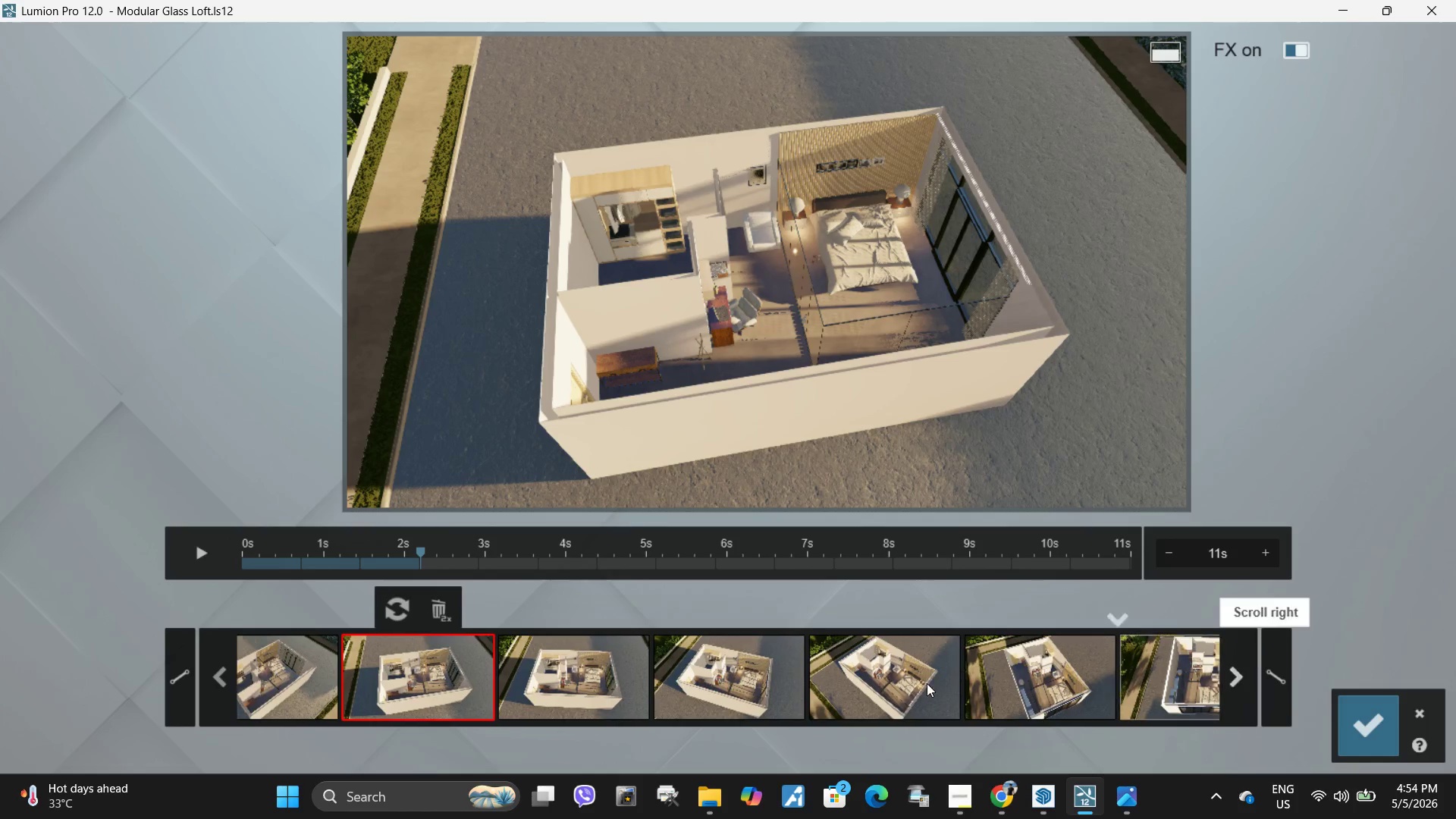 
left_click([860, 695])
 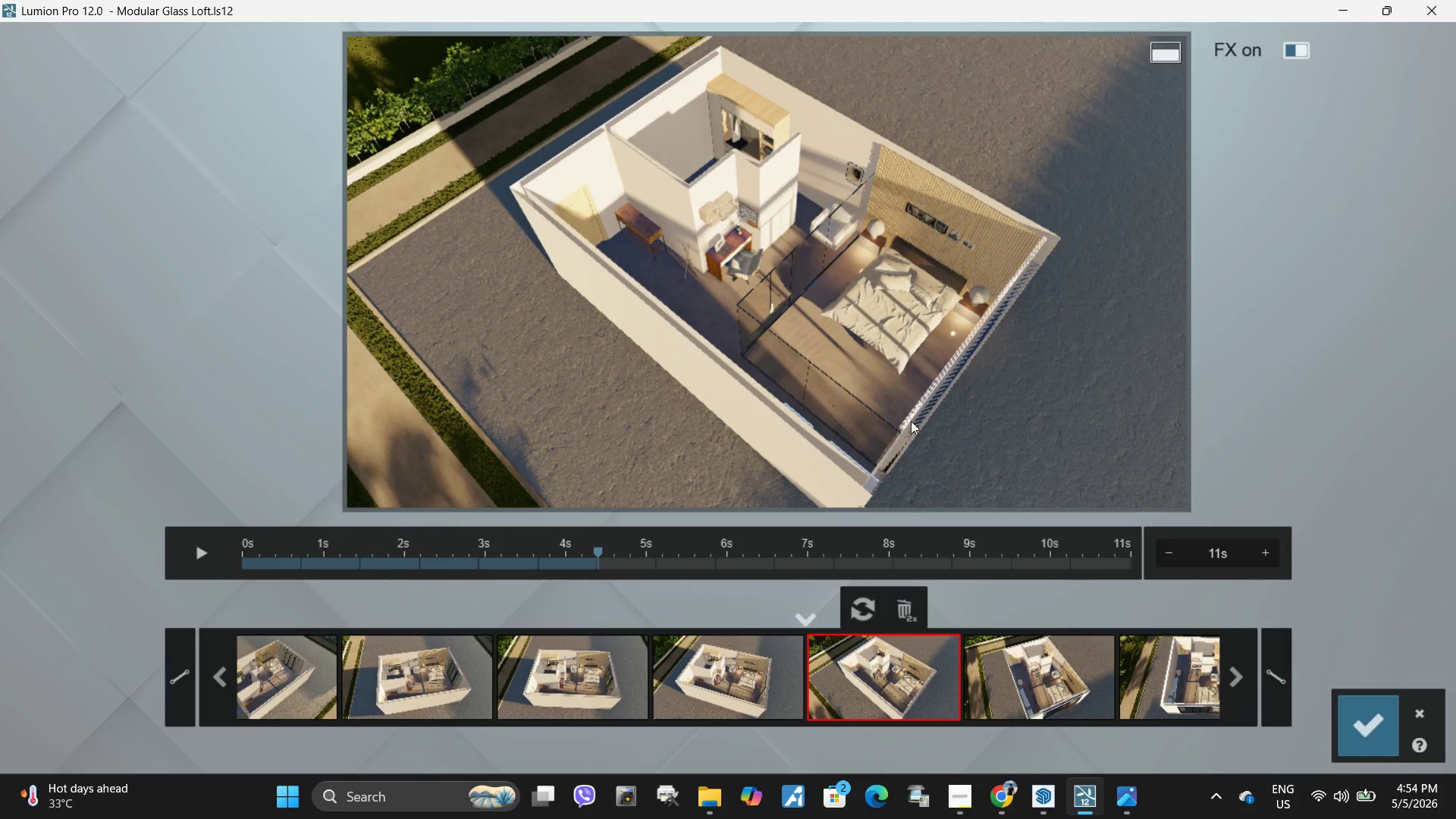 
left_click([1015, 378])
 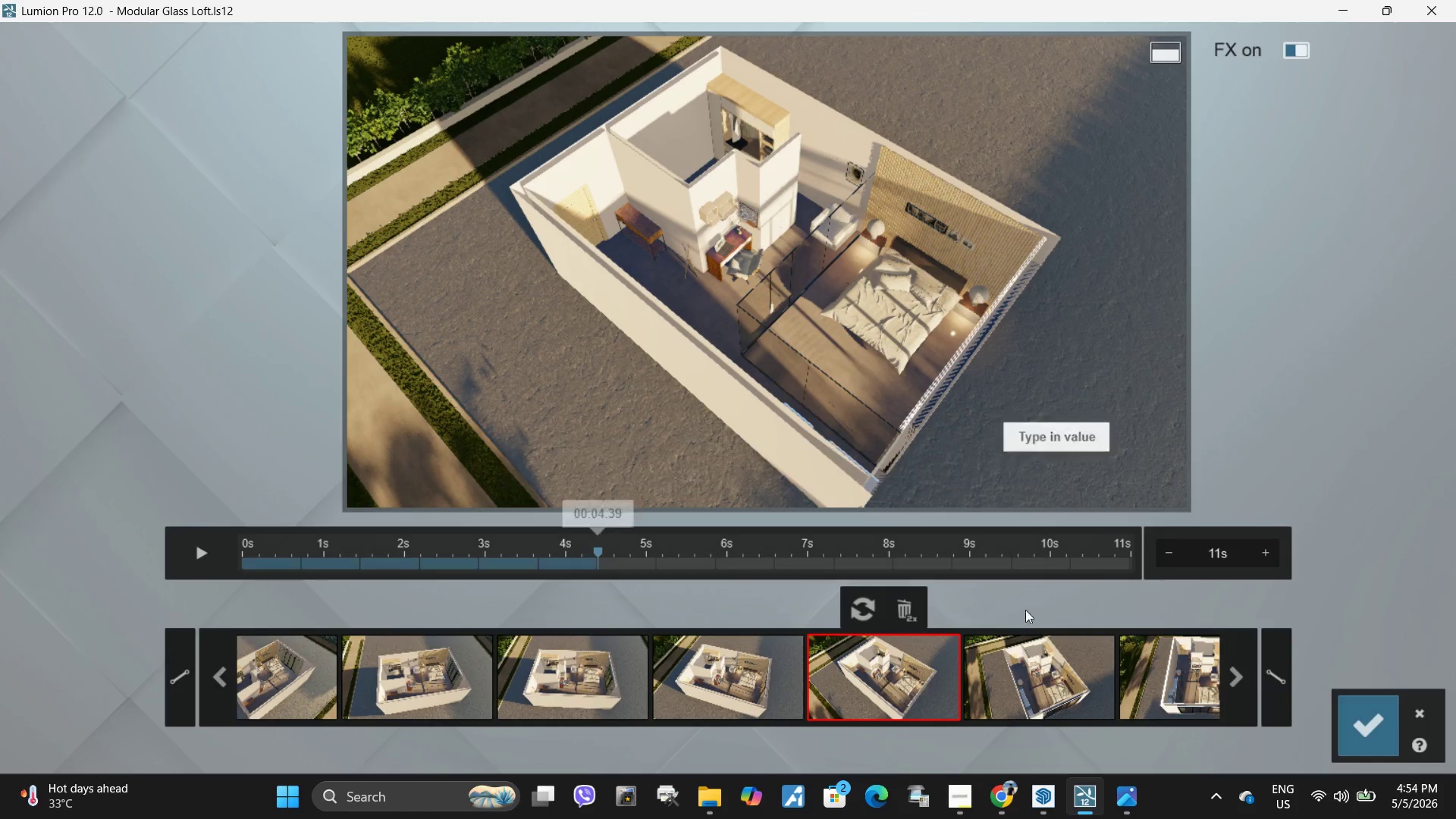 
left_click([1027, 662])
 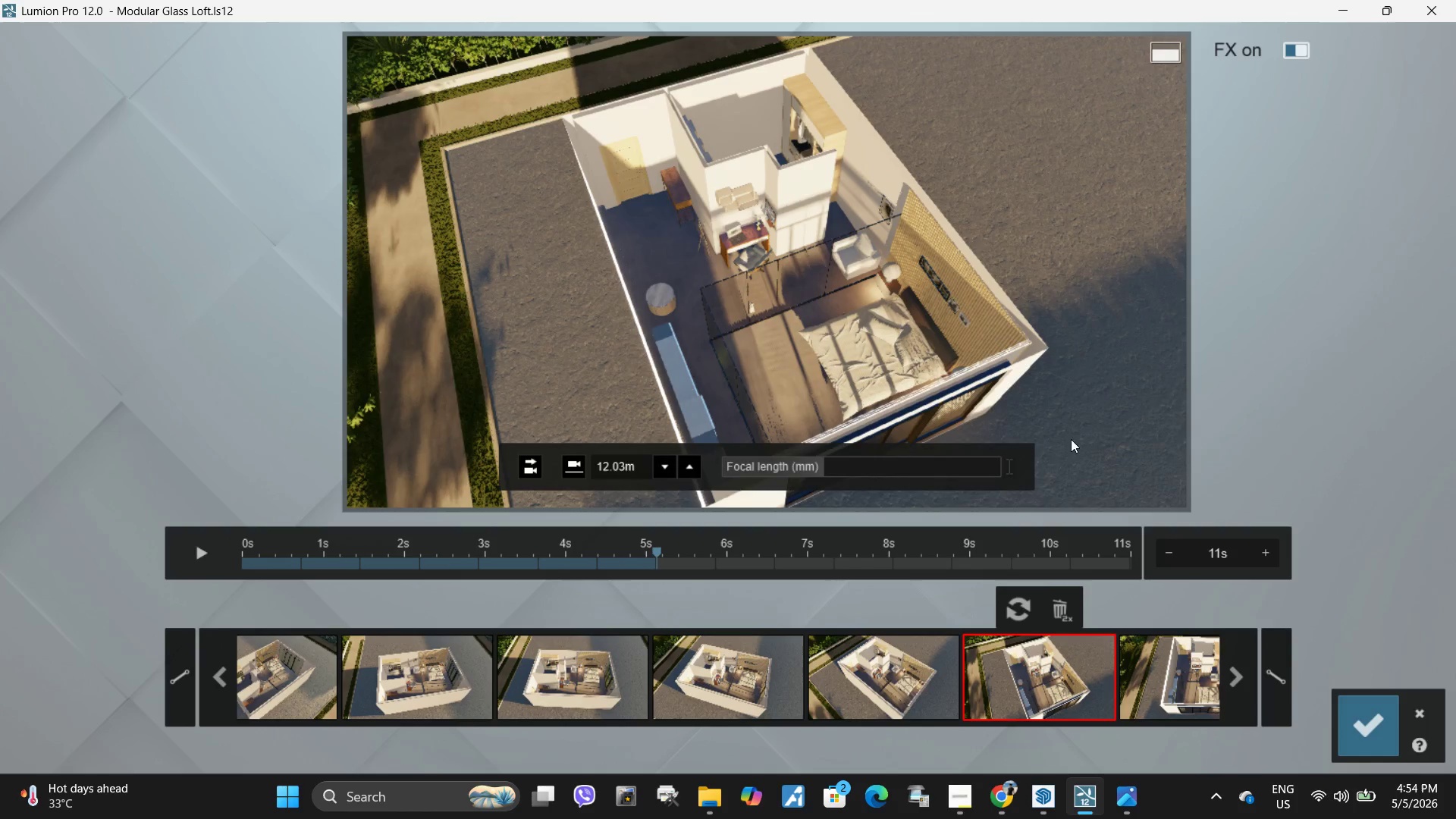 
left_click([1097, 432])
 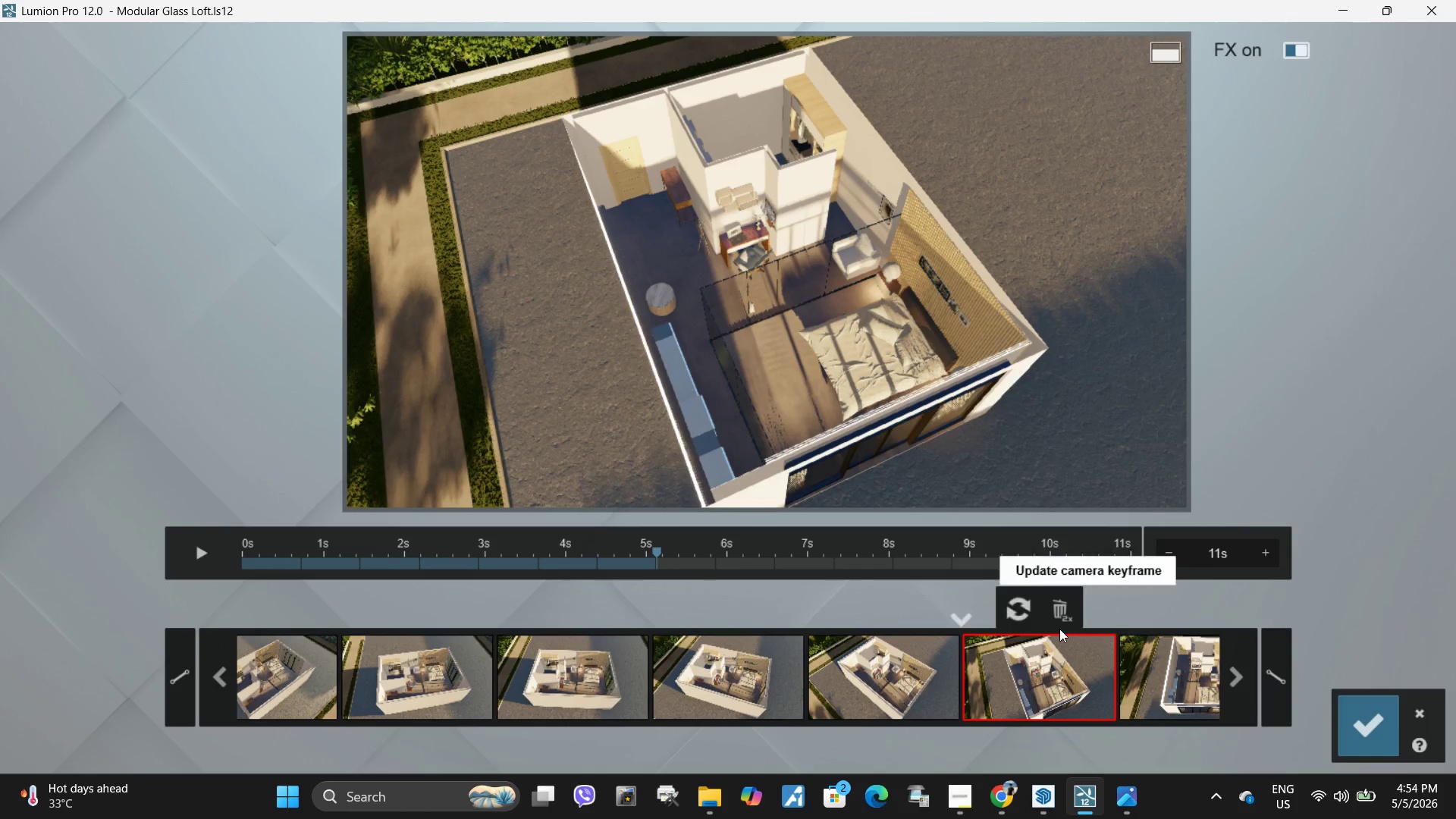 
left_click([1148, 646])
 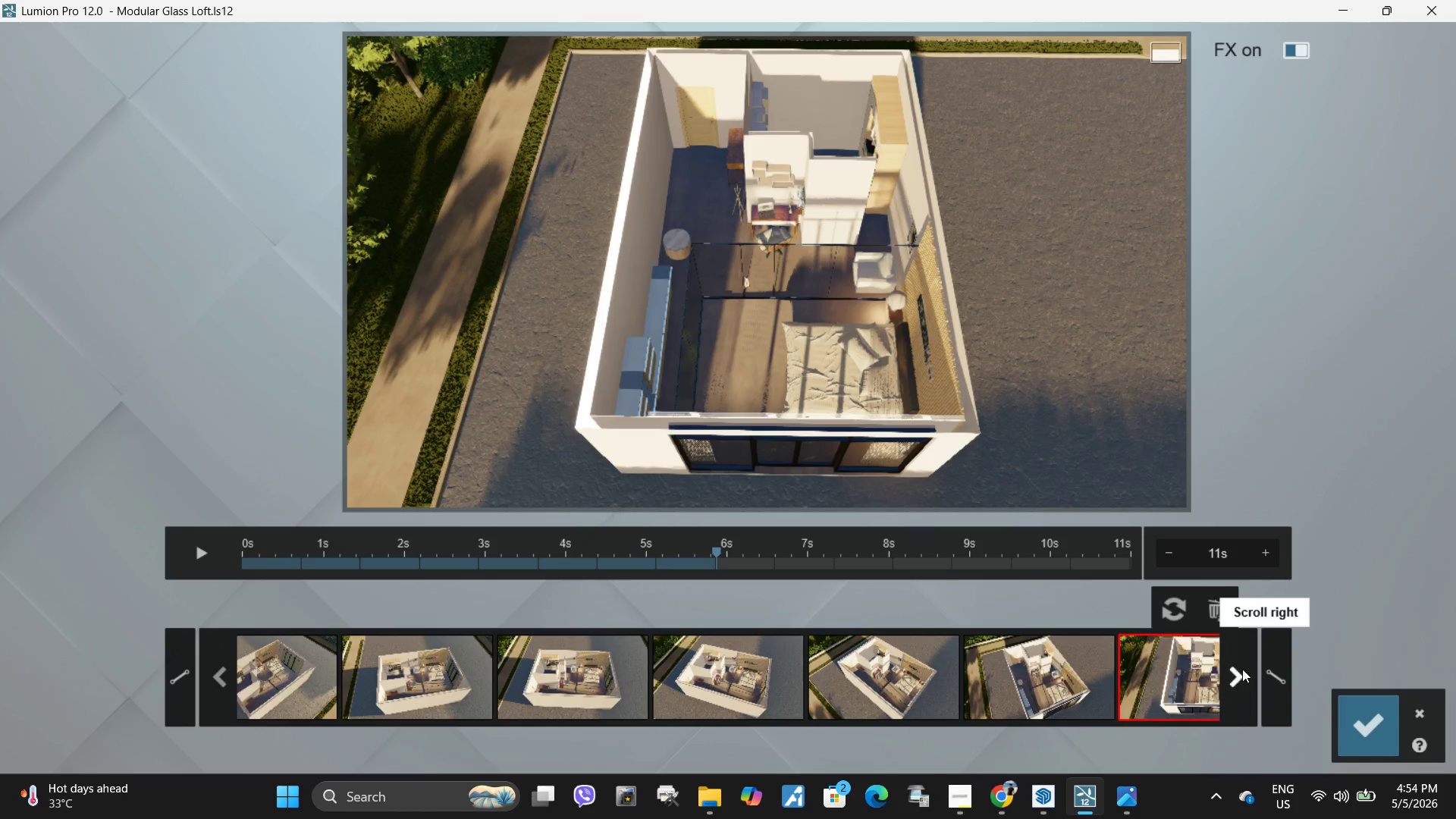 
double_click([1242, 669])
 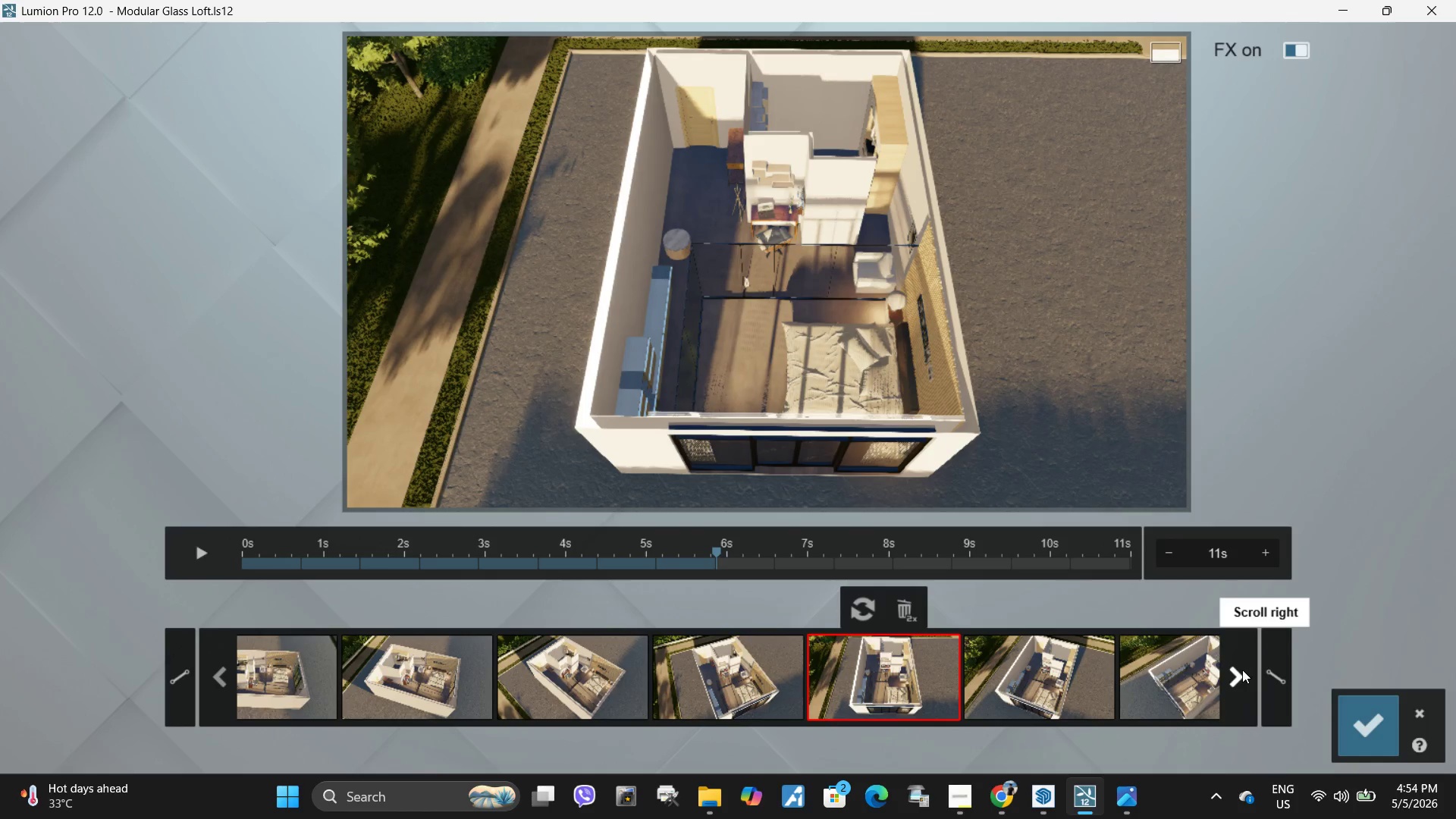 
double_click([1241, 670])
 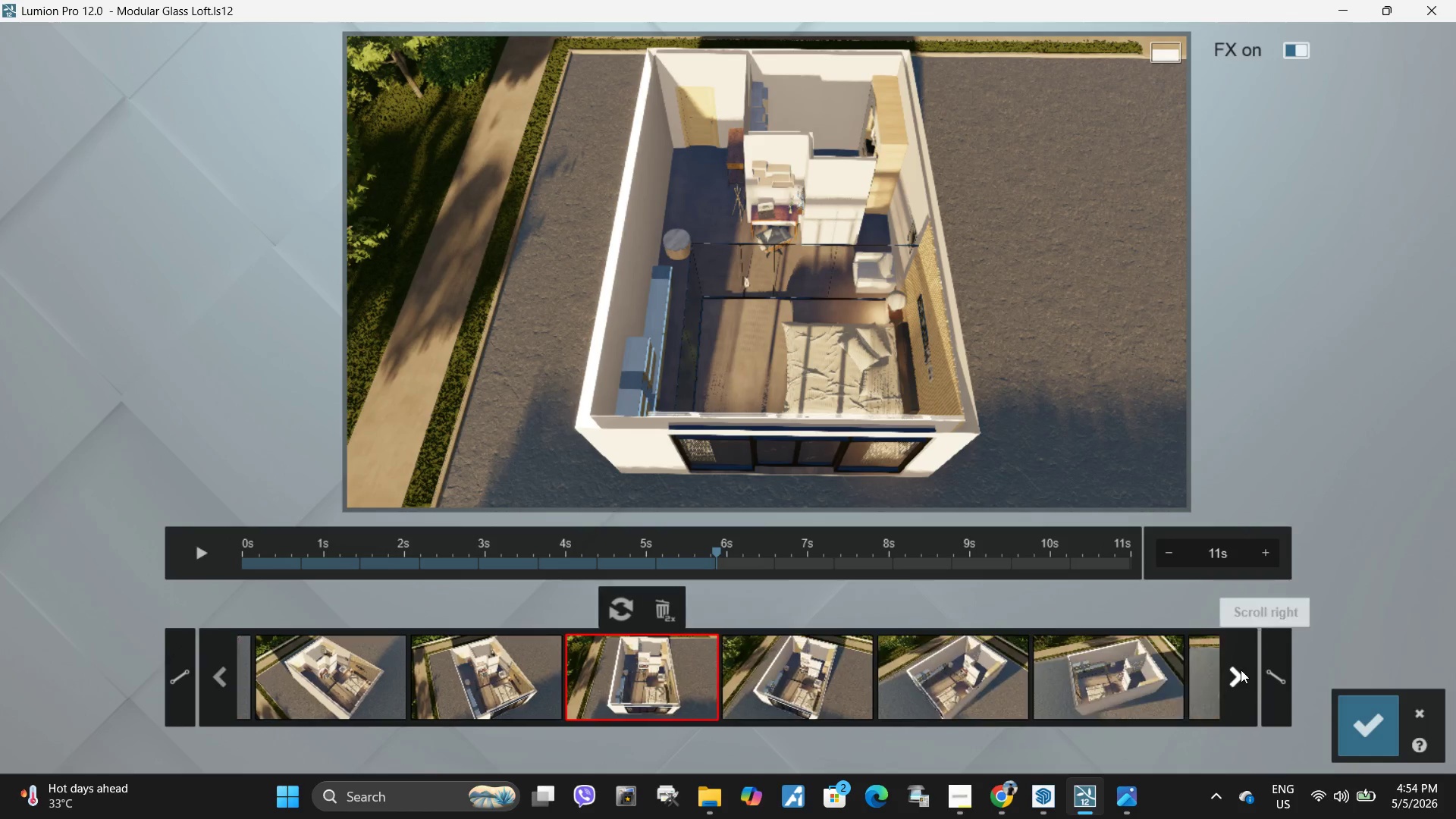 
triple_click([1241, 670])
 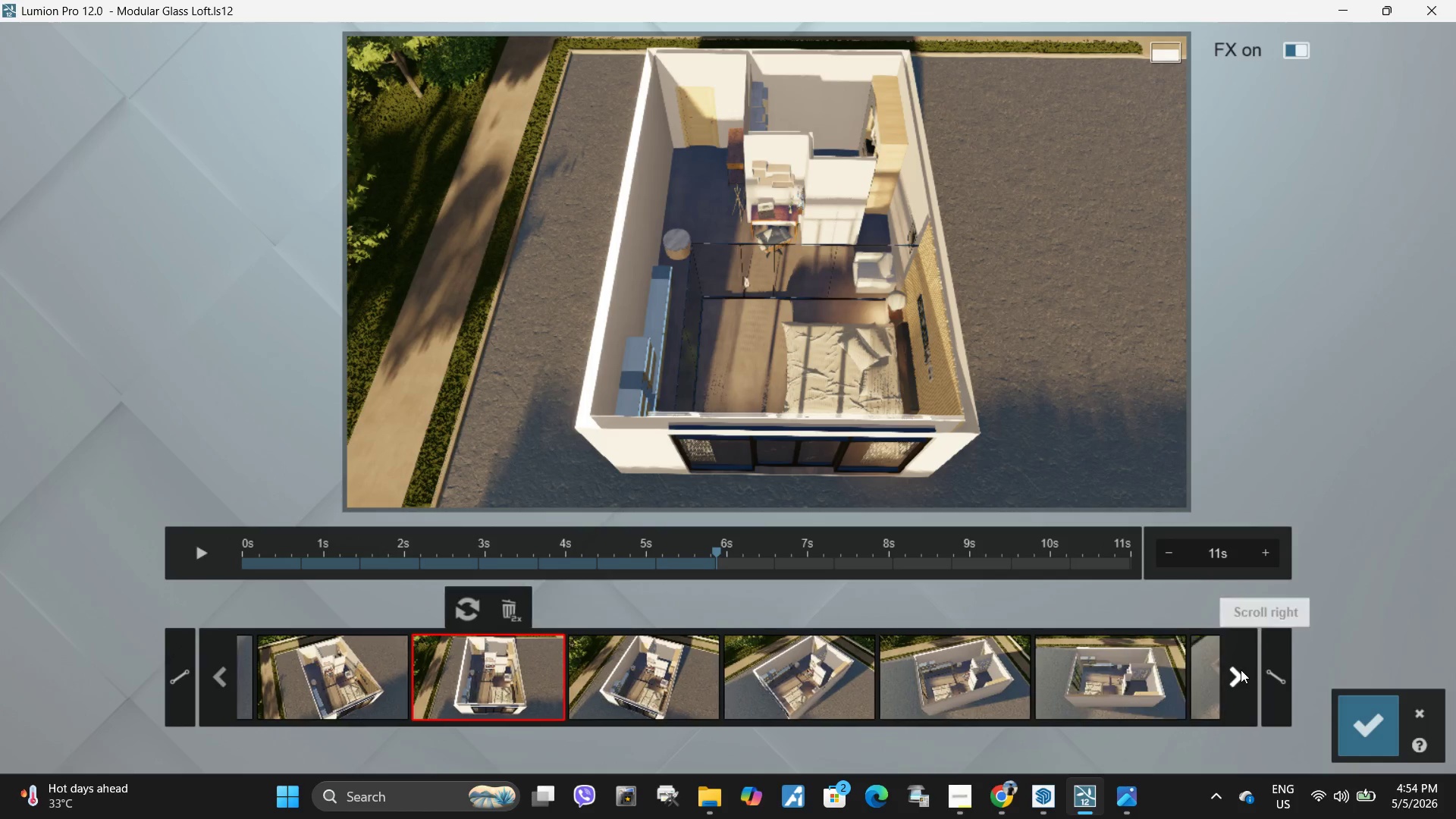 
triple_click([1241, 670])
 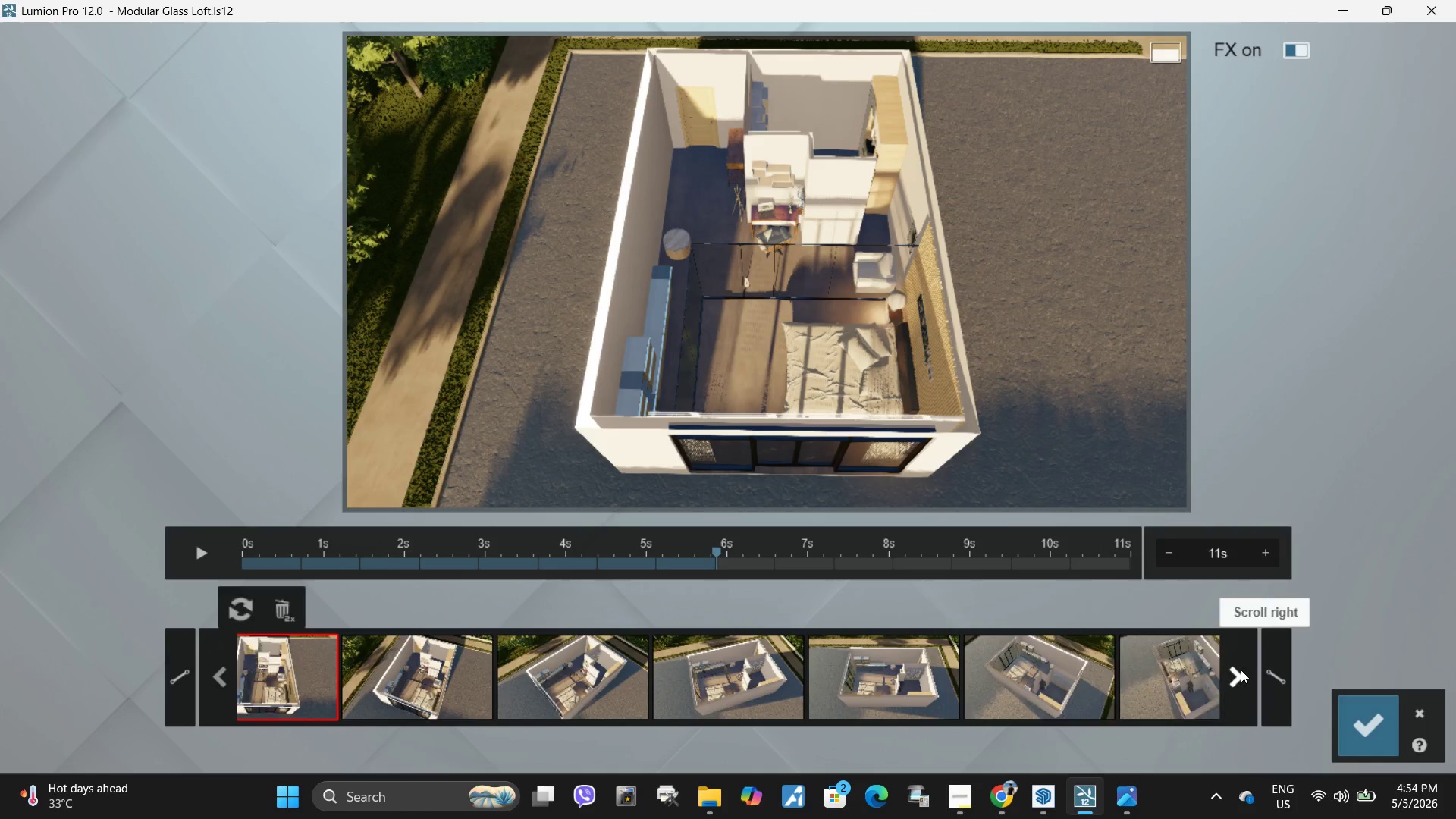 
double_click([1241, 670])
 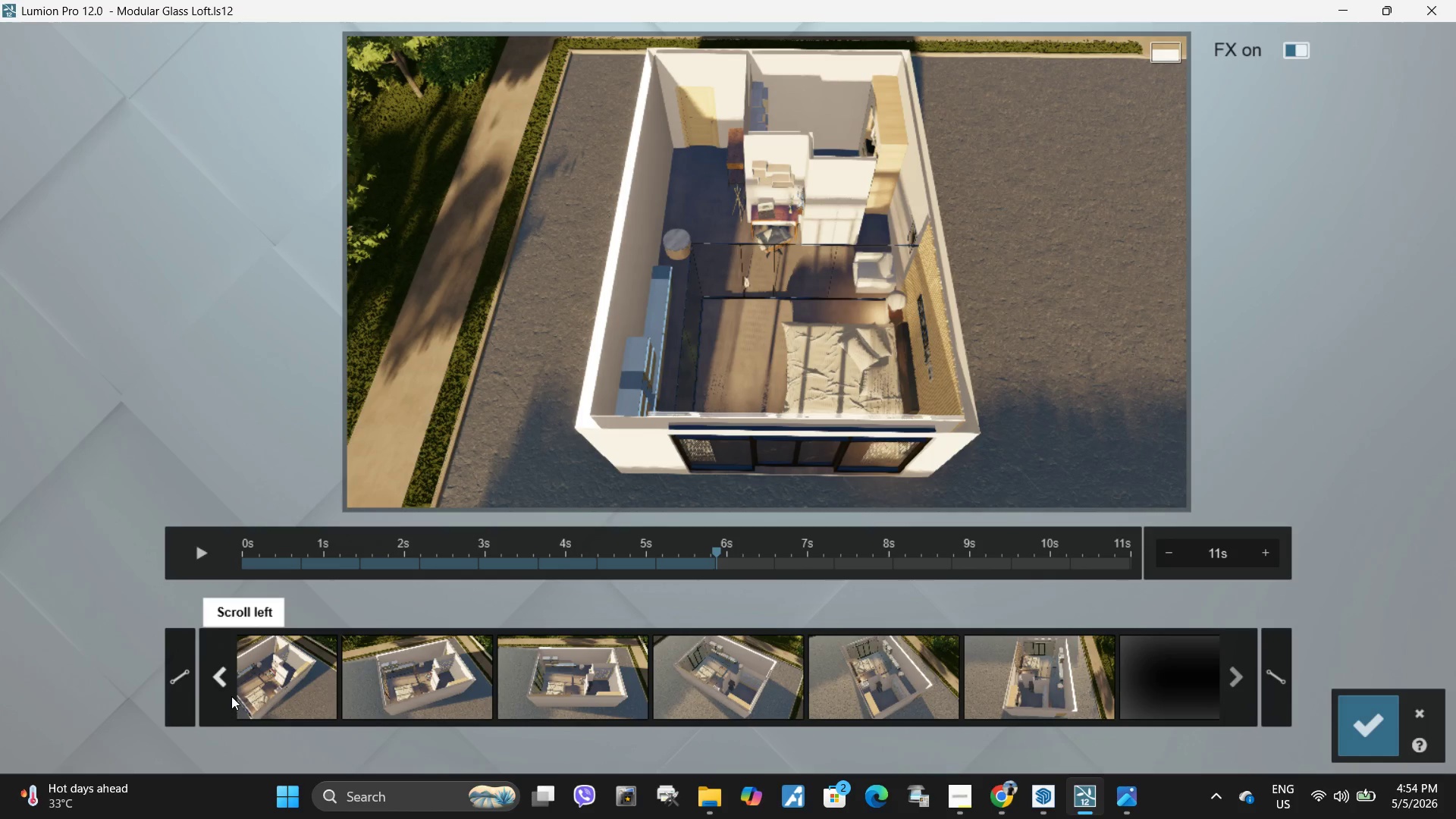 
double_click([221, 684])
 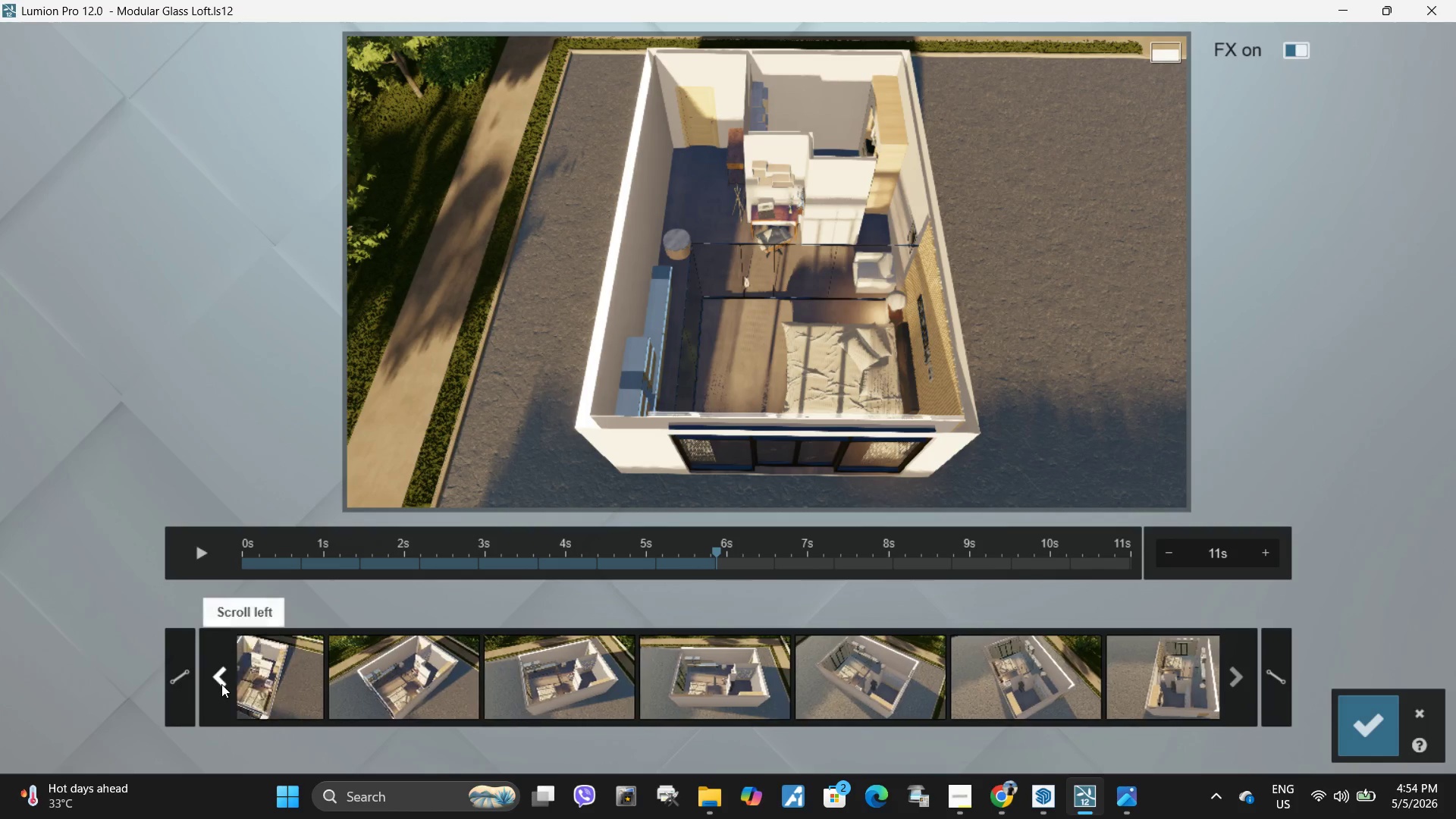 
triple_click([221, 684])
 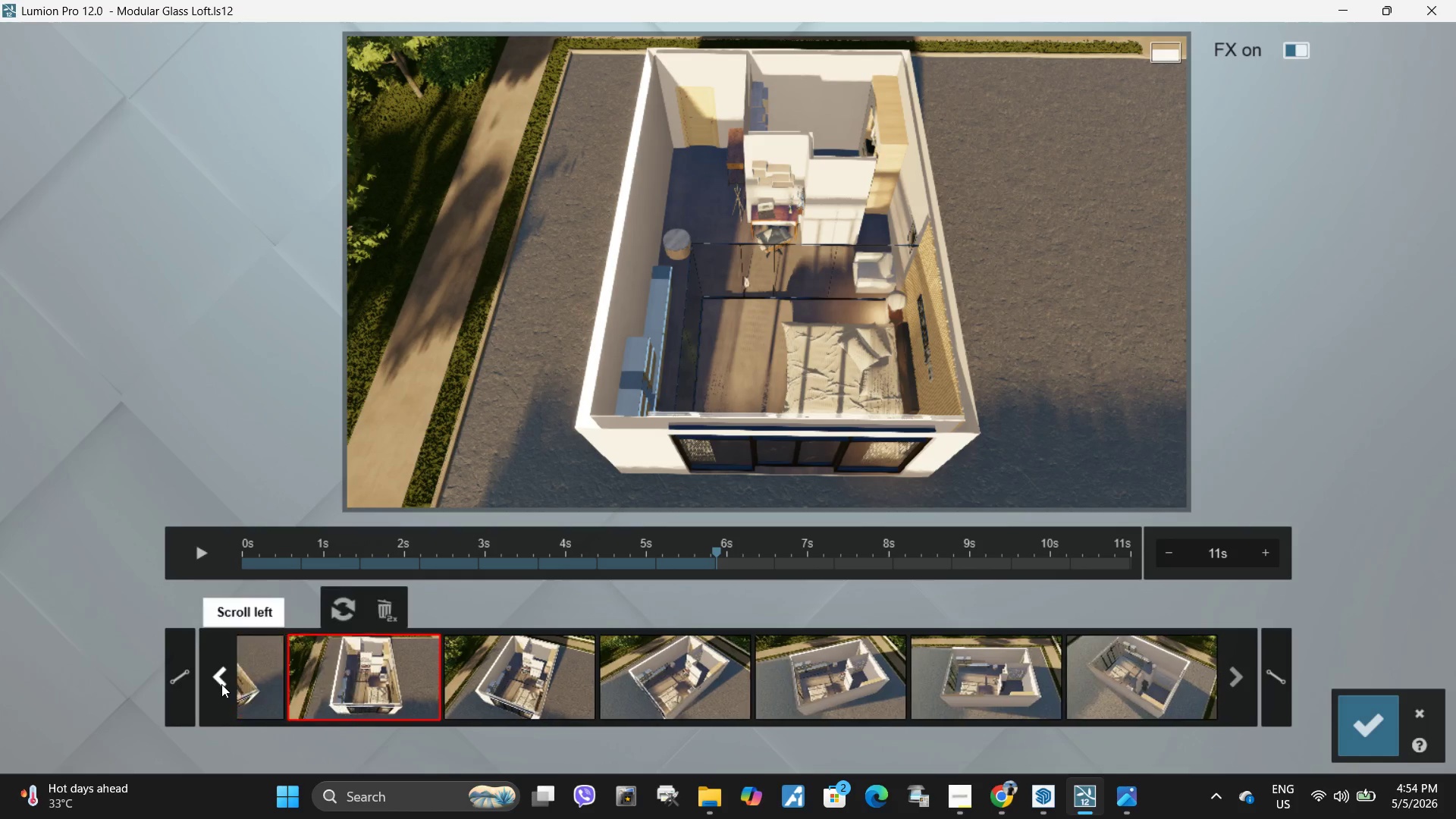 
triple_click([221, 684])
 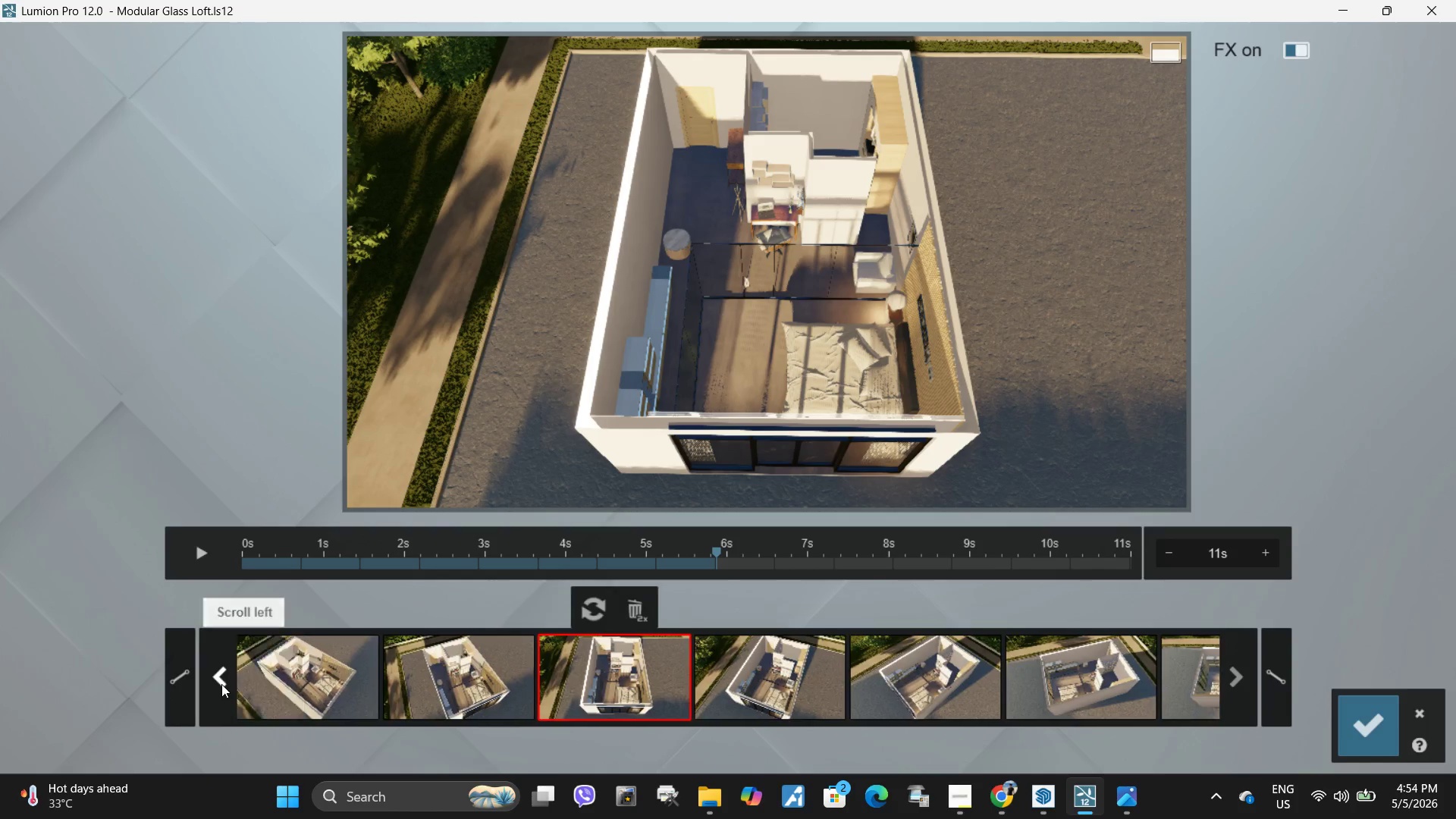 
triple_click([219, 684])
 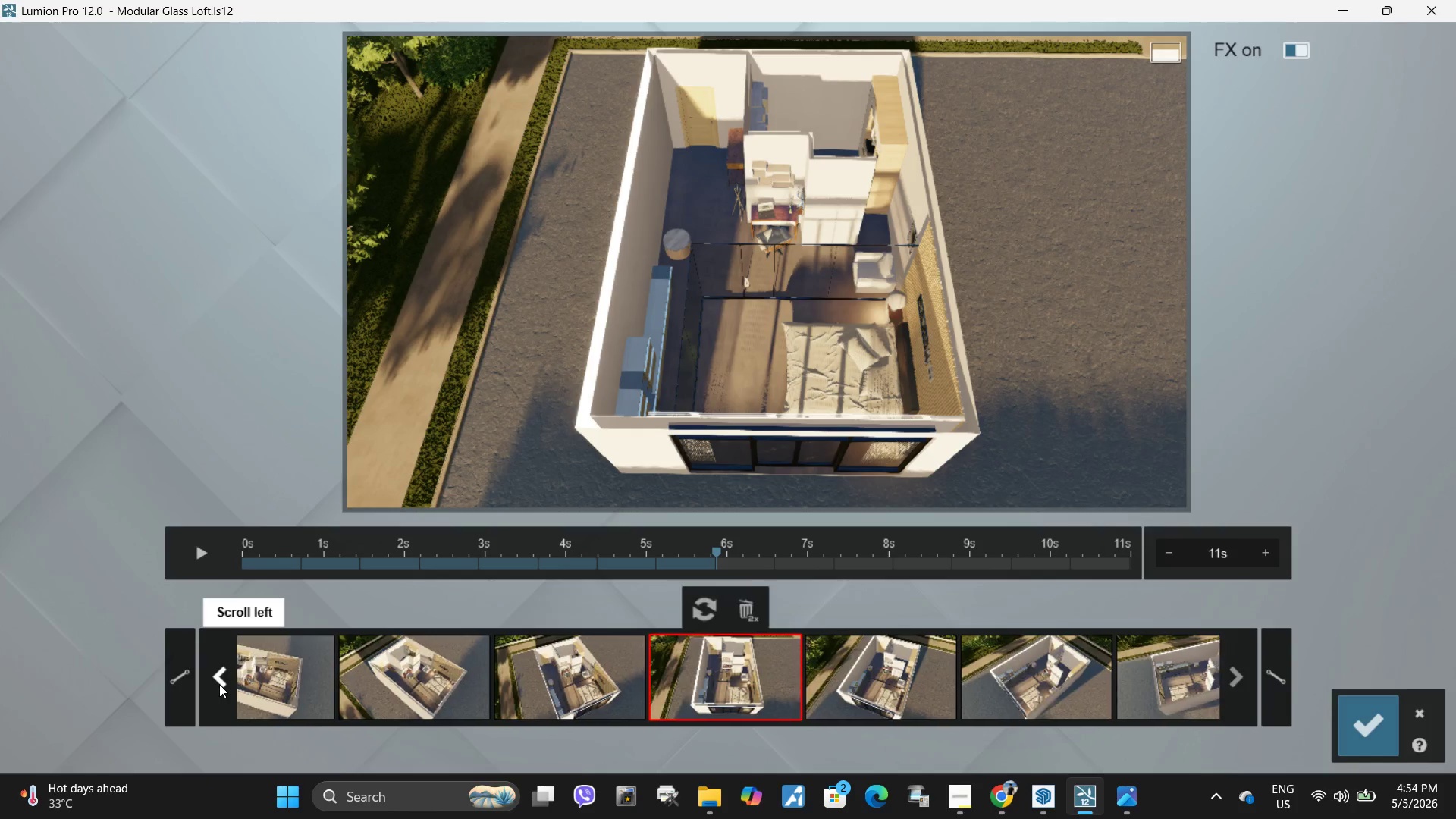 
triple_click([219, 684])
 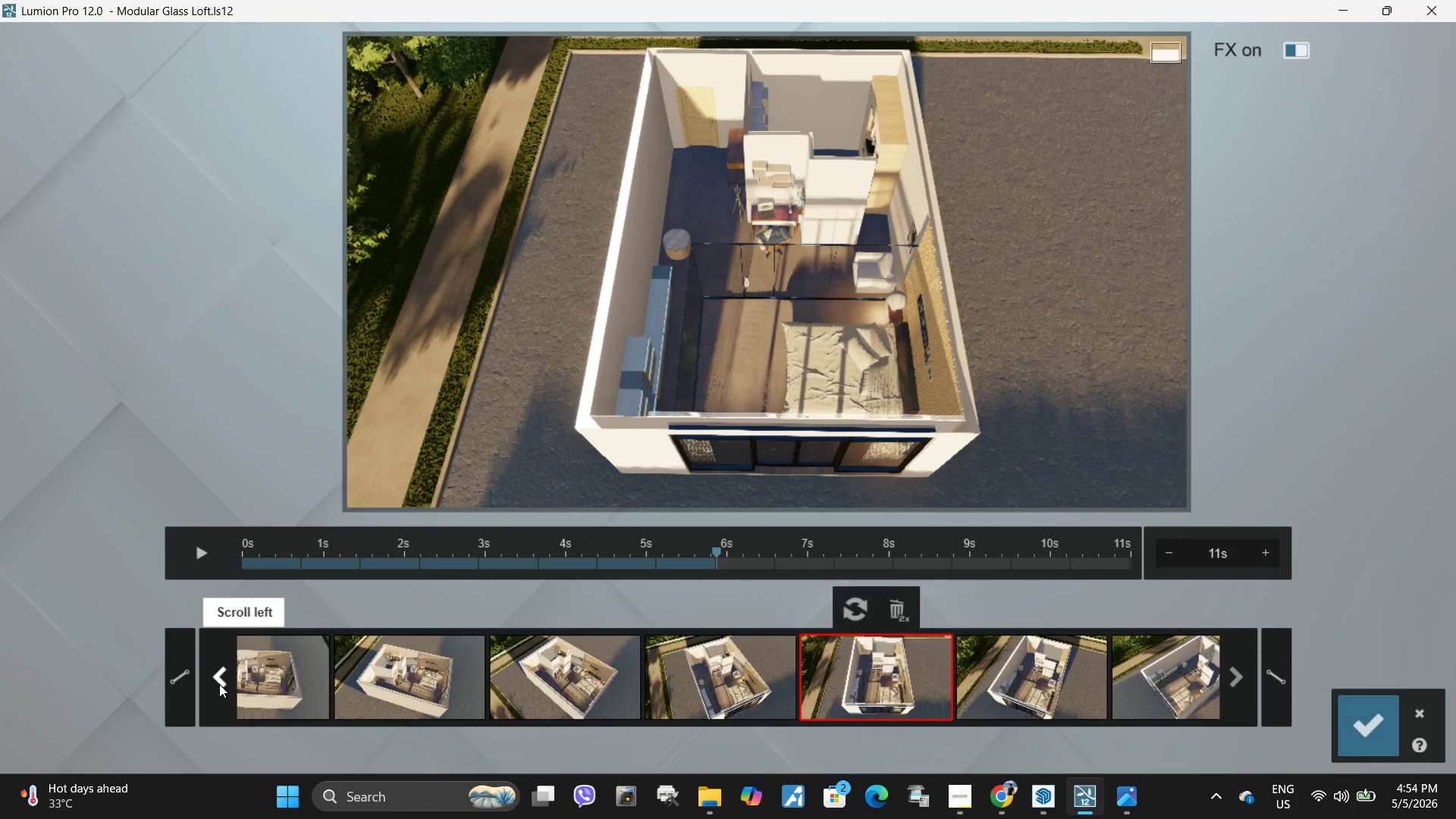 
triple_click([219, 684])
 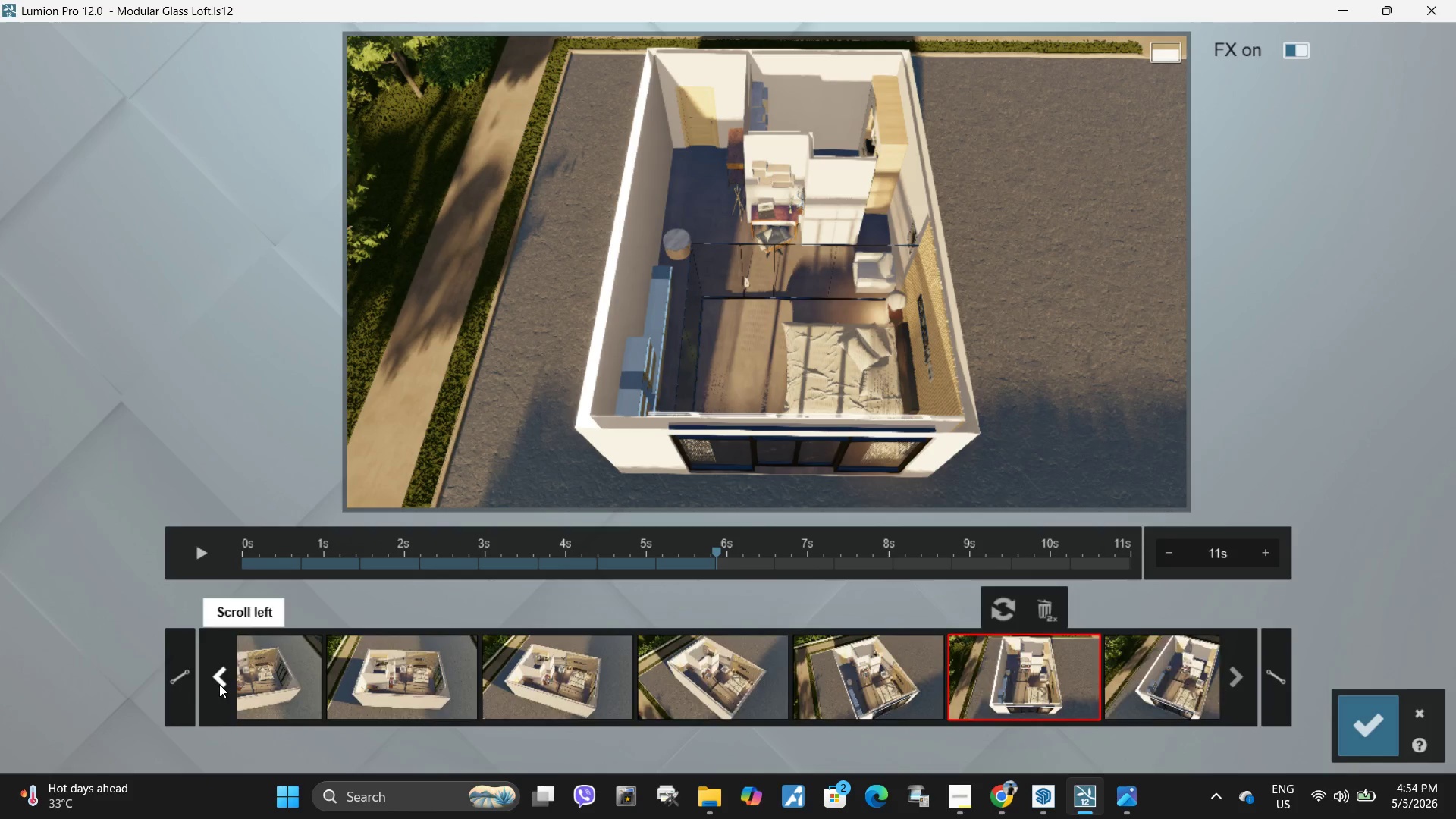 
triple_click([219, 684])
 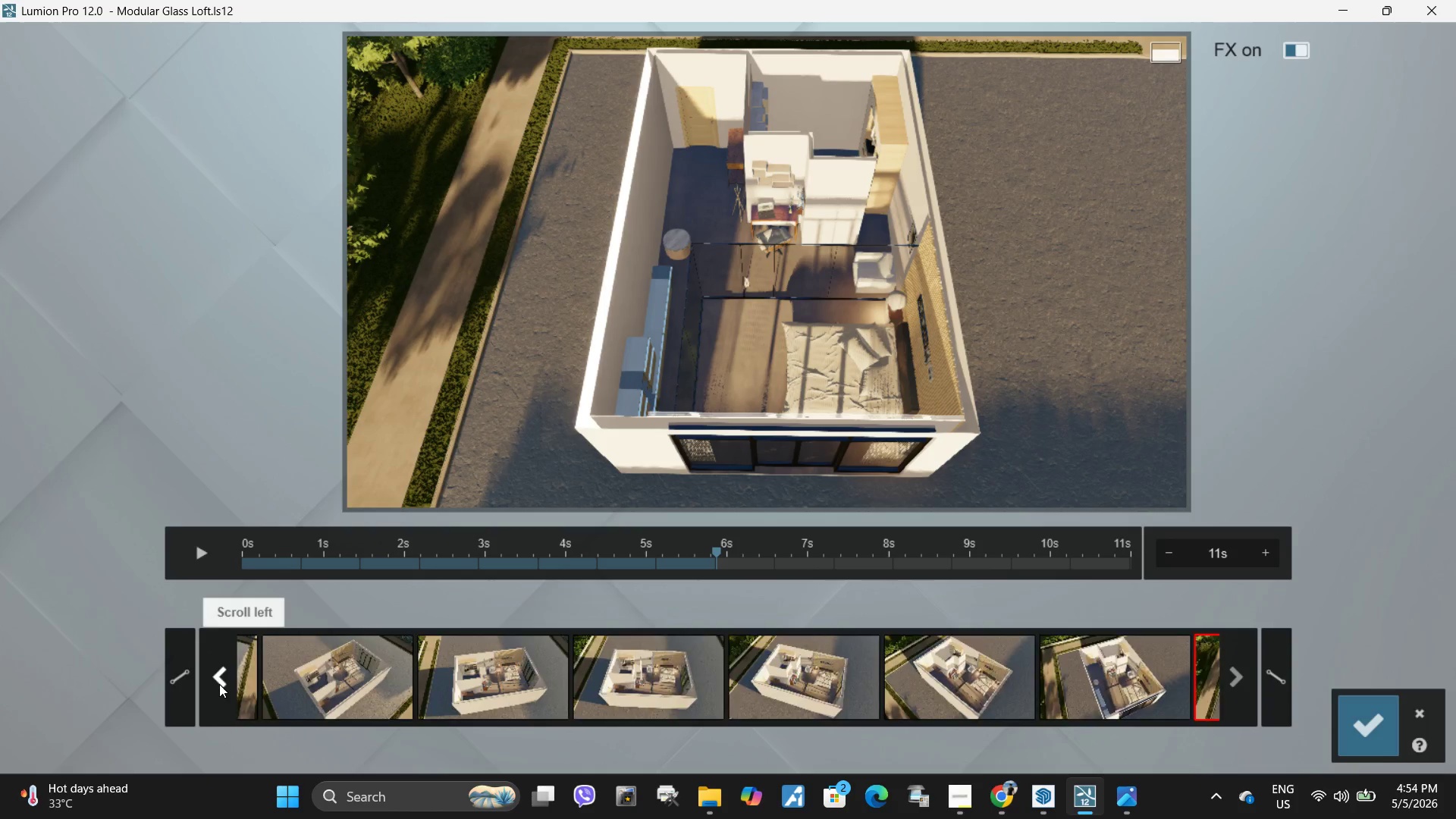 
triple_click([219, 684])
 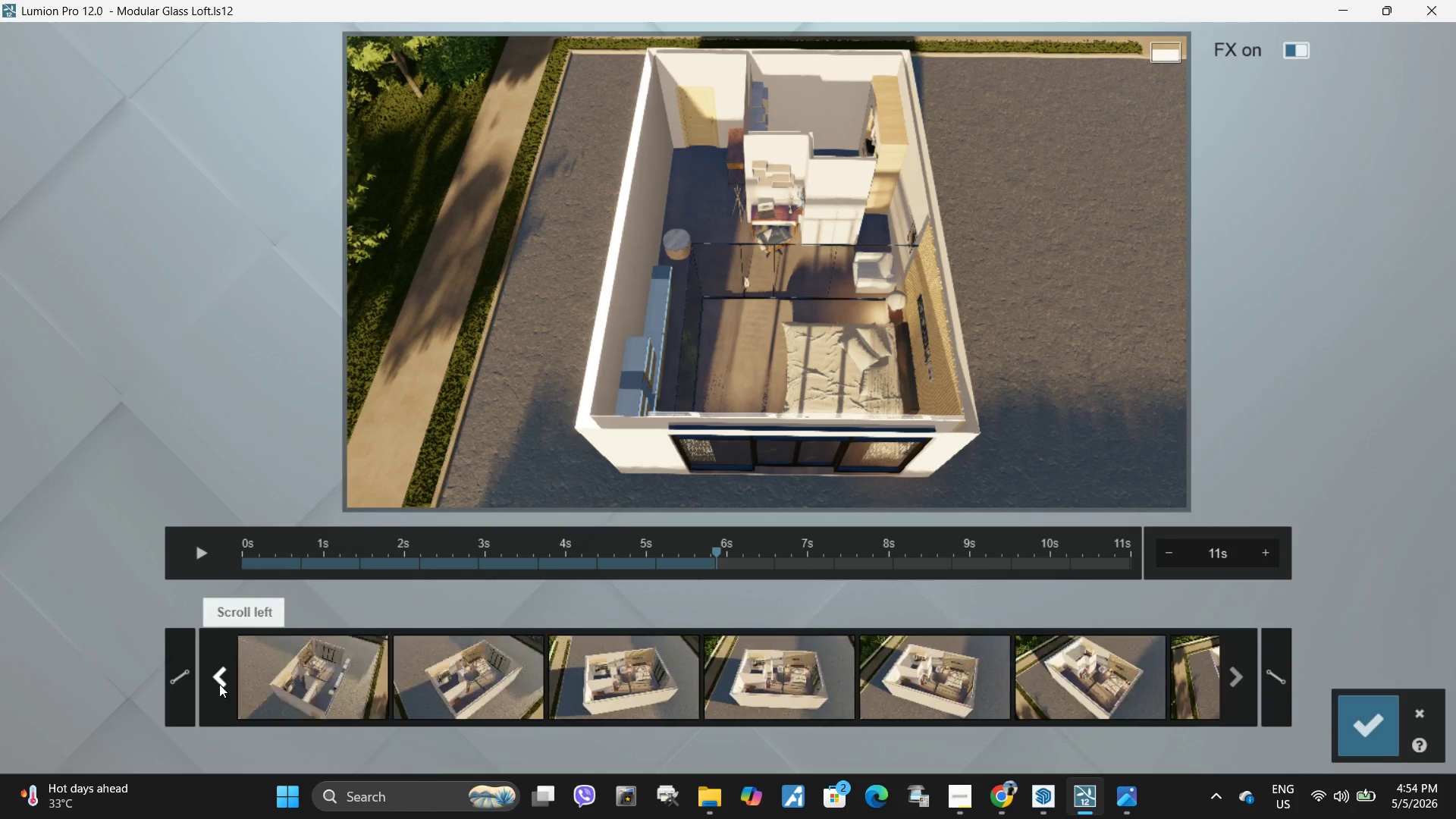 
triple_click([219, 684])
 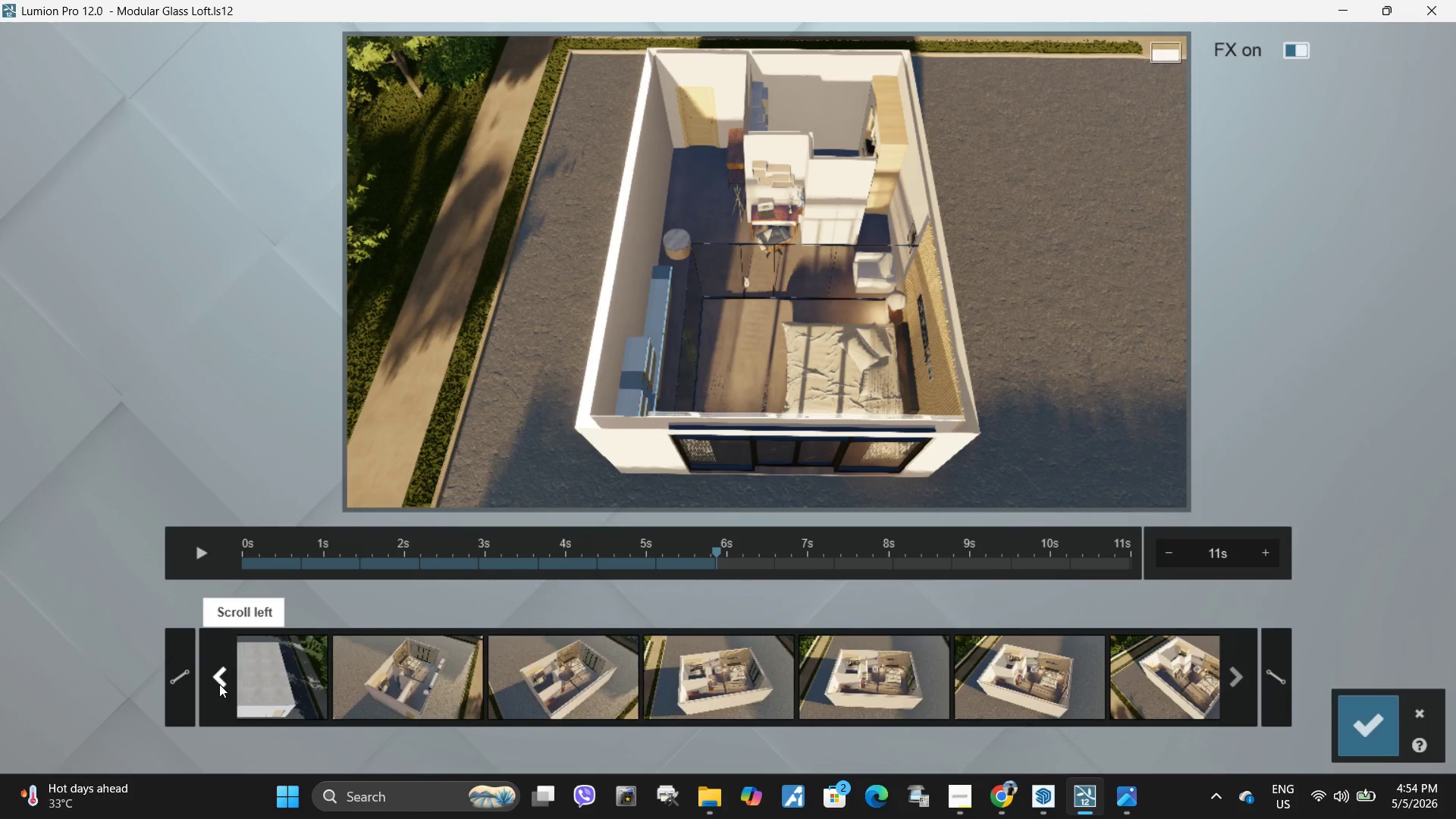 
triple_click([219, 684])
 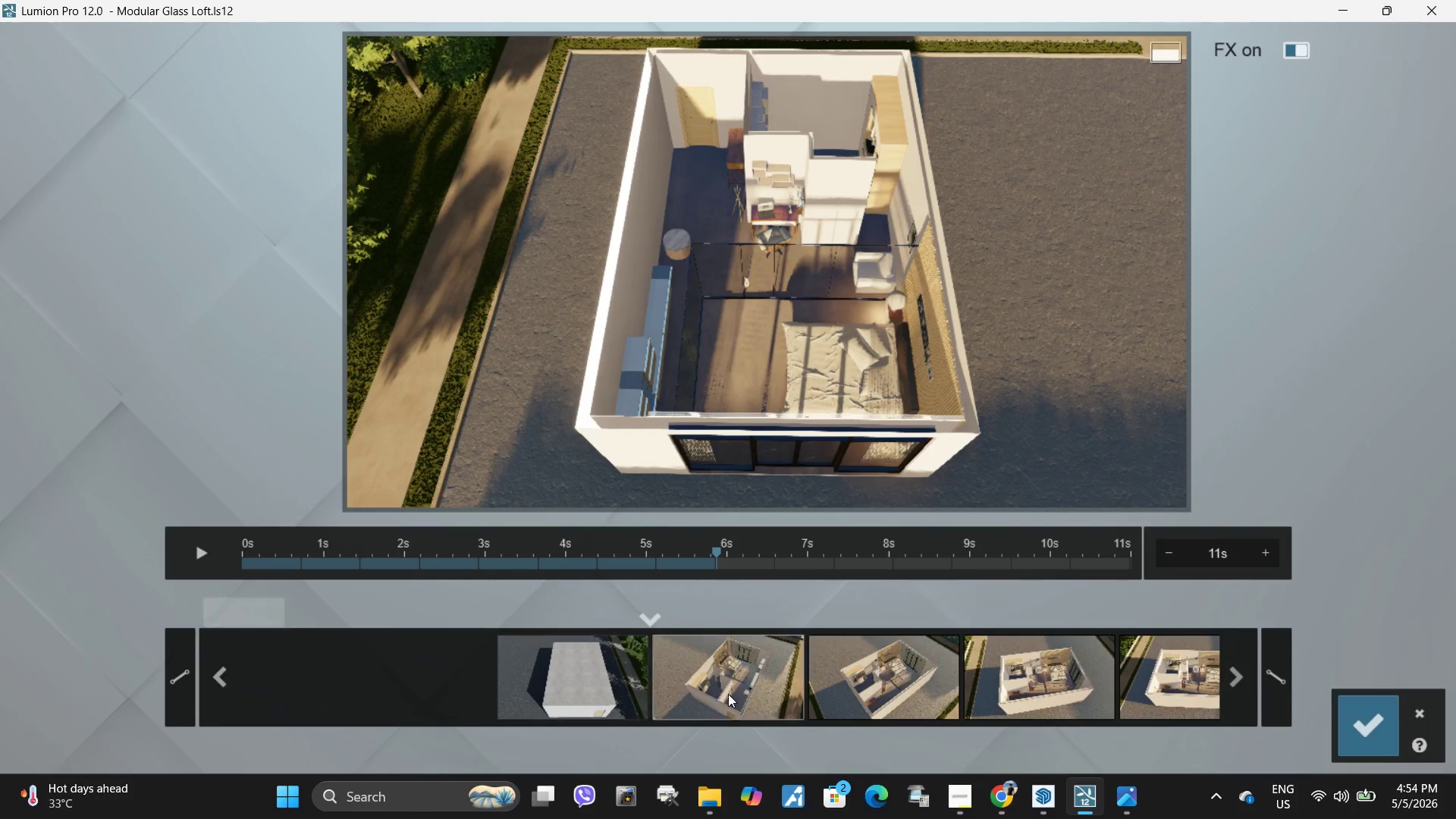 
left_click([761, 667])
 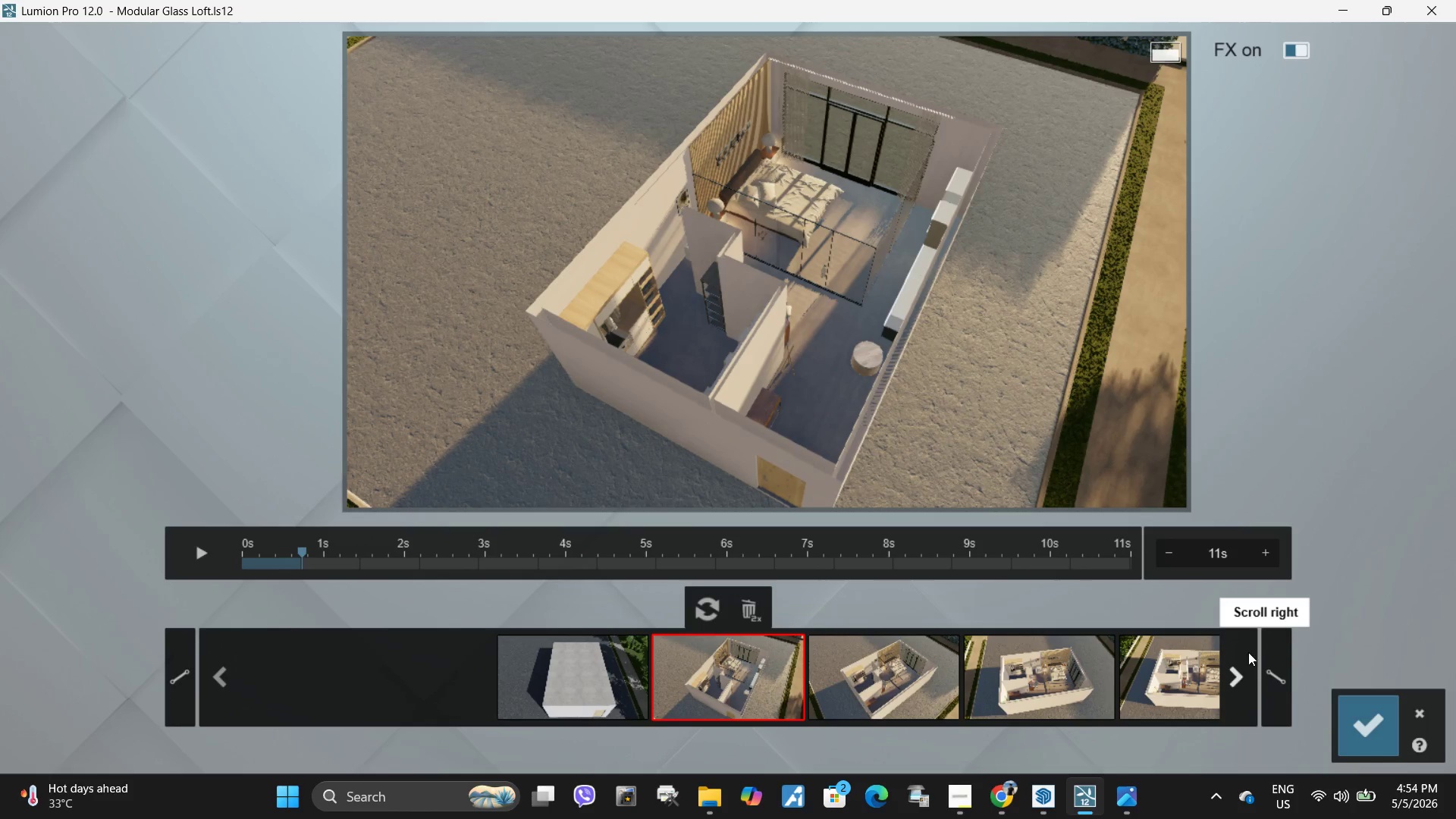 
double_click([1235, 677])
 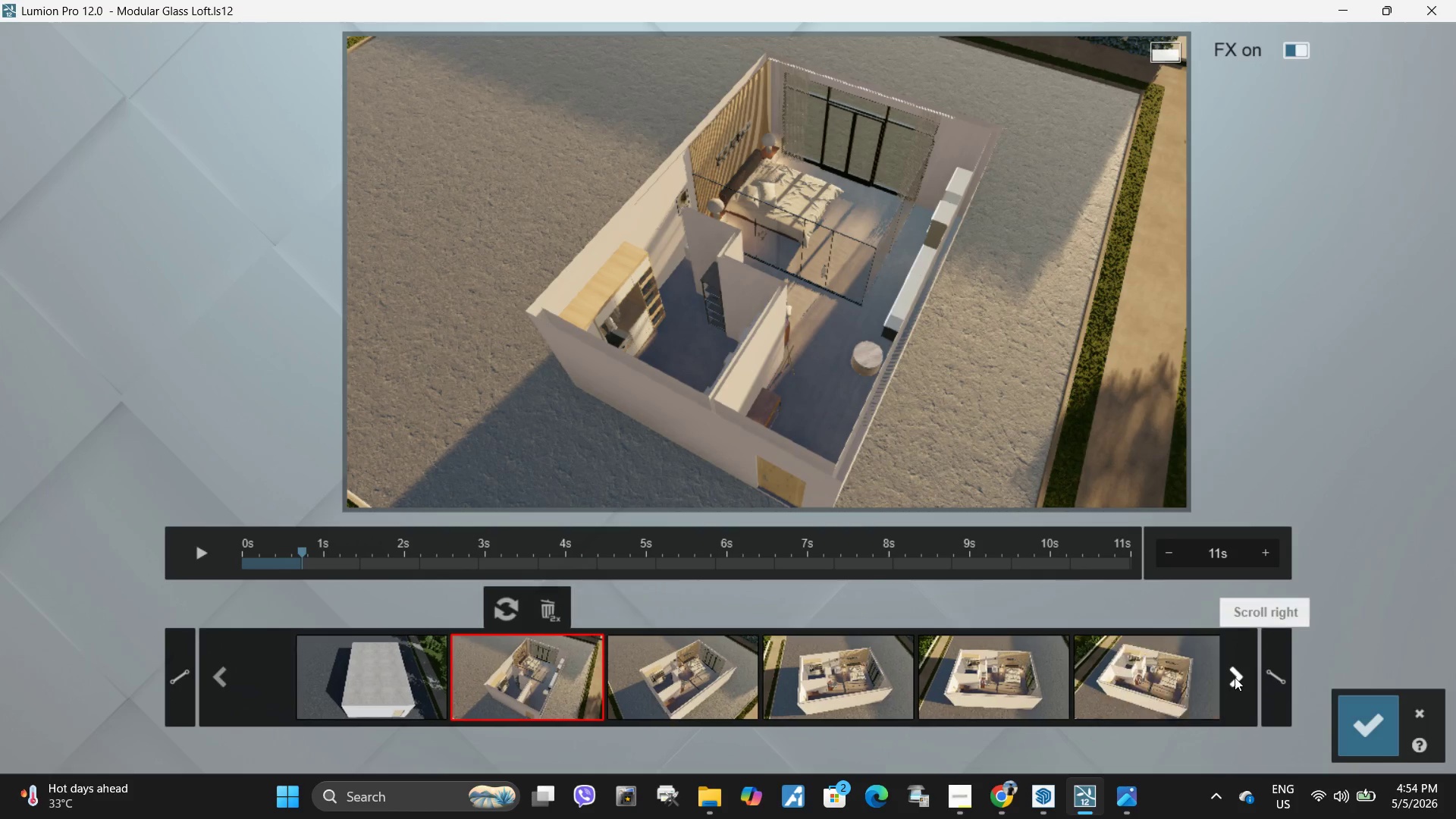 
triple_click([1235, 677])
 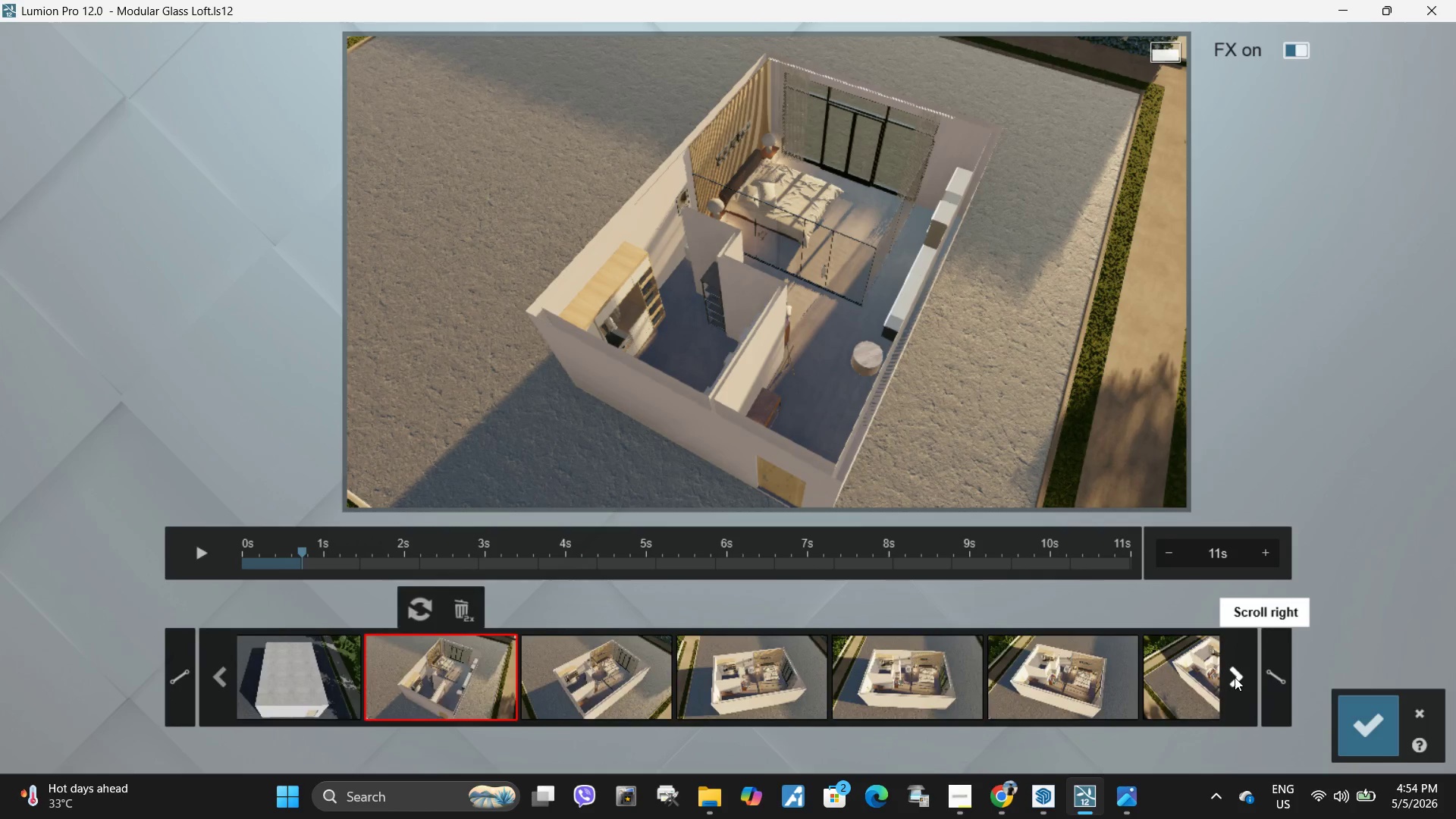 
triple_click([1235, 677])
 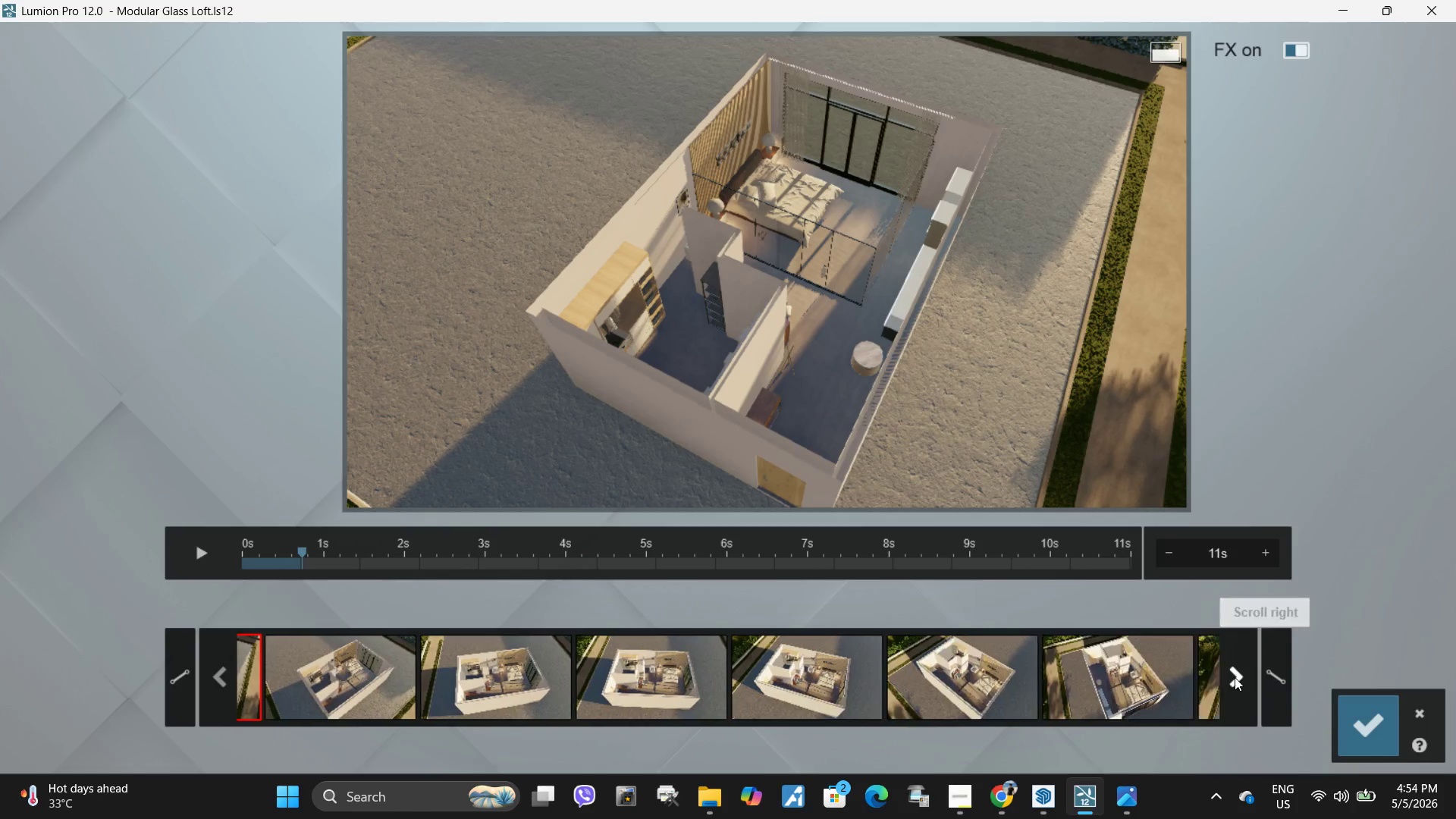 
triple_click([1235, 677])
 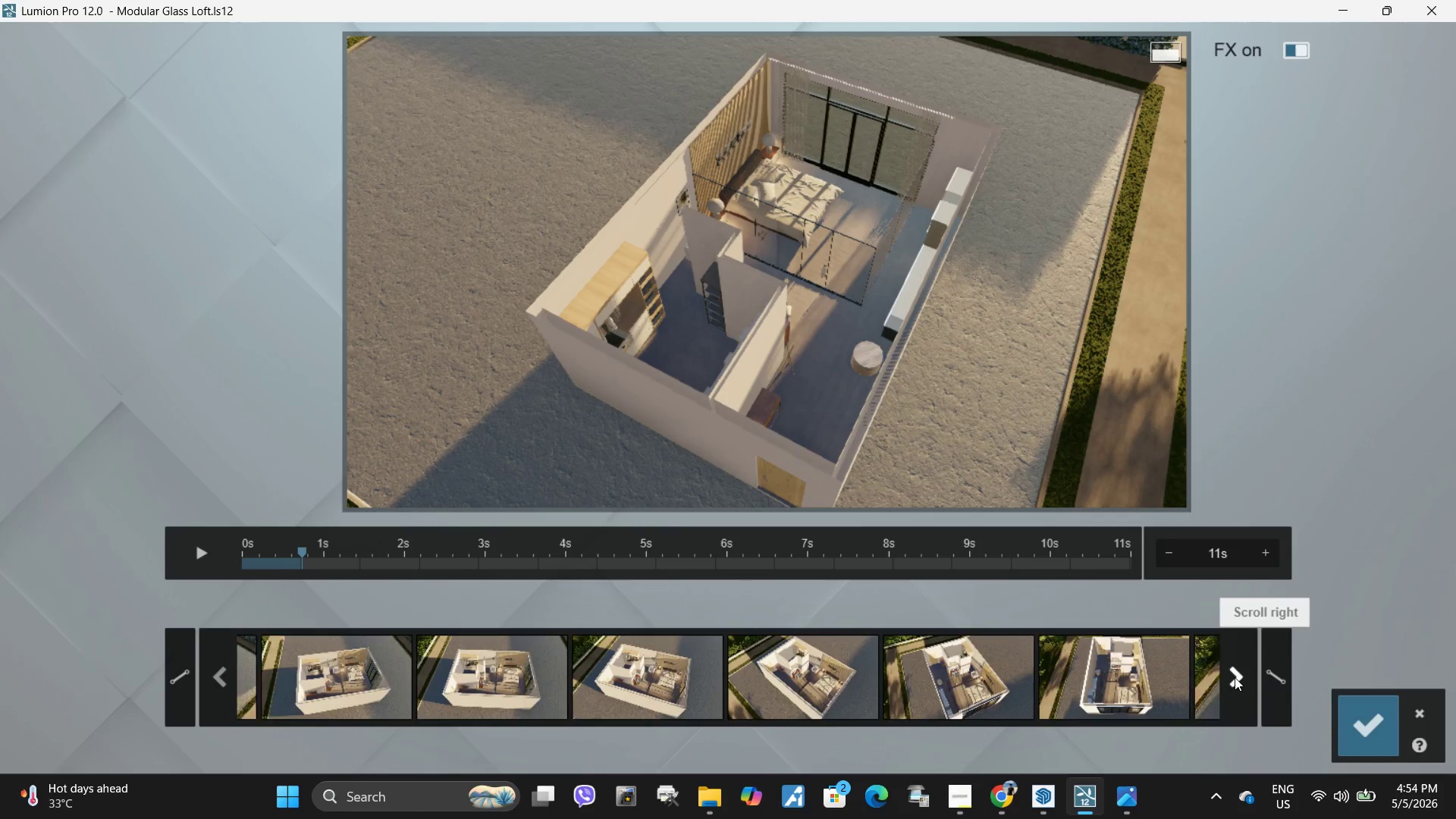 
triple_click([1235, 677])
 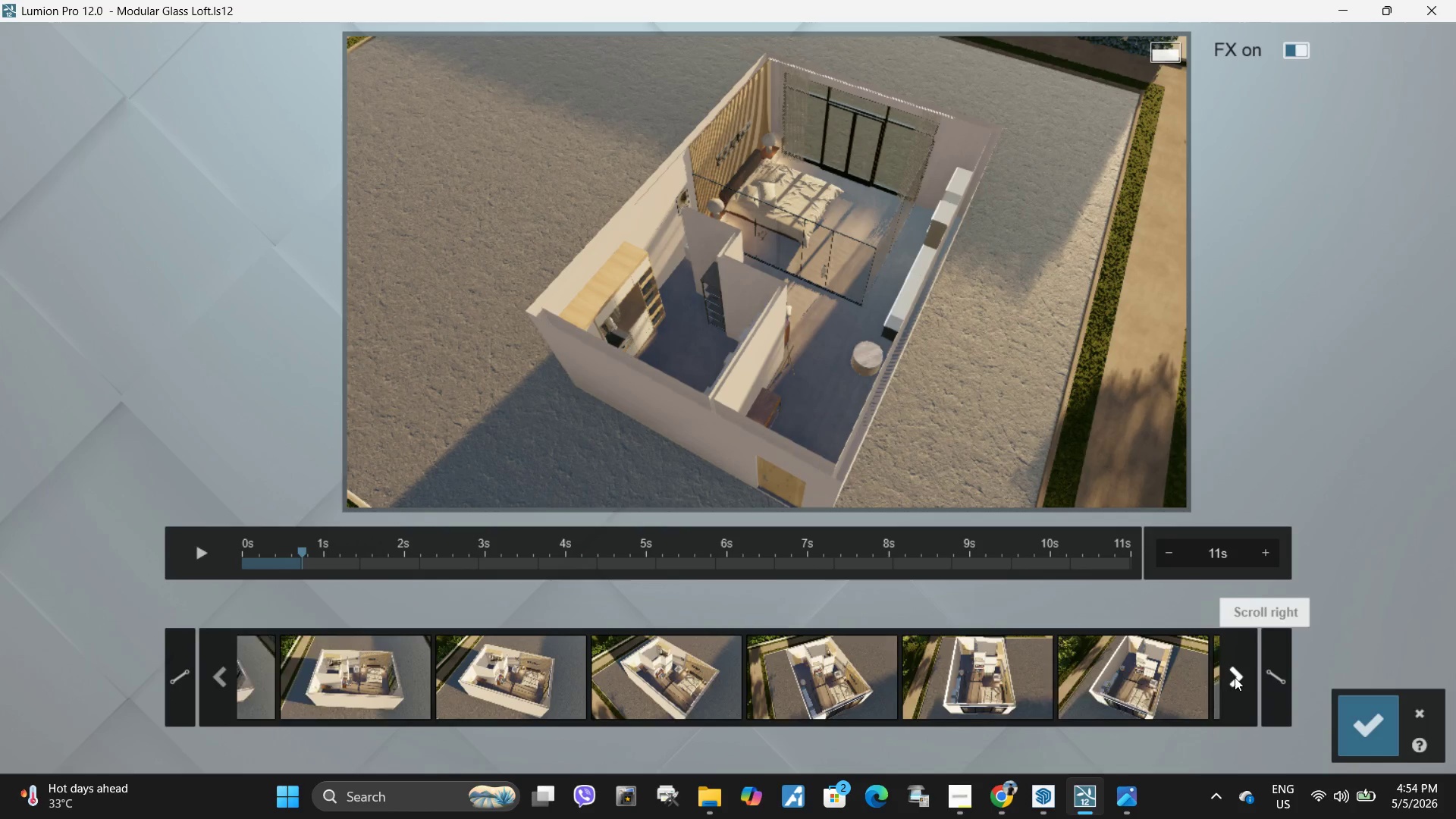 
triple_click([1235, 677])
 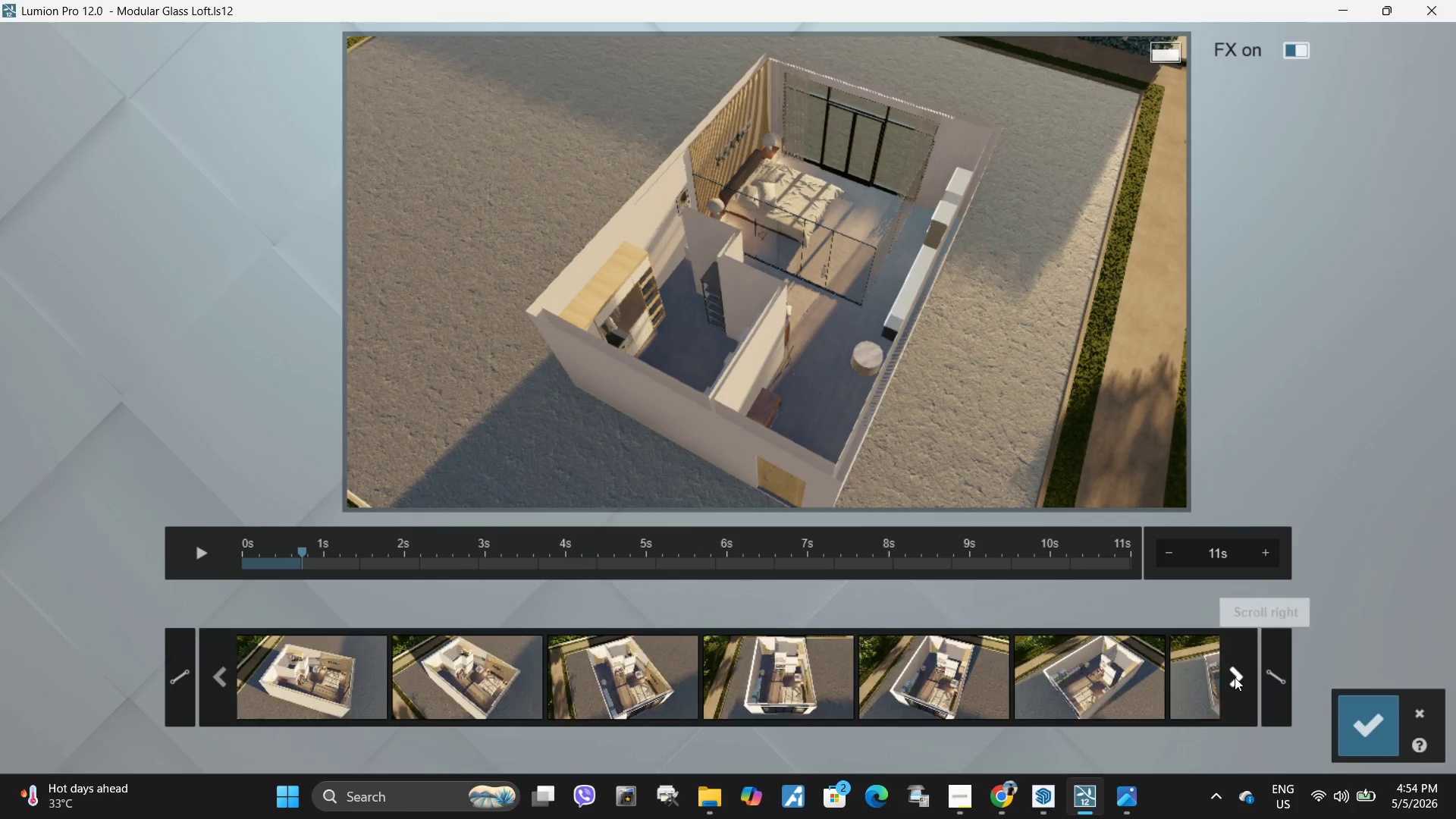 
triple_click([1235, 677])
 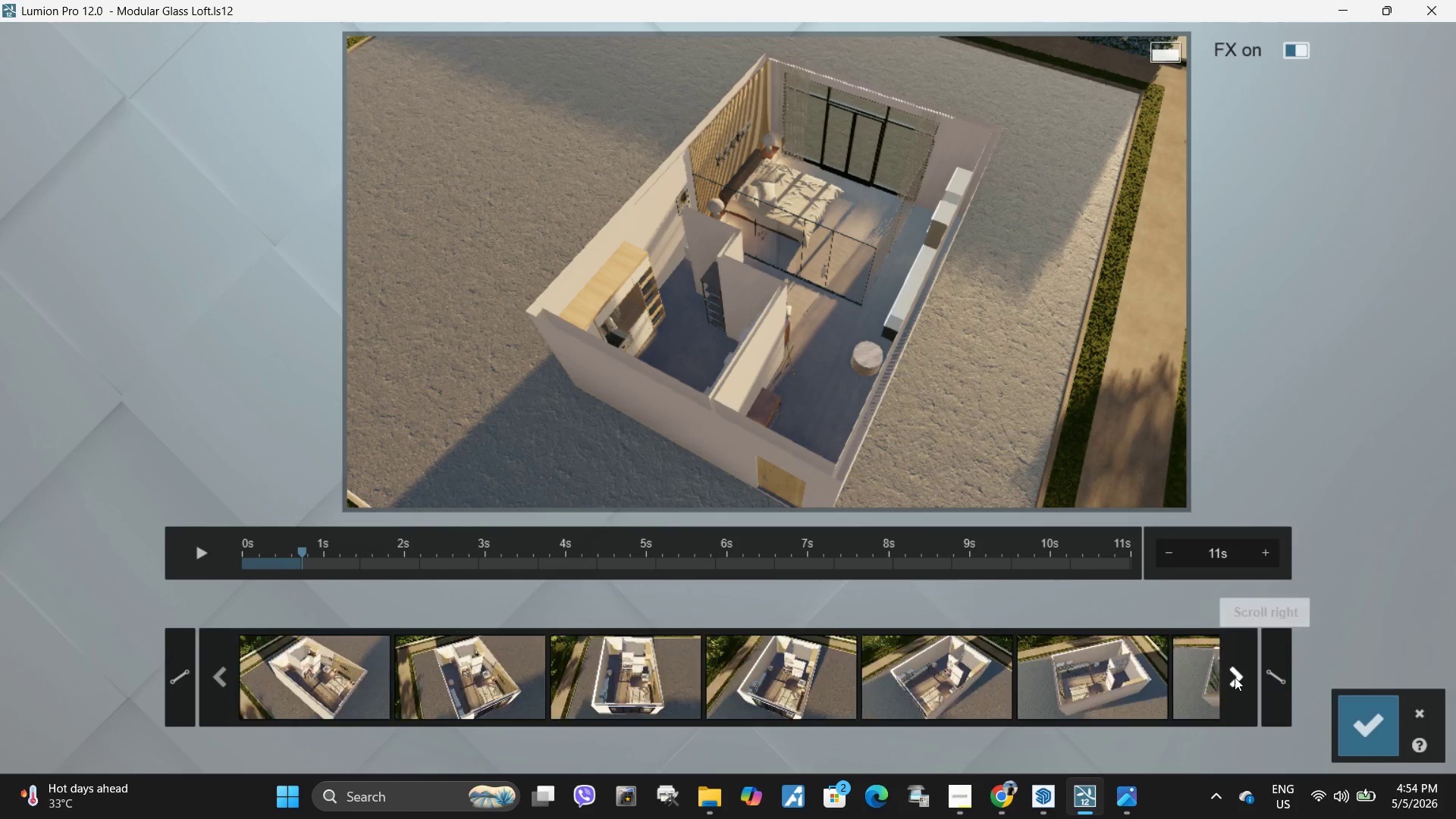 
triple_click([1235, 677])
 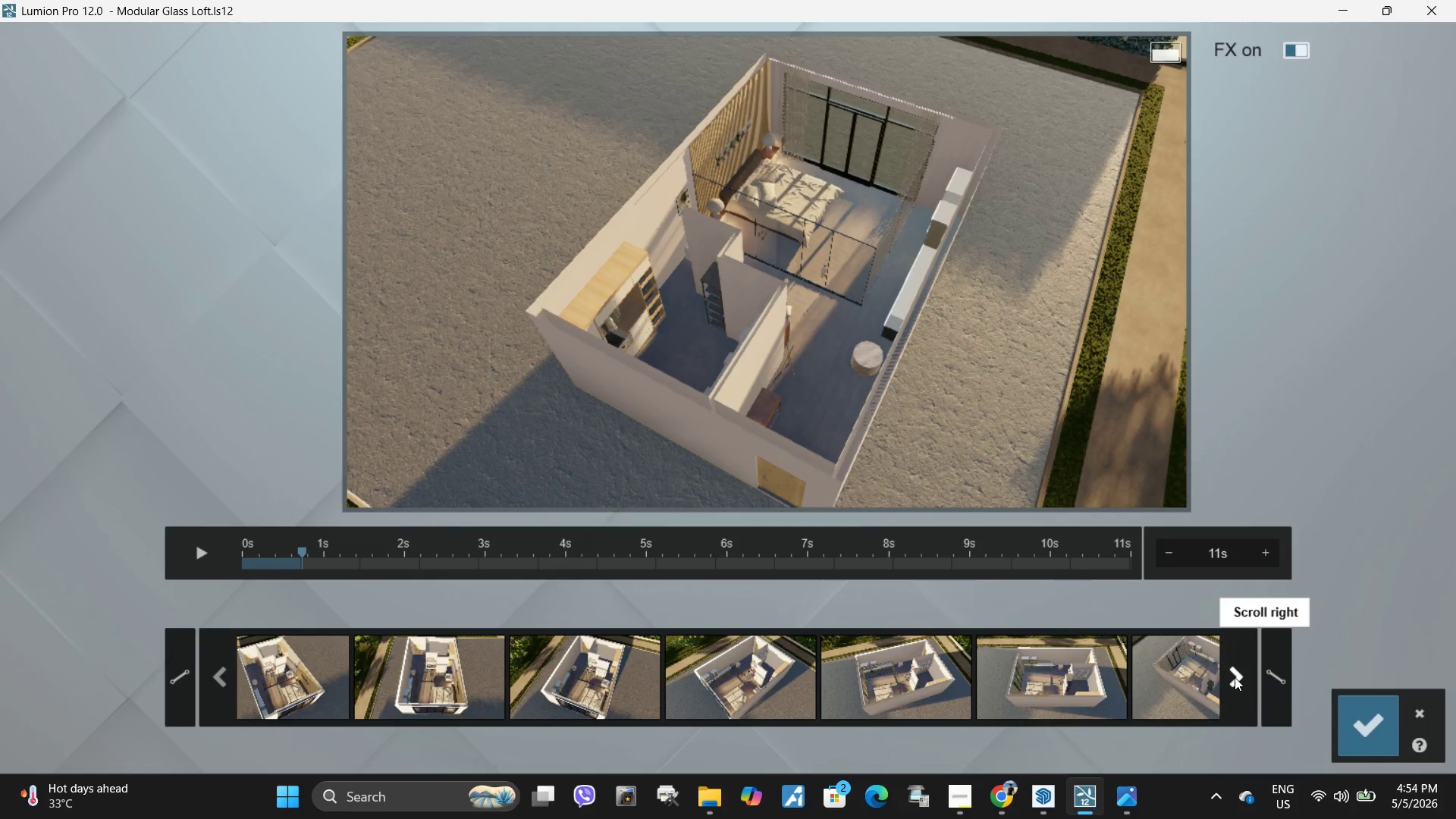 
triple_click([1235, 677])
 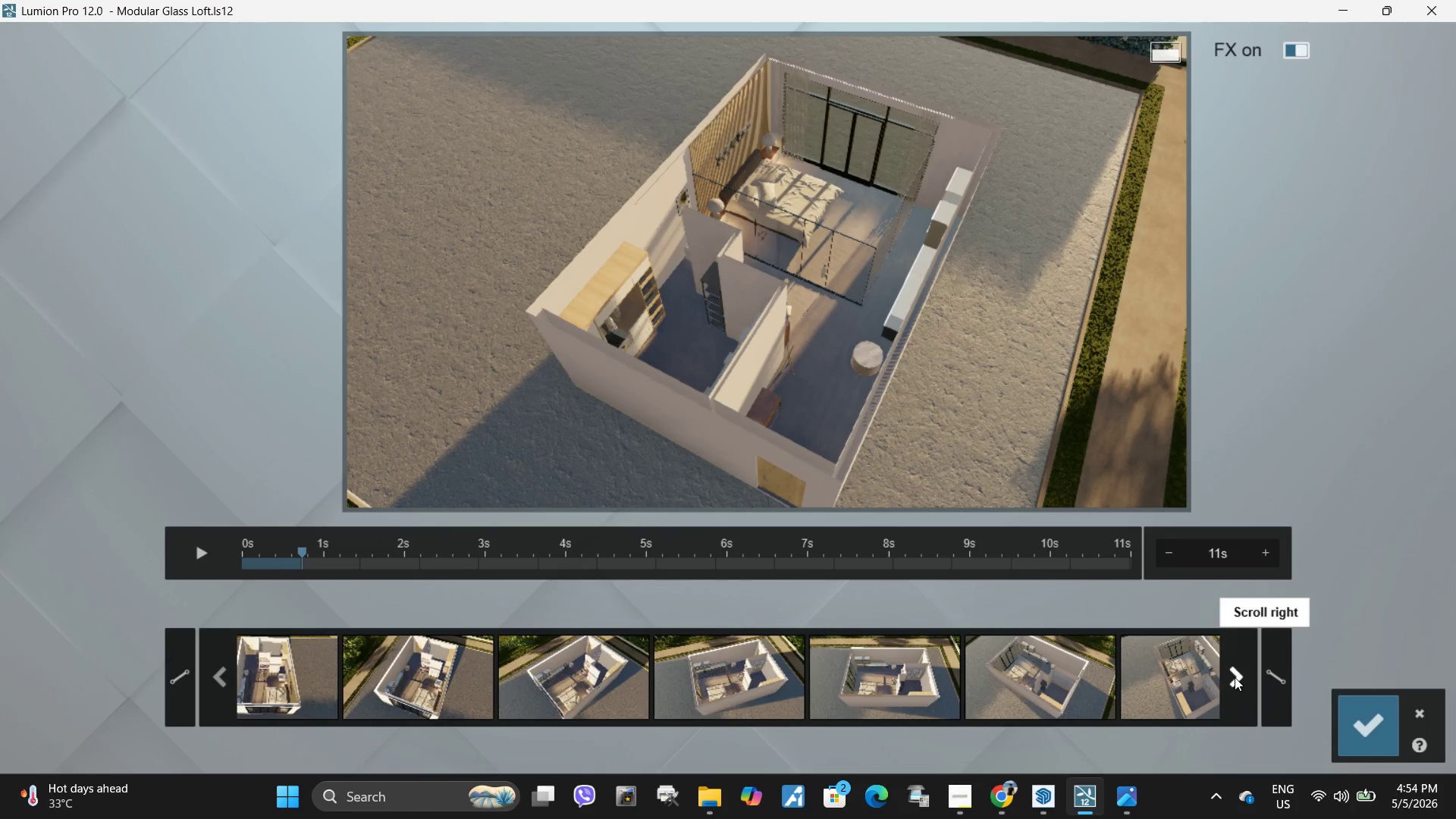 
left_click([1235, 677])
 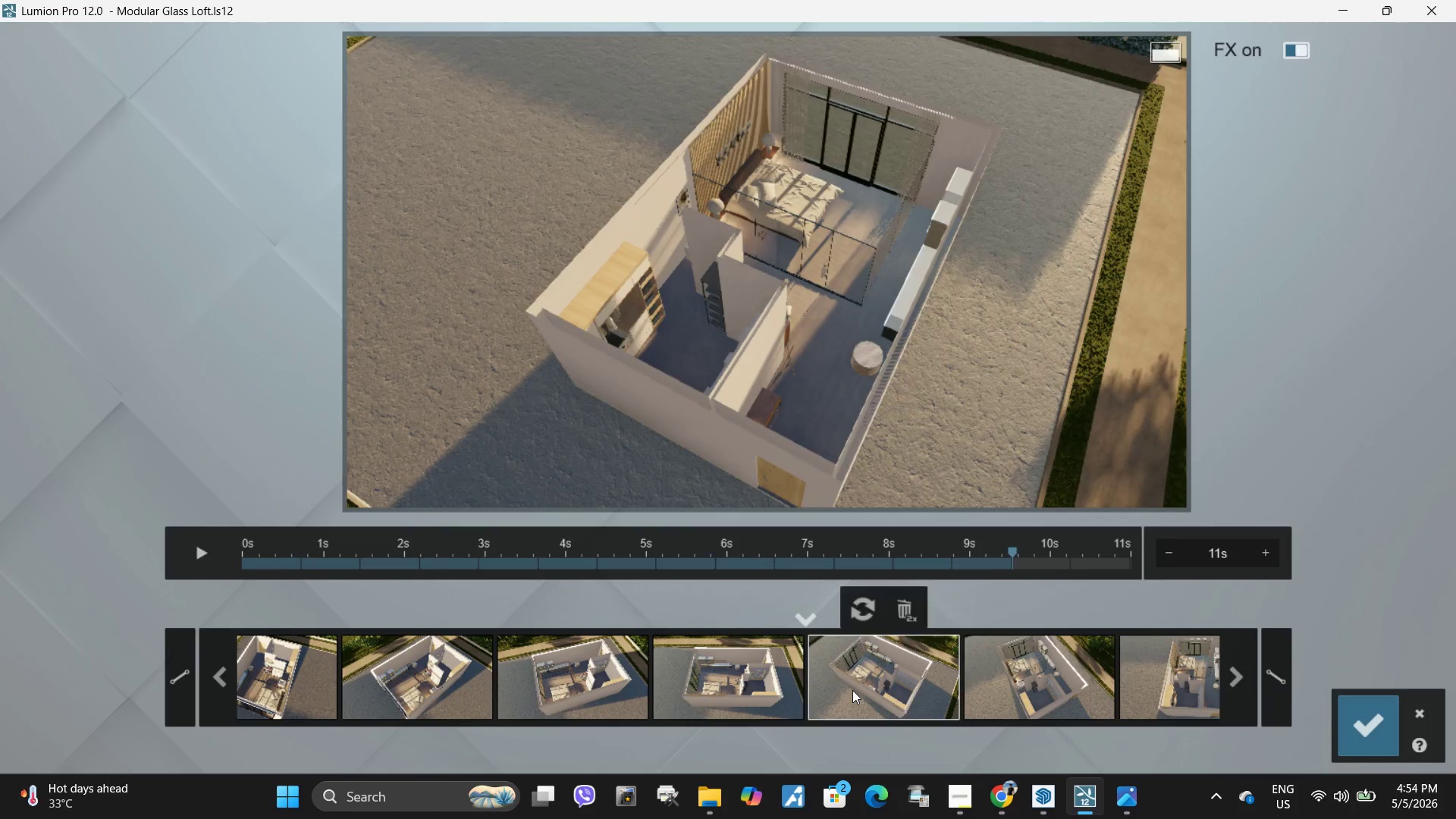 
double_click([715, 683])
 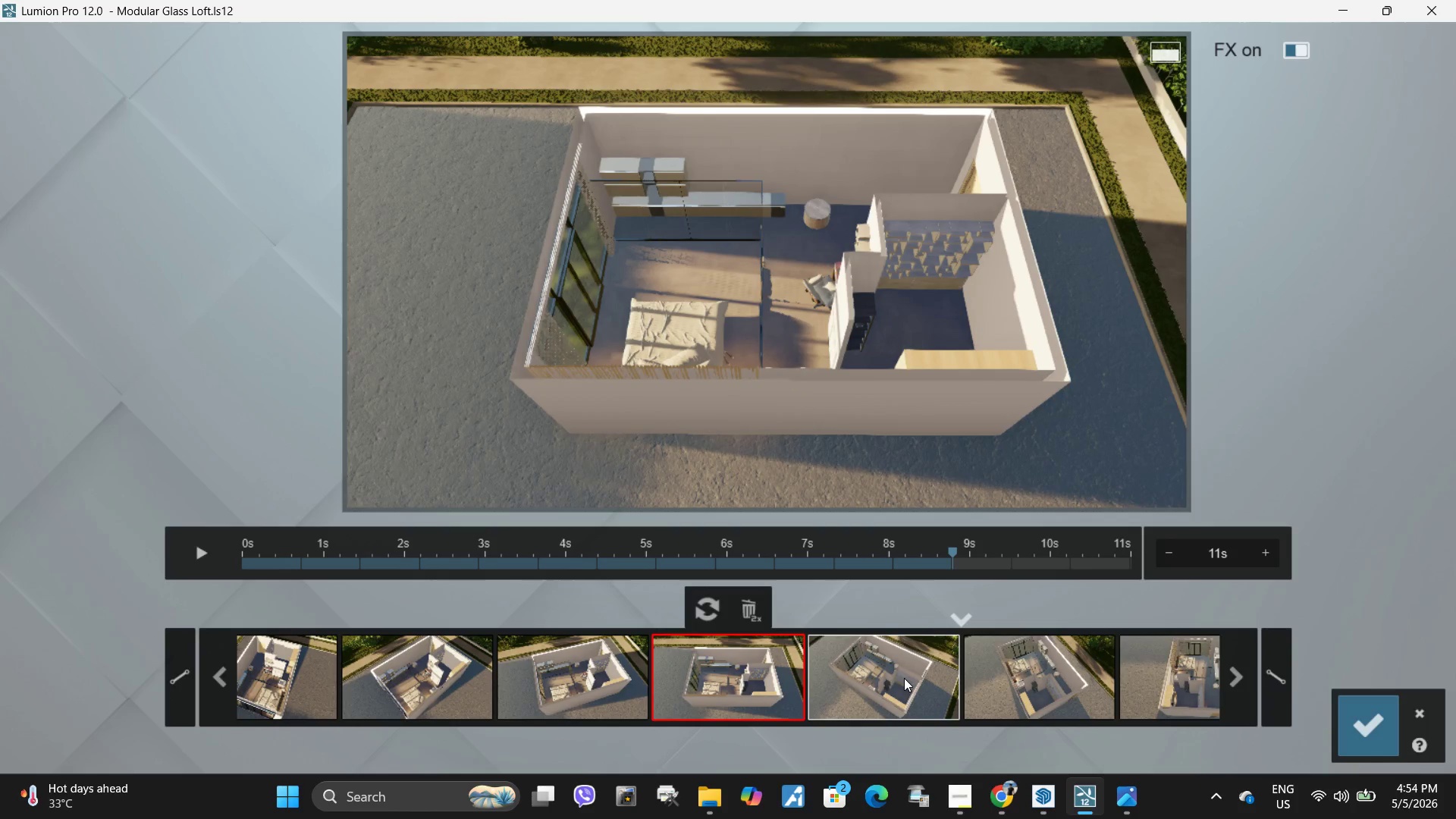 
left_click([903, 678])
 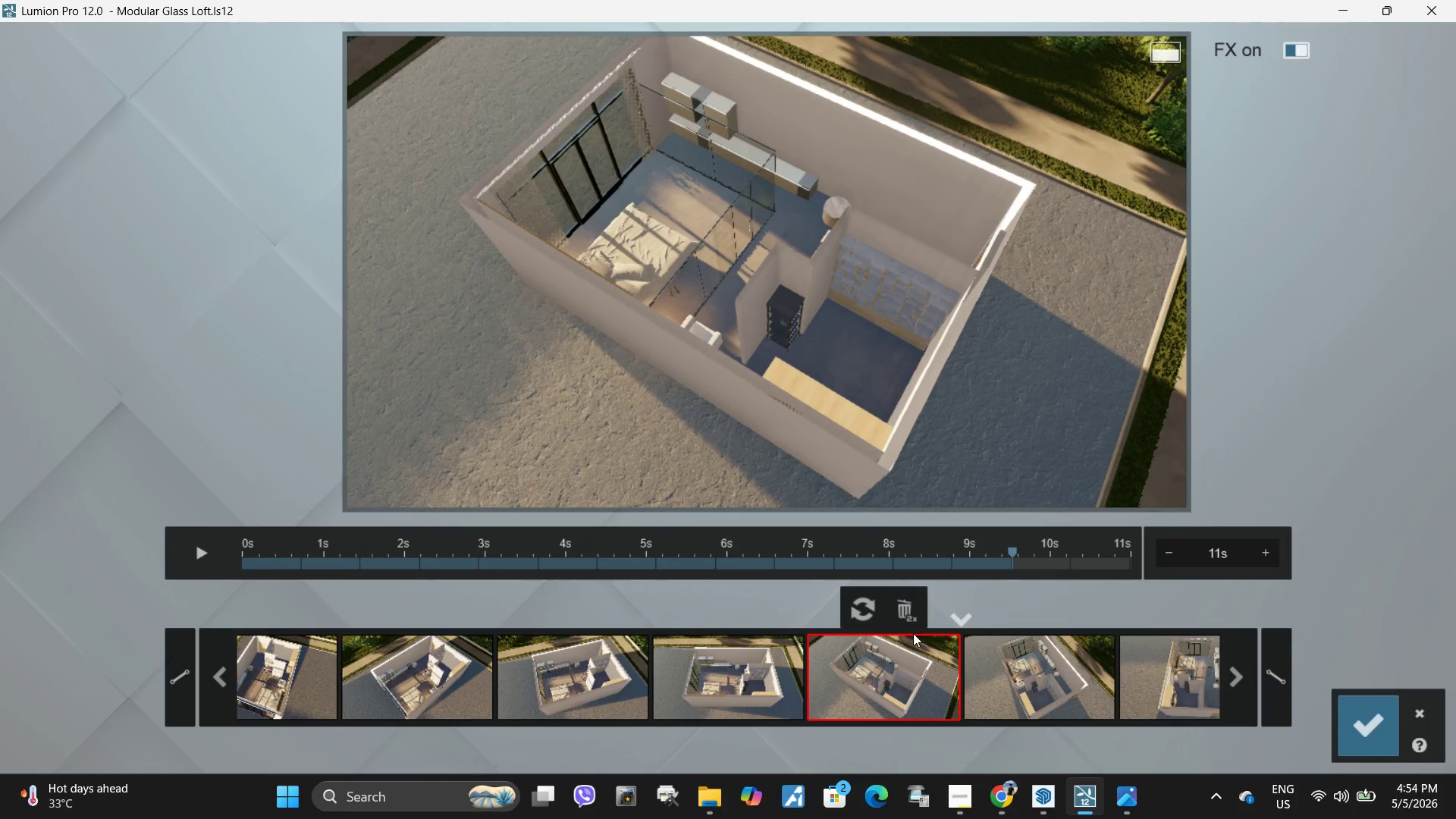 
double_click([914, 623])
 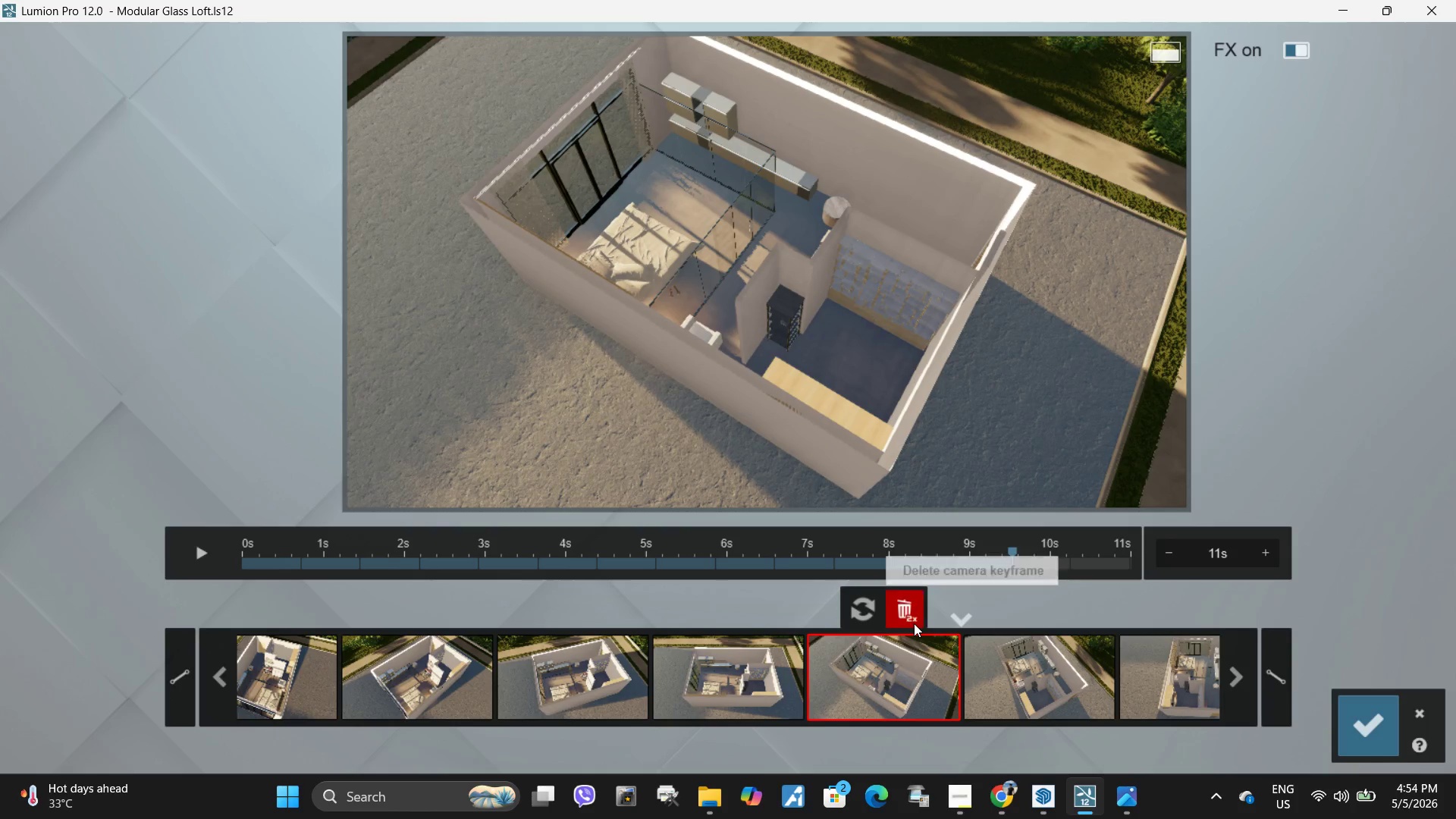 
triple_click([914, 623])
 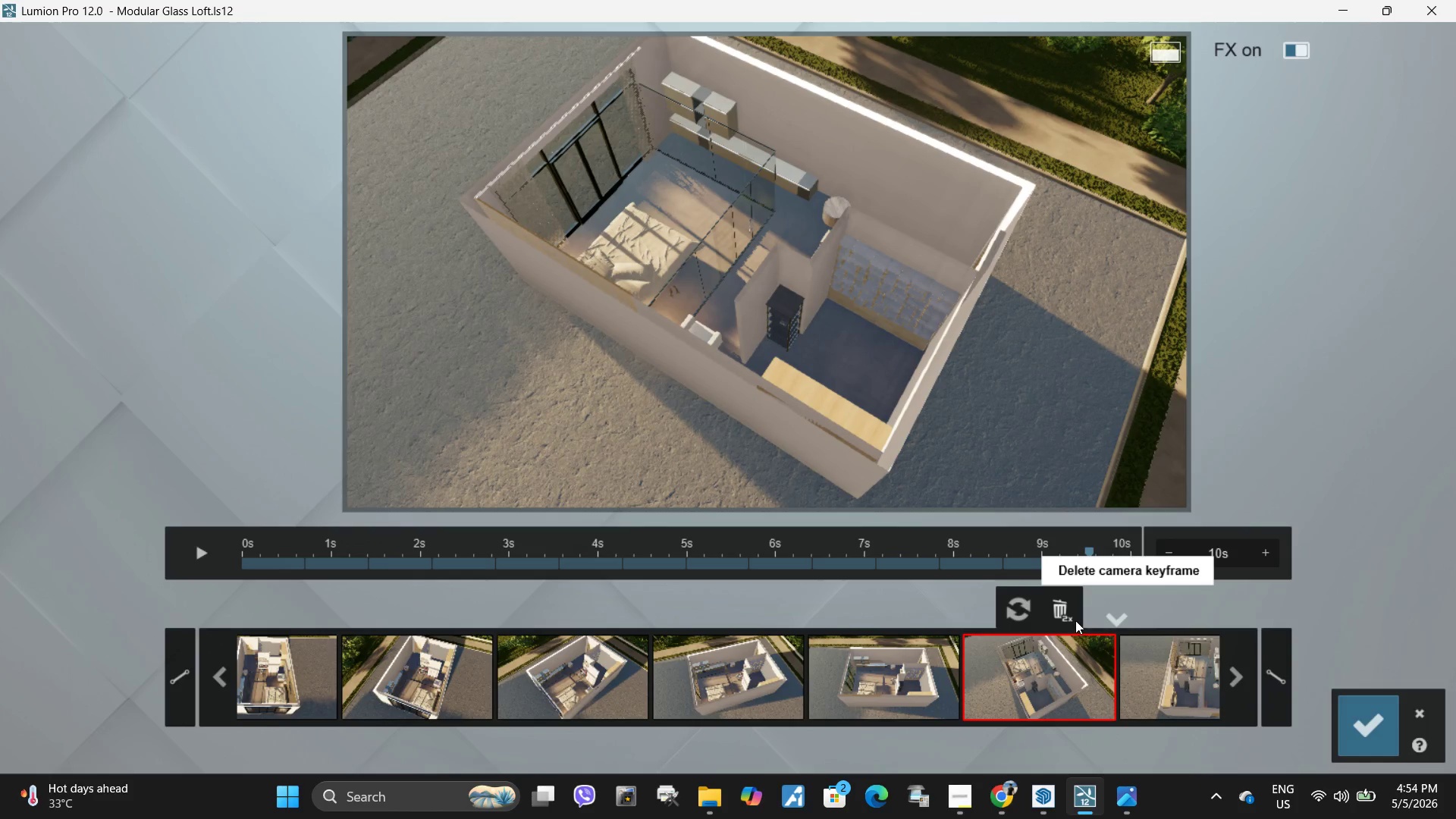 
double_click([1065, 615])
 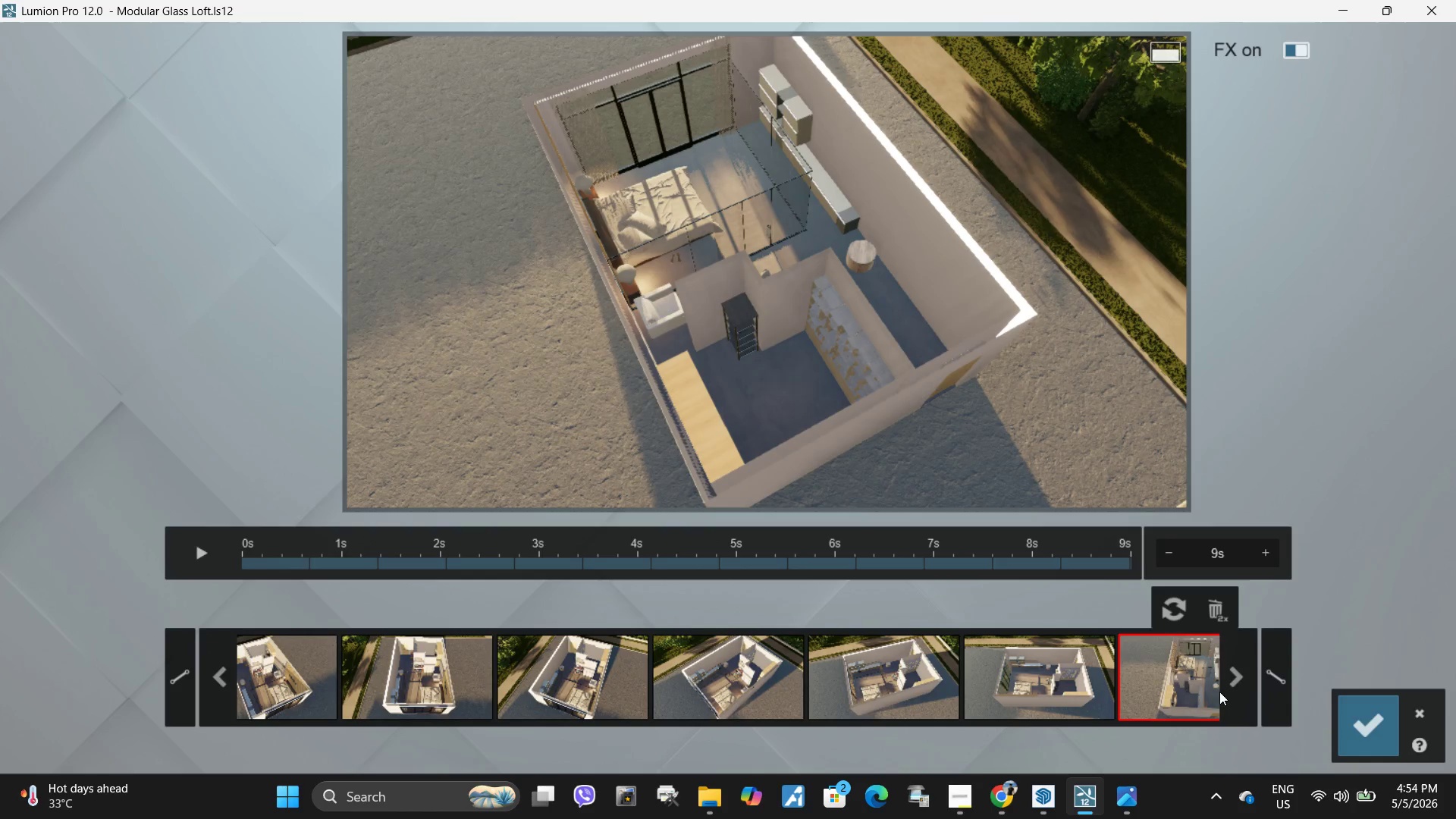 
double_click([1237, 679])
 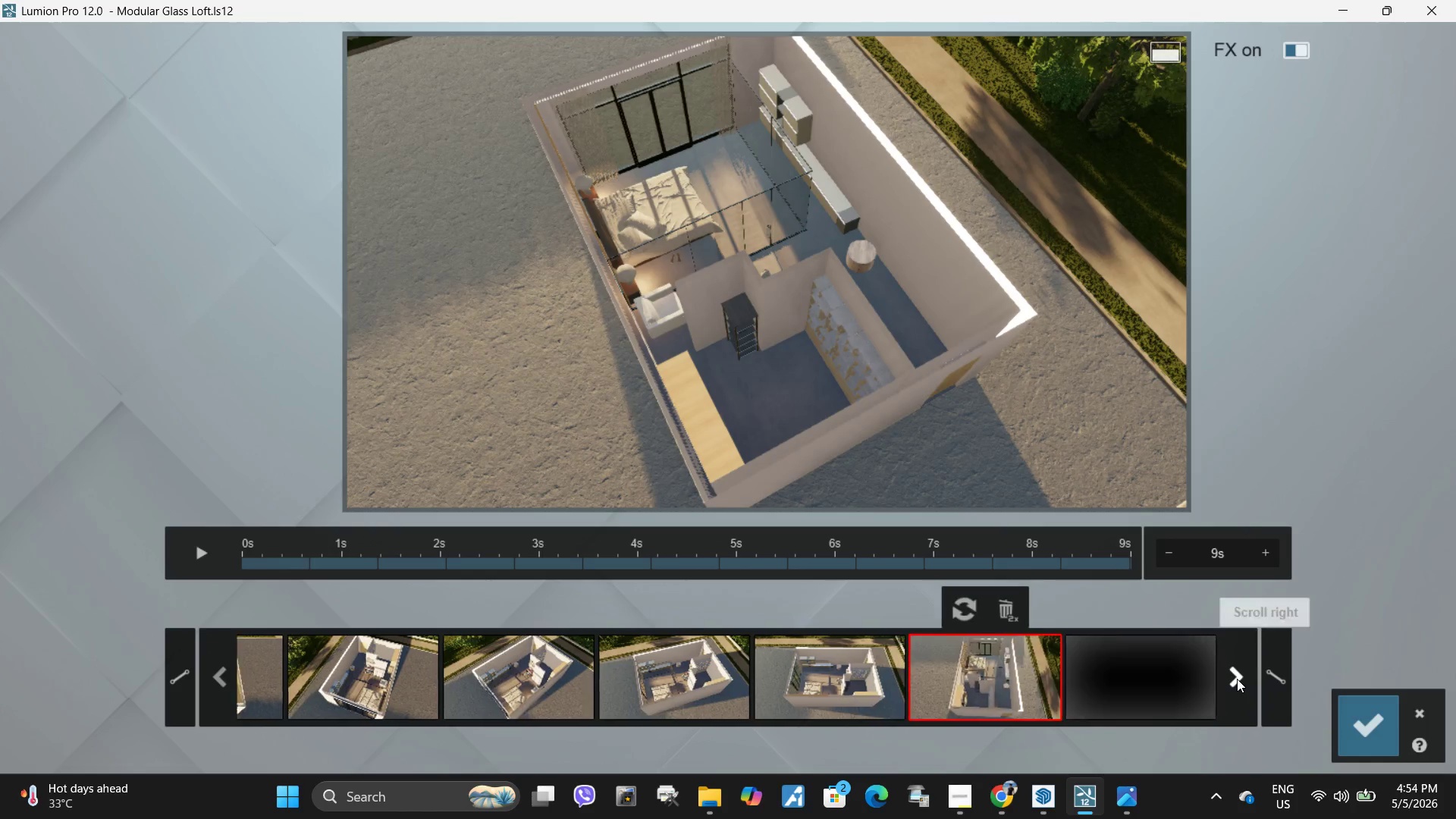 
triple_click([1237, 679])
 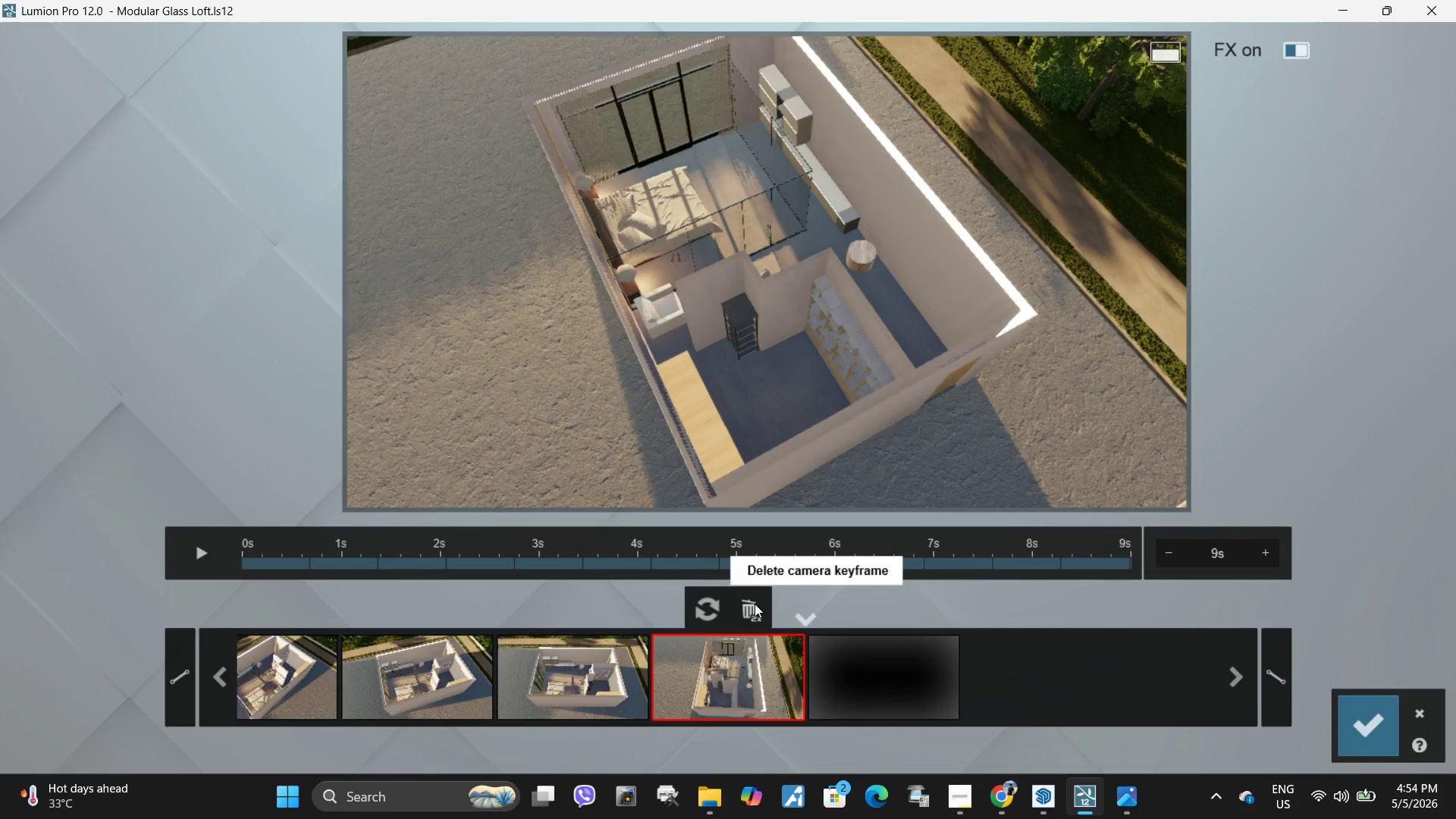 
double_click([745, 604])
 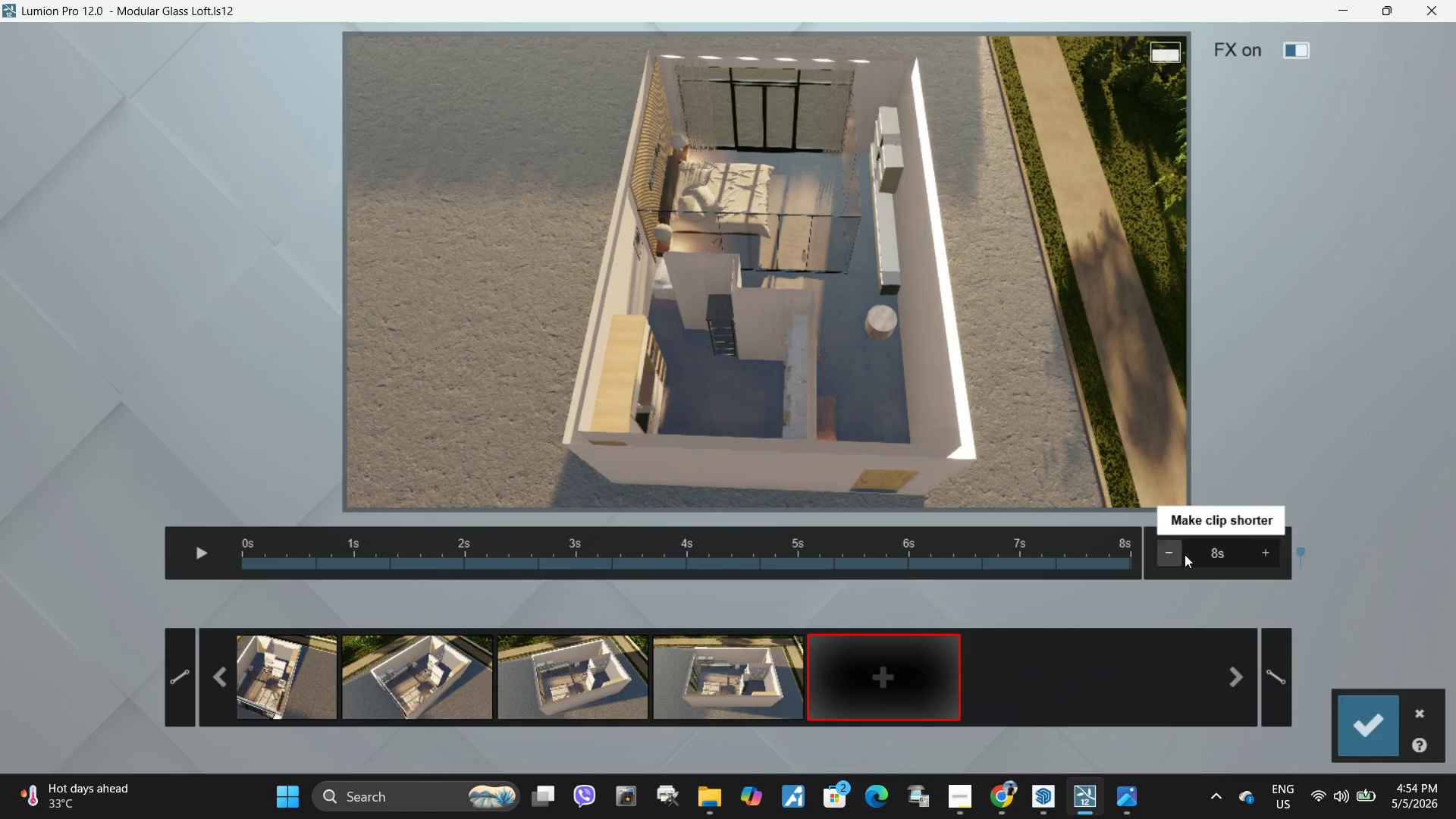 
left_click([1220, 548])
 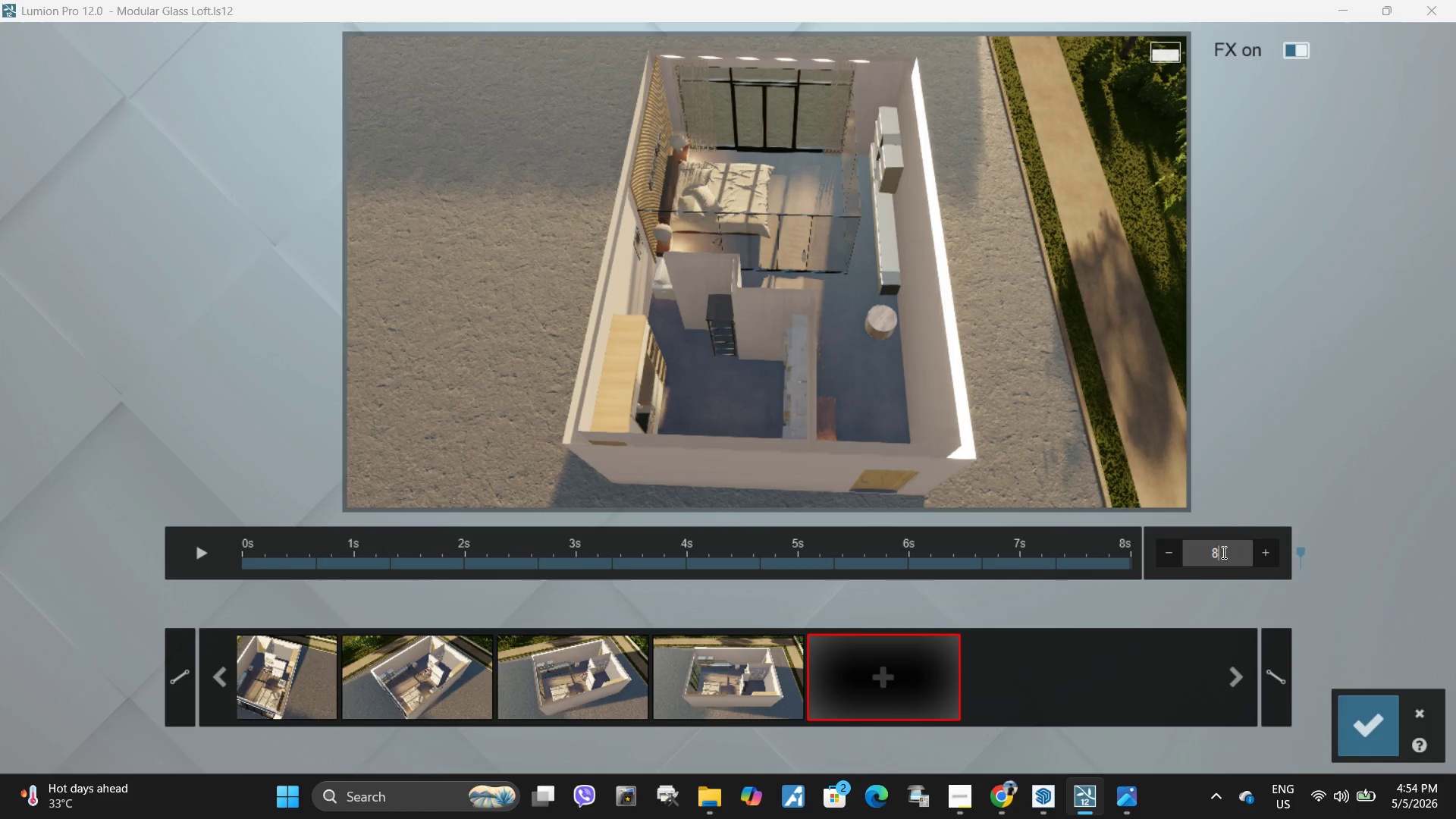 
key(Backspace)
 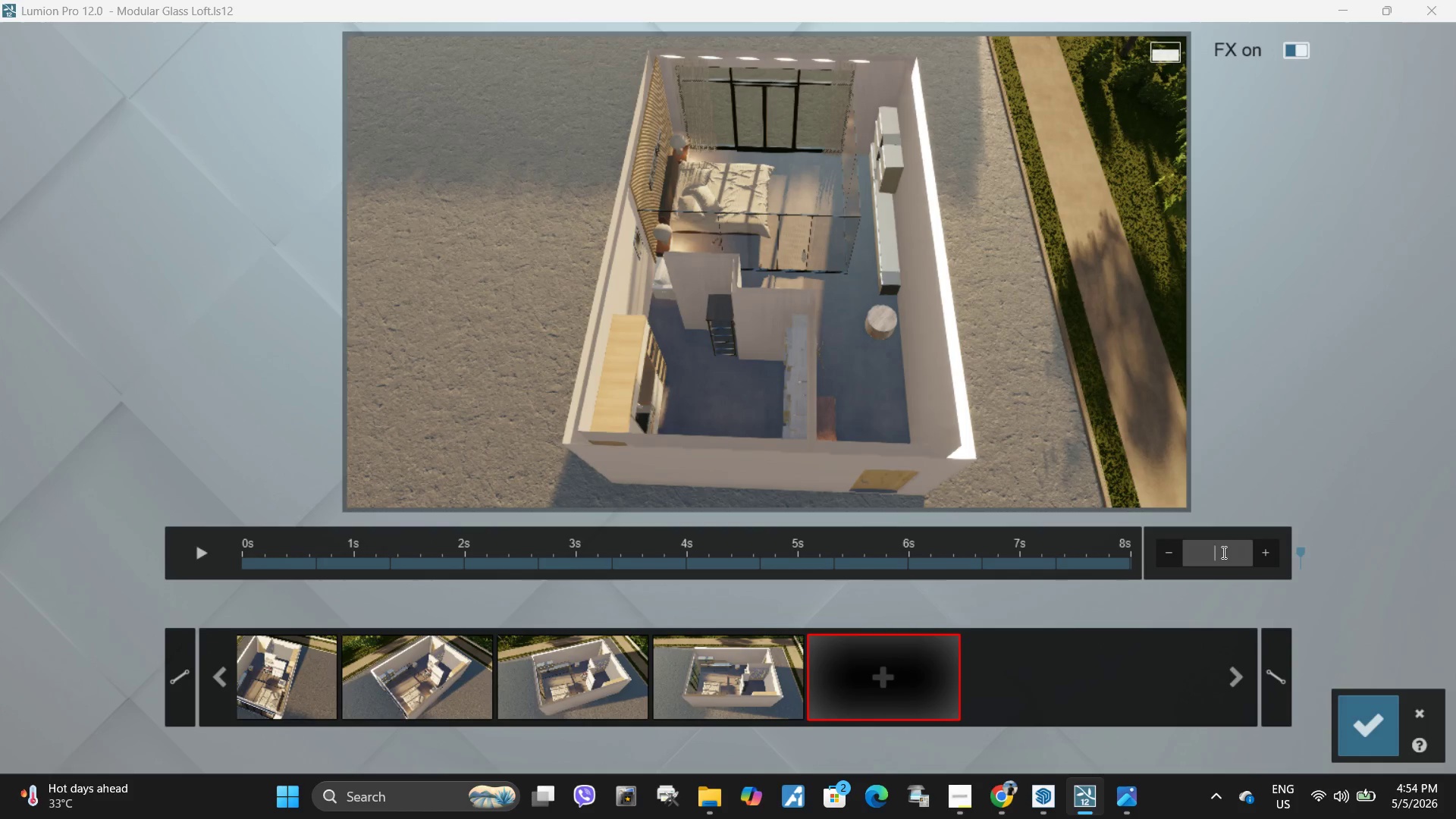 
key(Numpad1)
 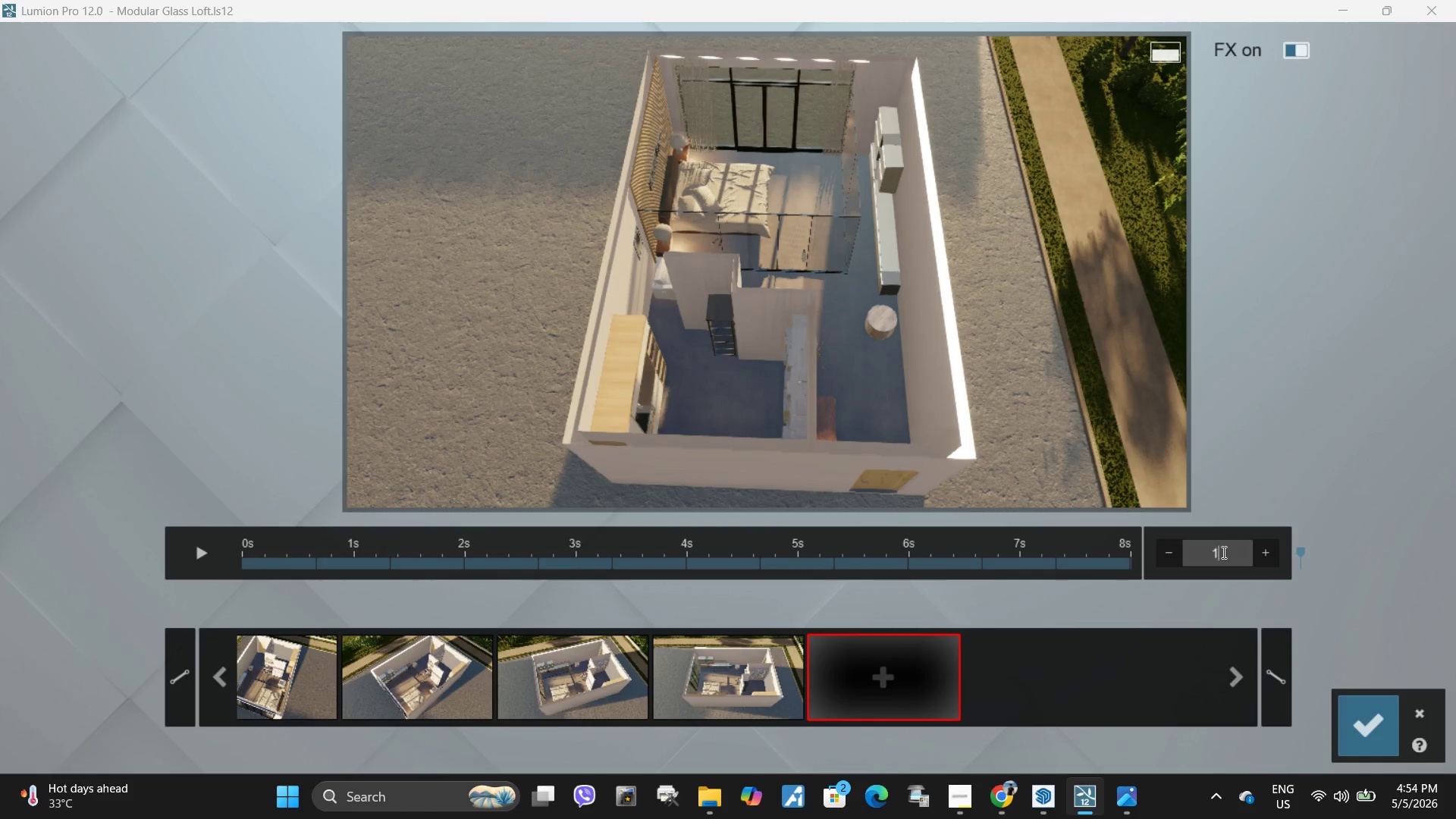 
key(Numpad0)
 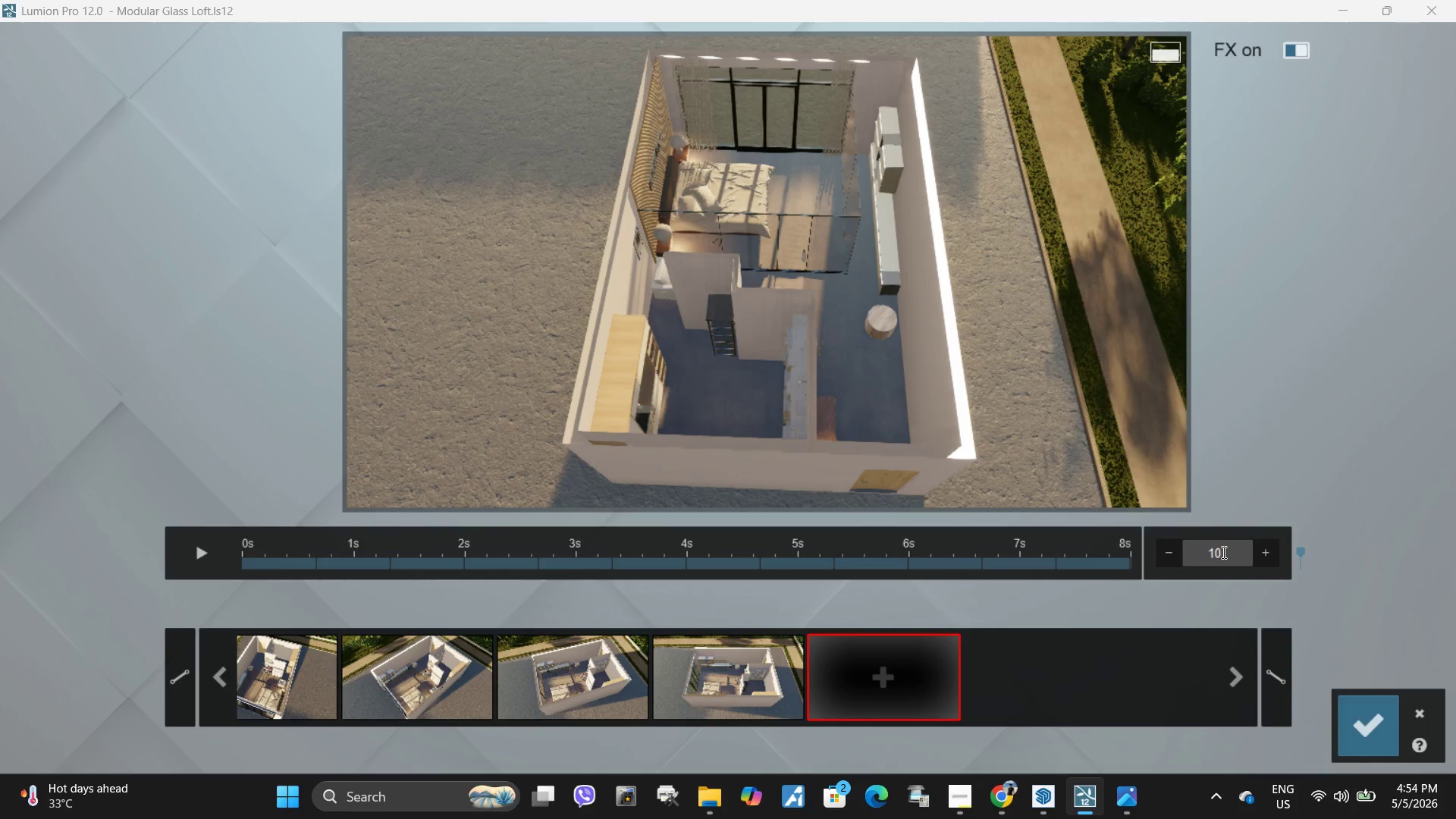 
left_click([1167, 652])
 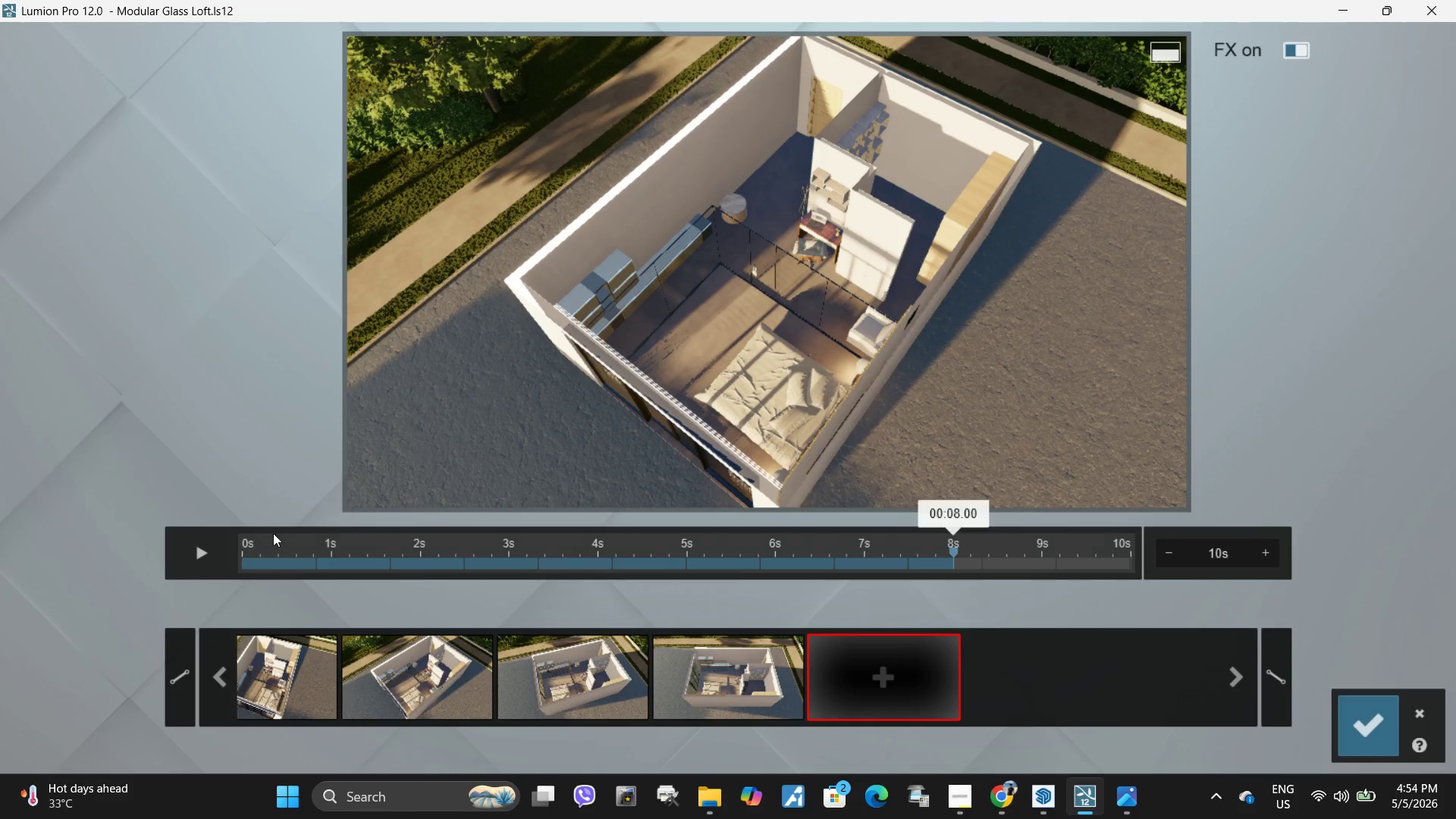 
left_click([202, 551])
 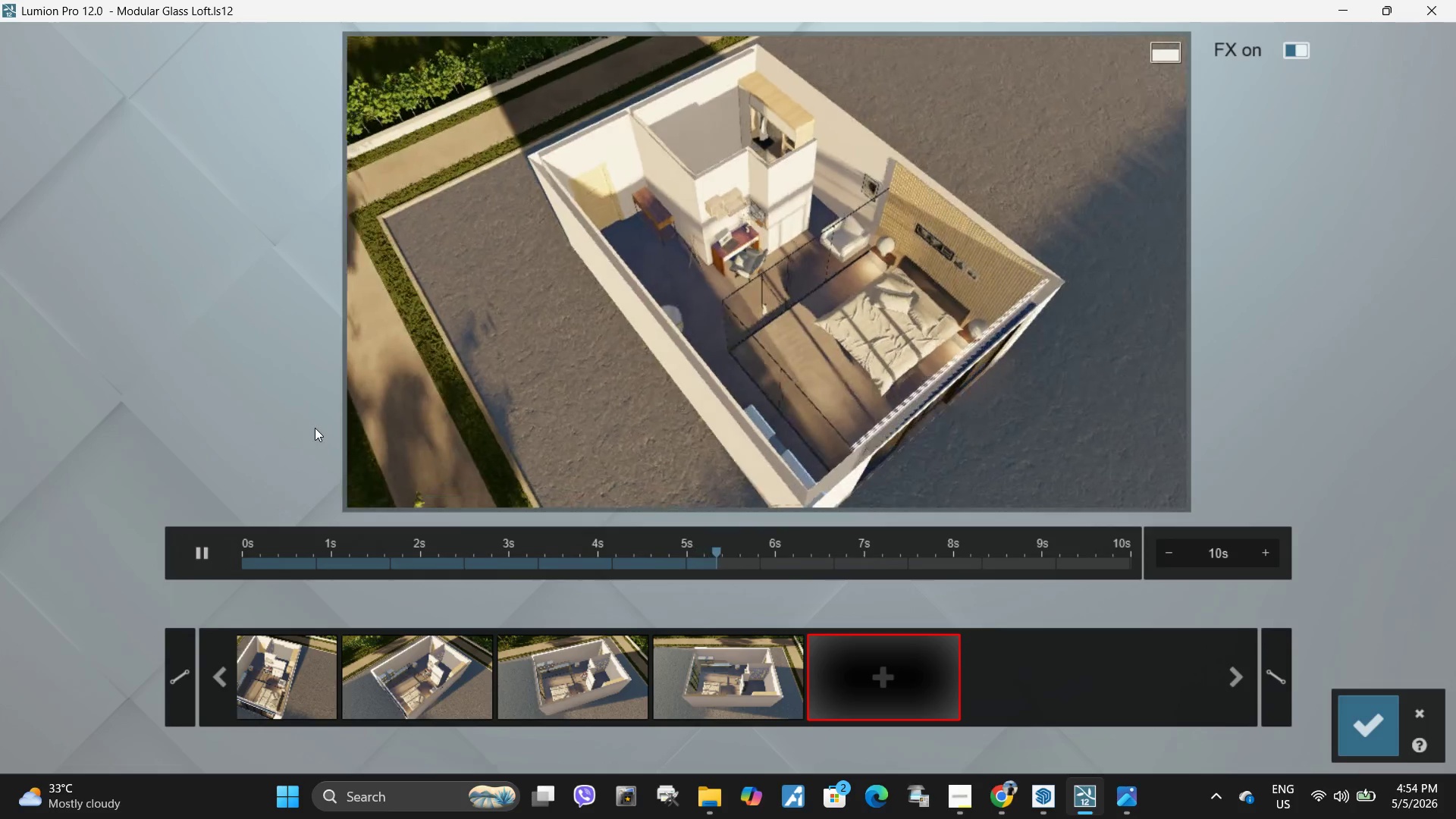 
wait(12.67)
 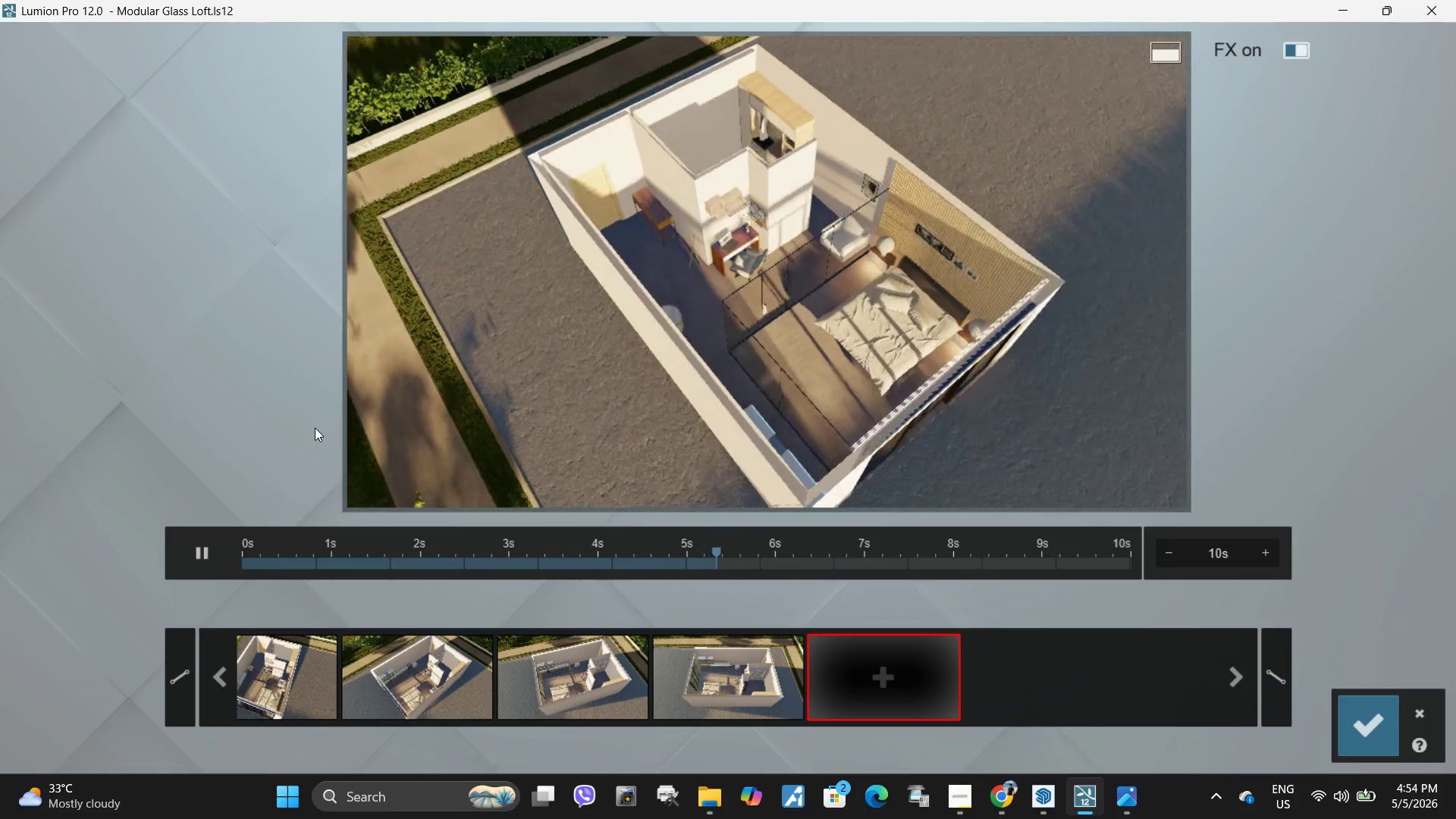 
left_click([1359, 731])
 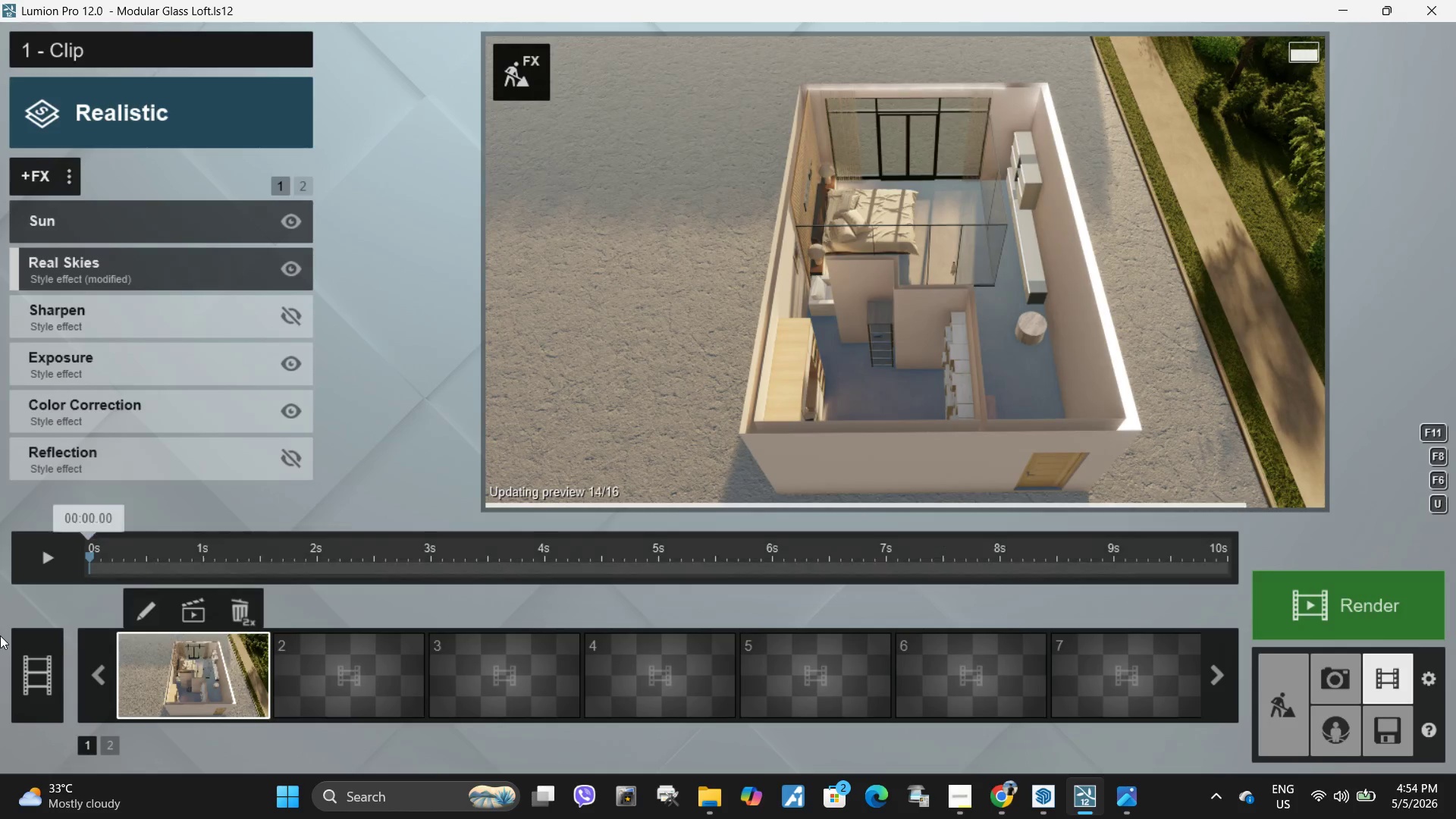 
left_click([140, 460])
 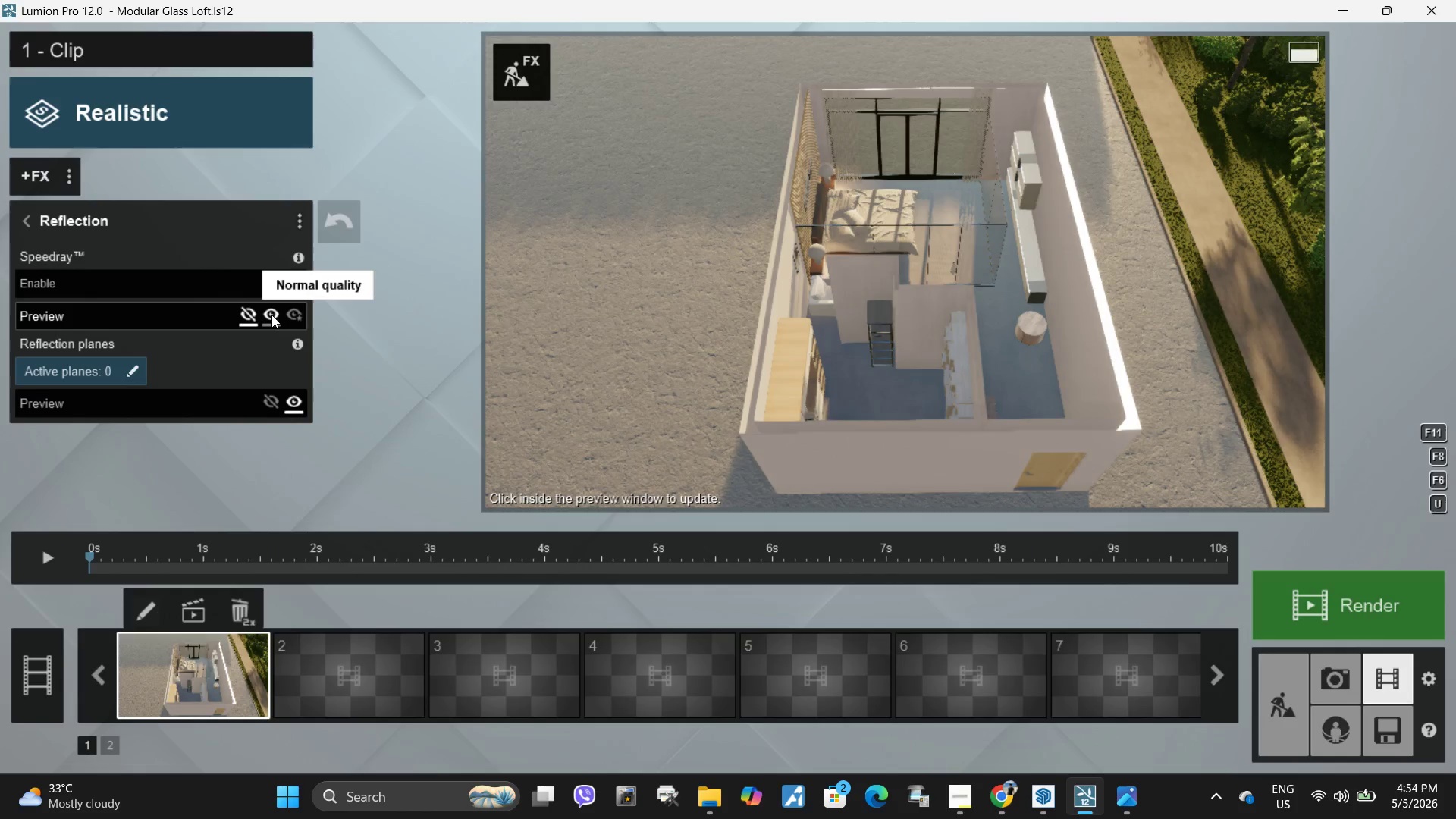 
double_click([749, 298])
 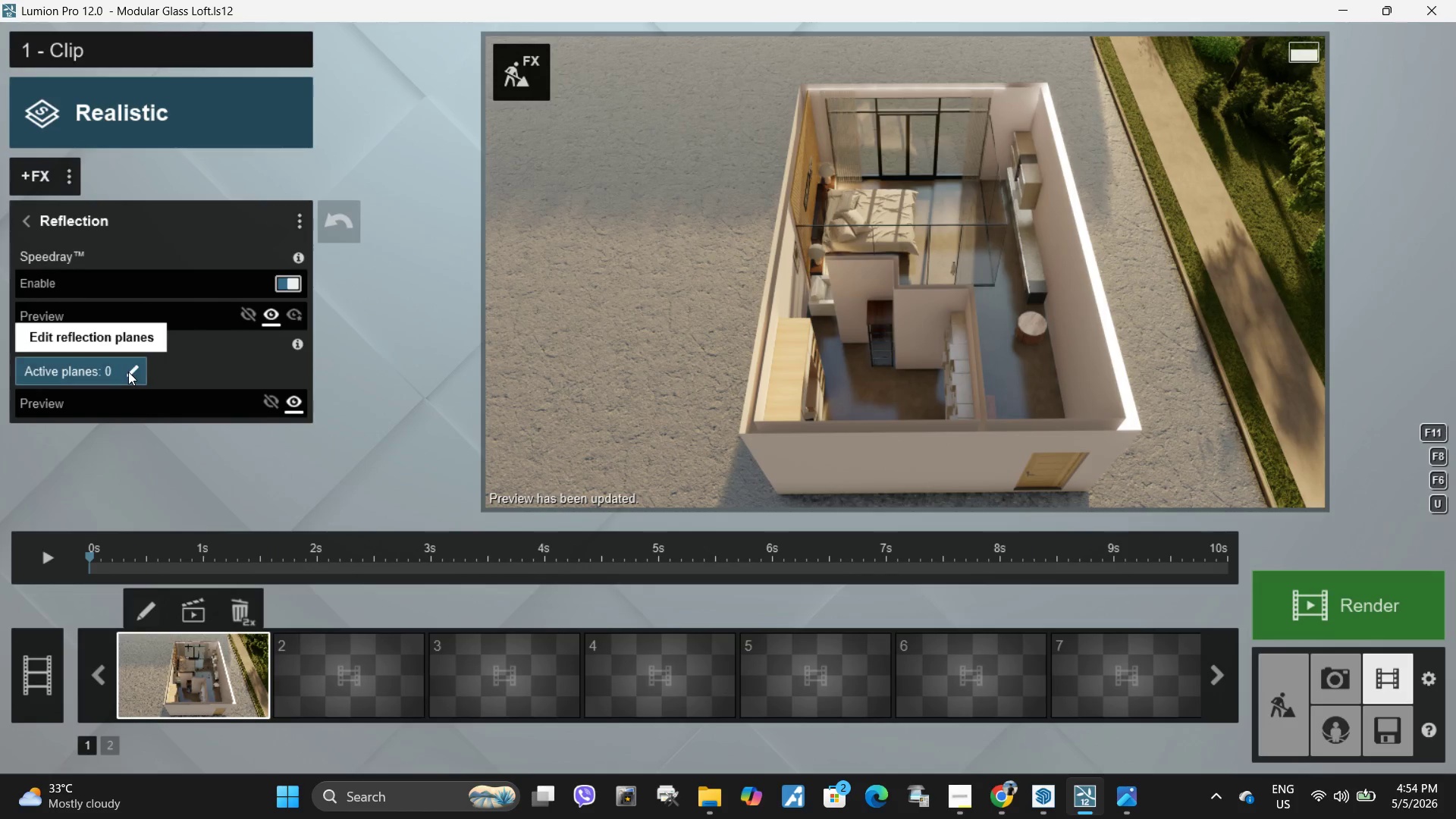 
left_click([917, 374])
 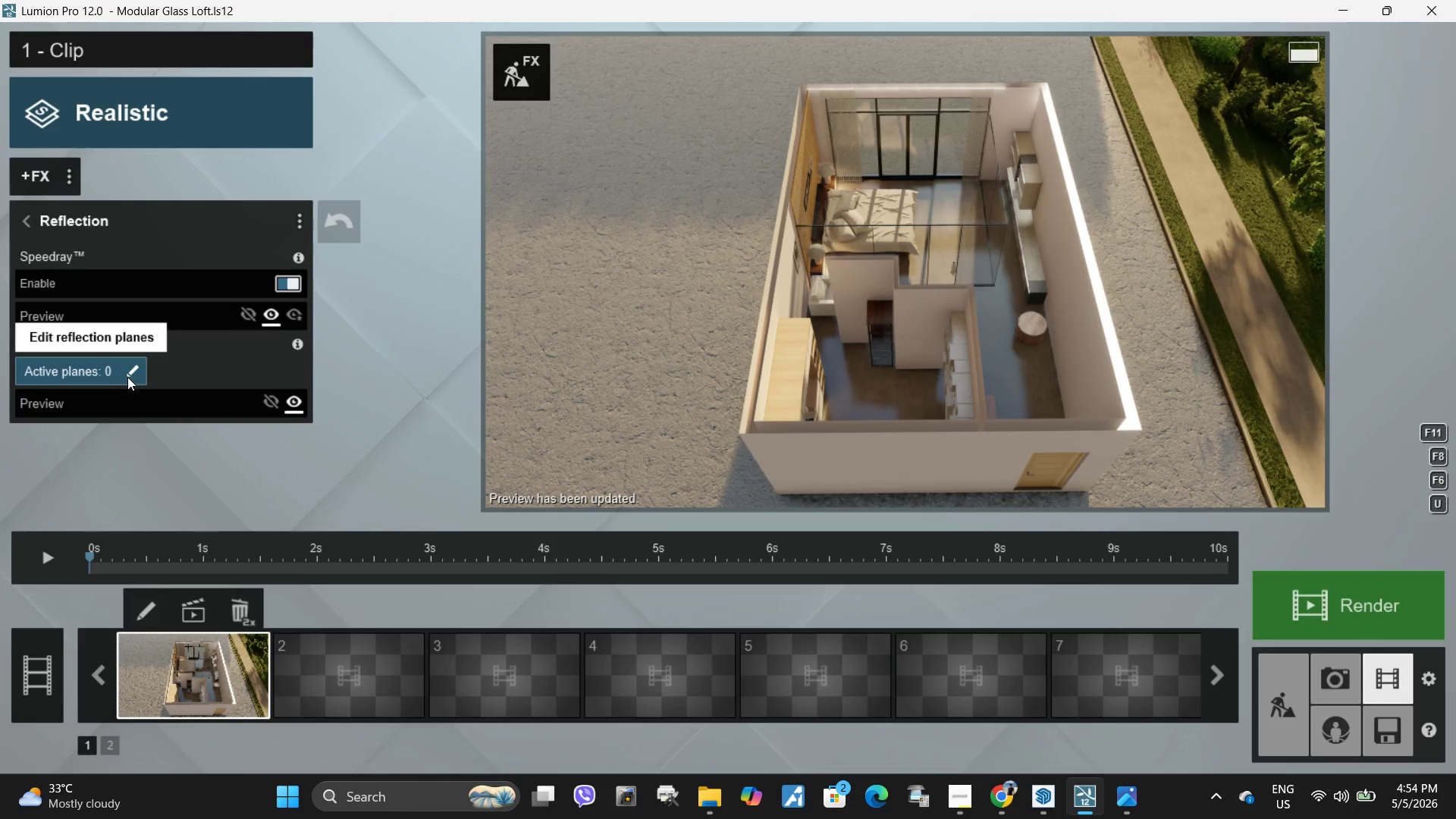 
left_click([132, 372])
 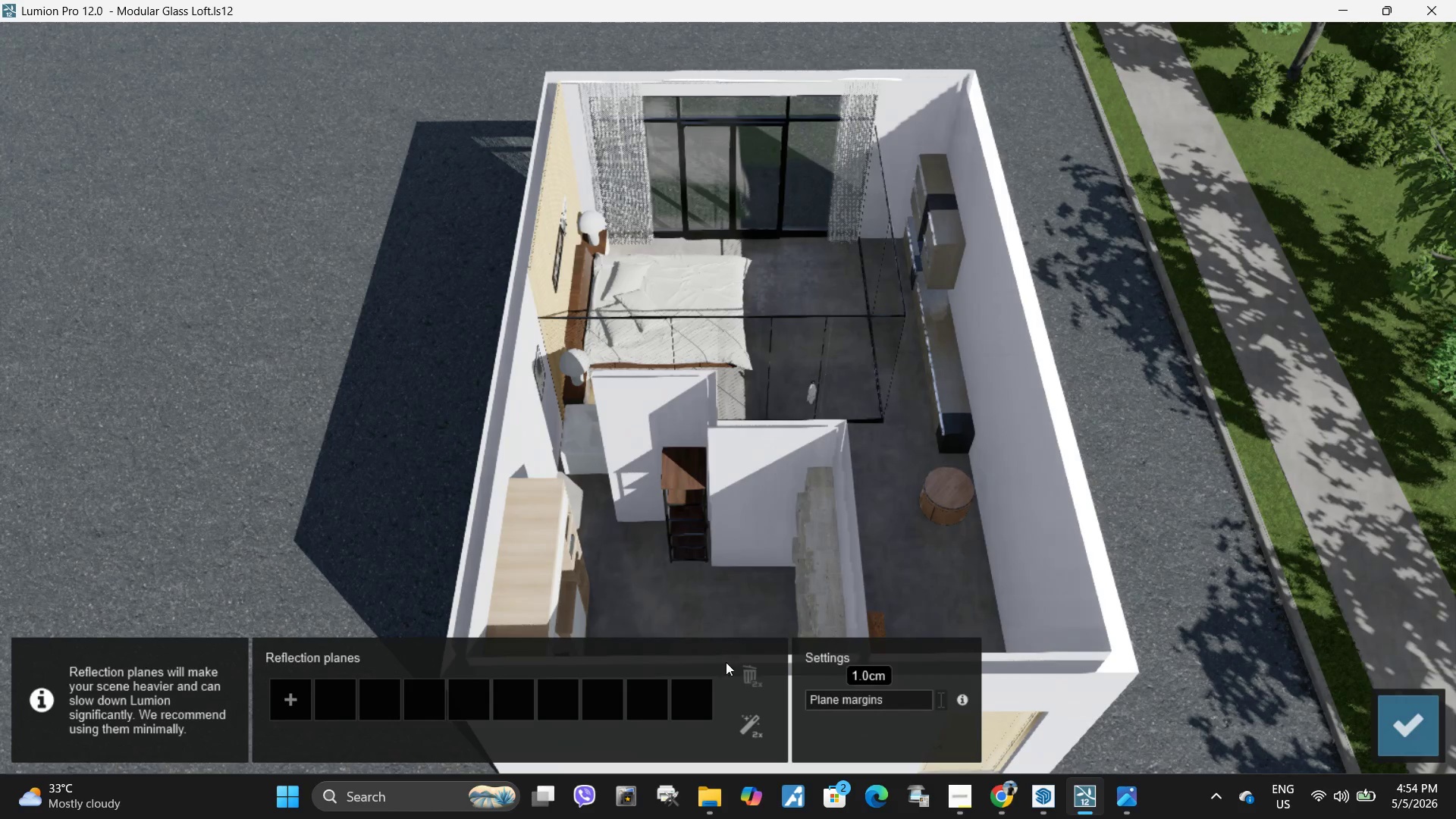 
left_click([287, 702])
 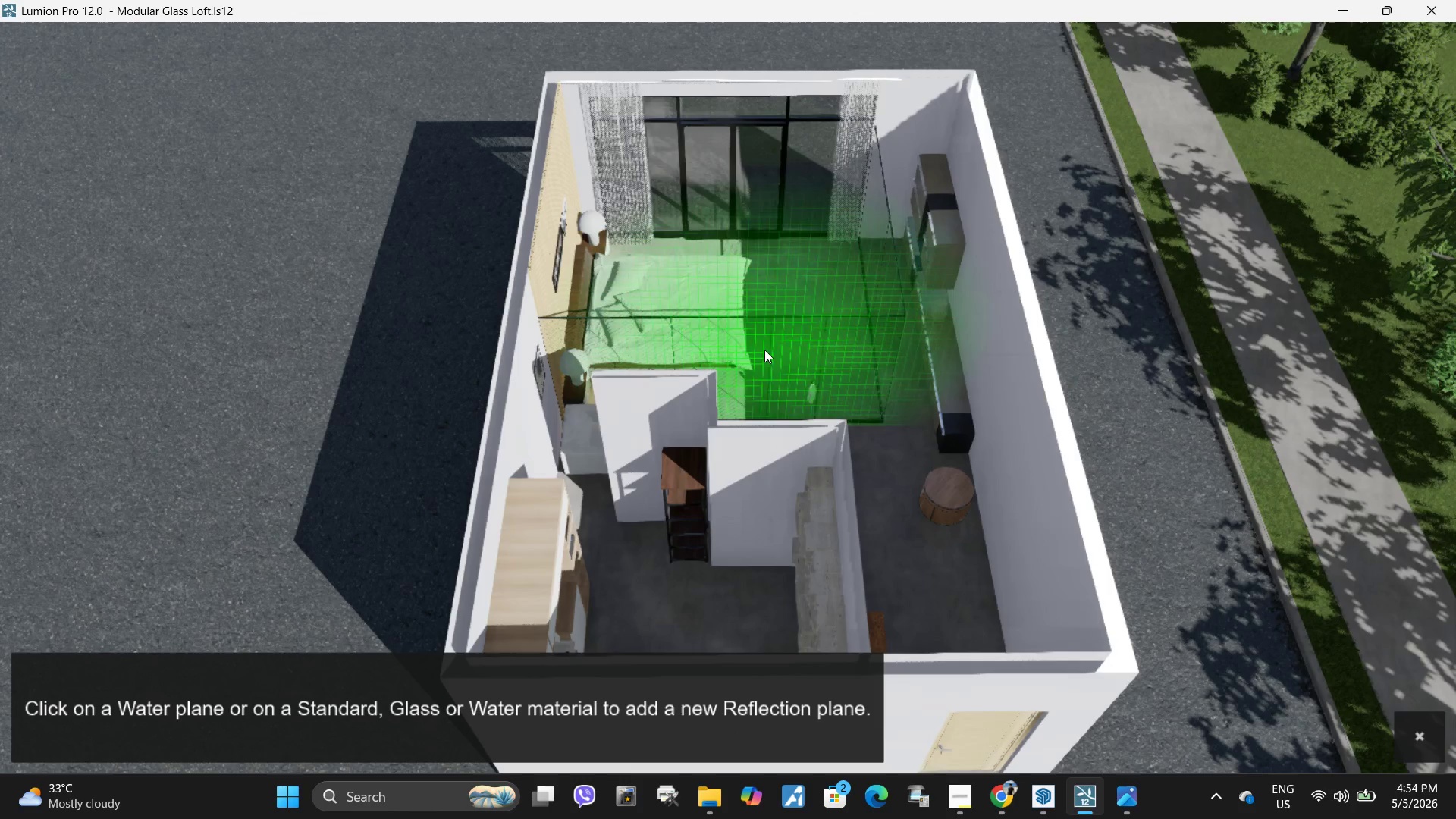 
left_click([760, 351])
 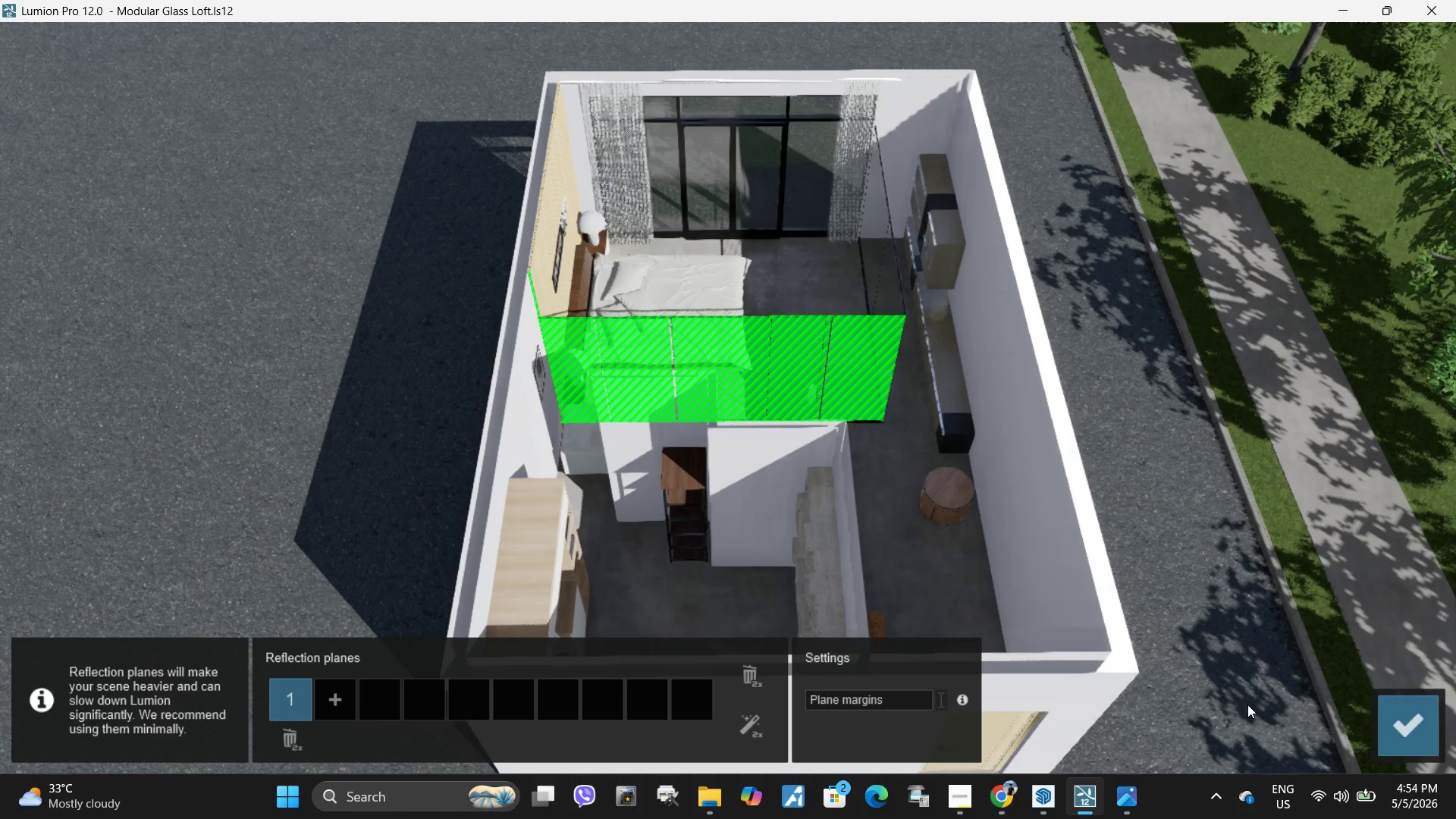 
left_click([1424, 721])
 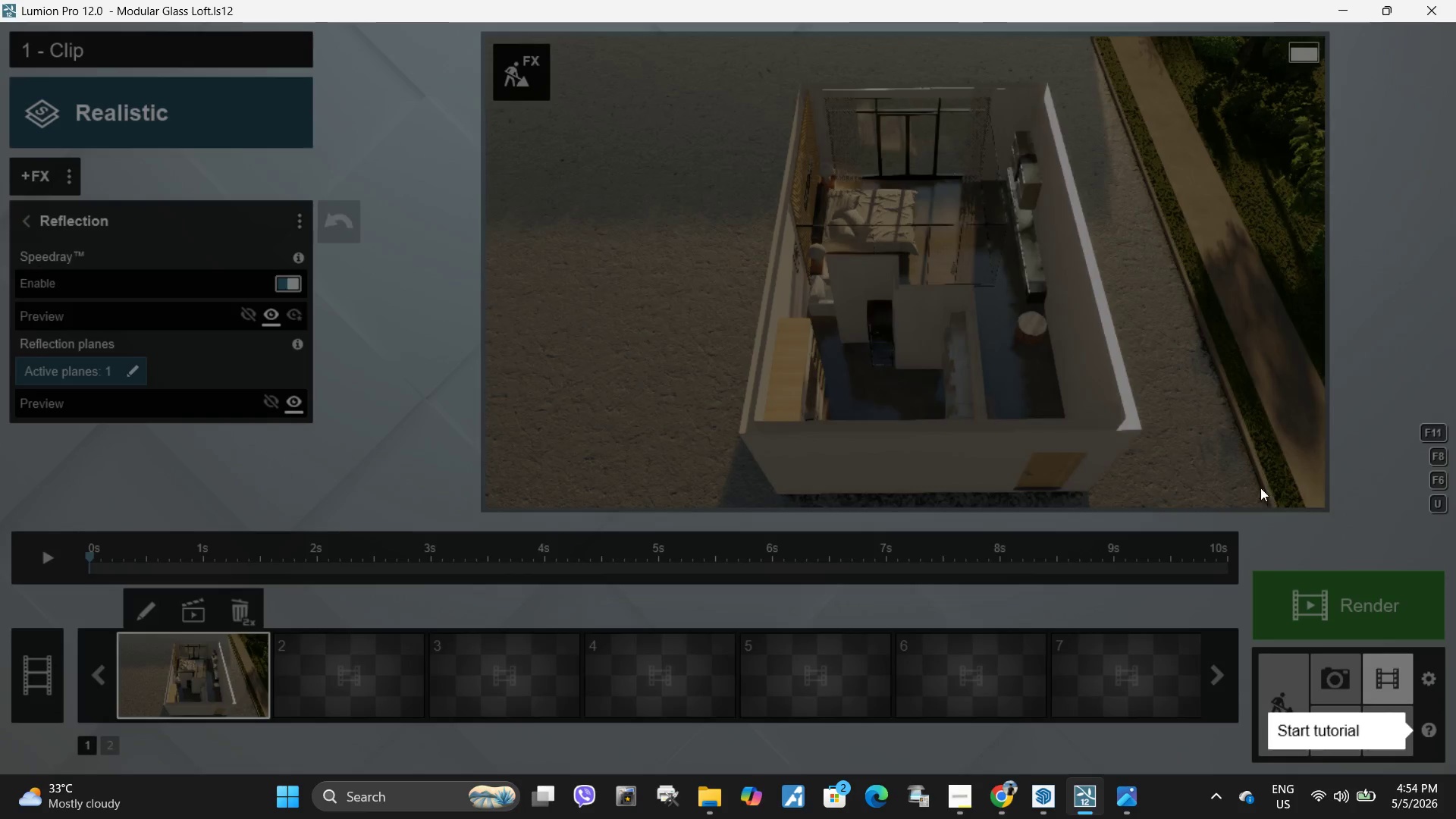 
left_click([1169, 356])
 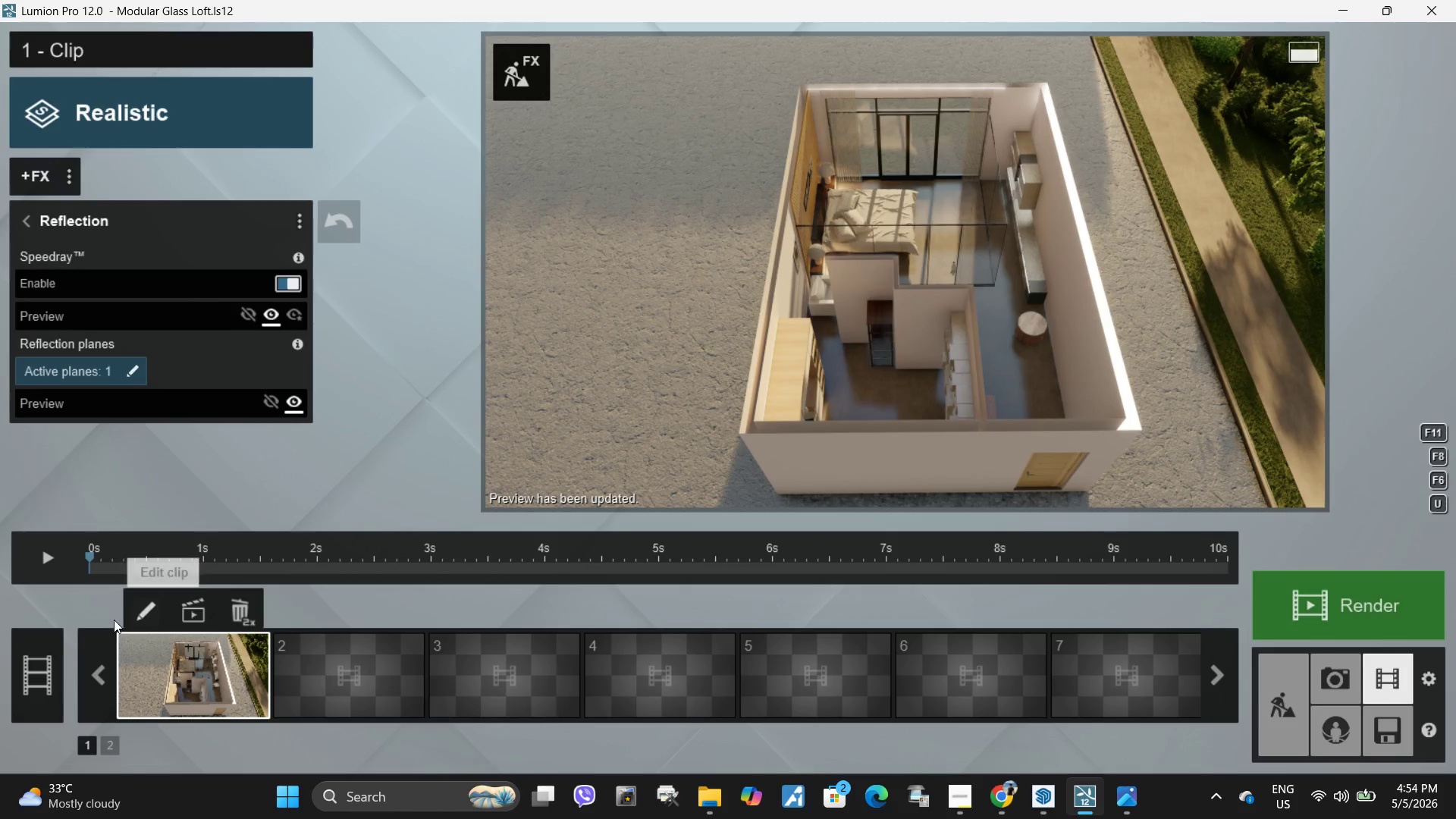 
left_click([46, 561])
 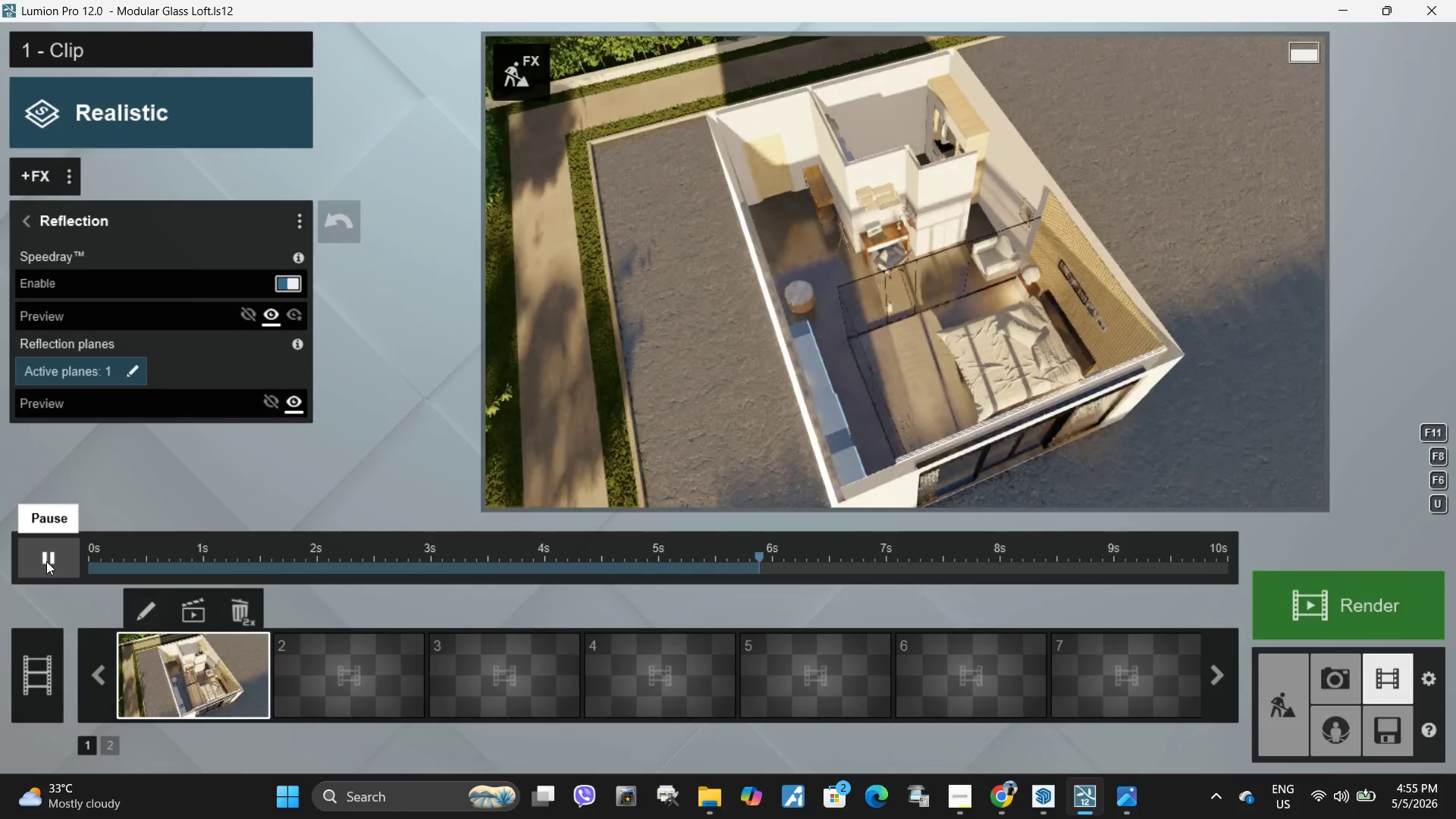 
wait(11.27)
 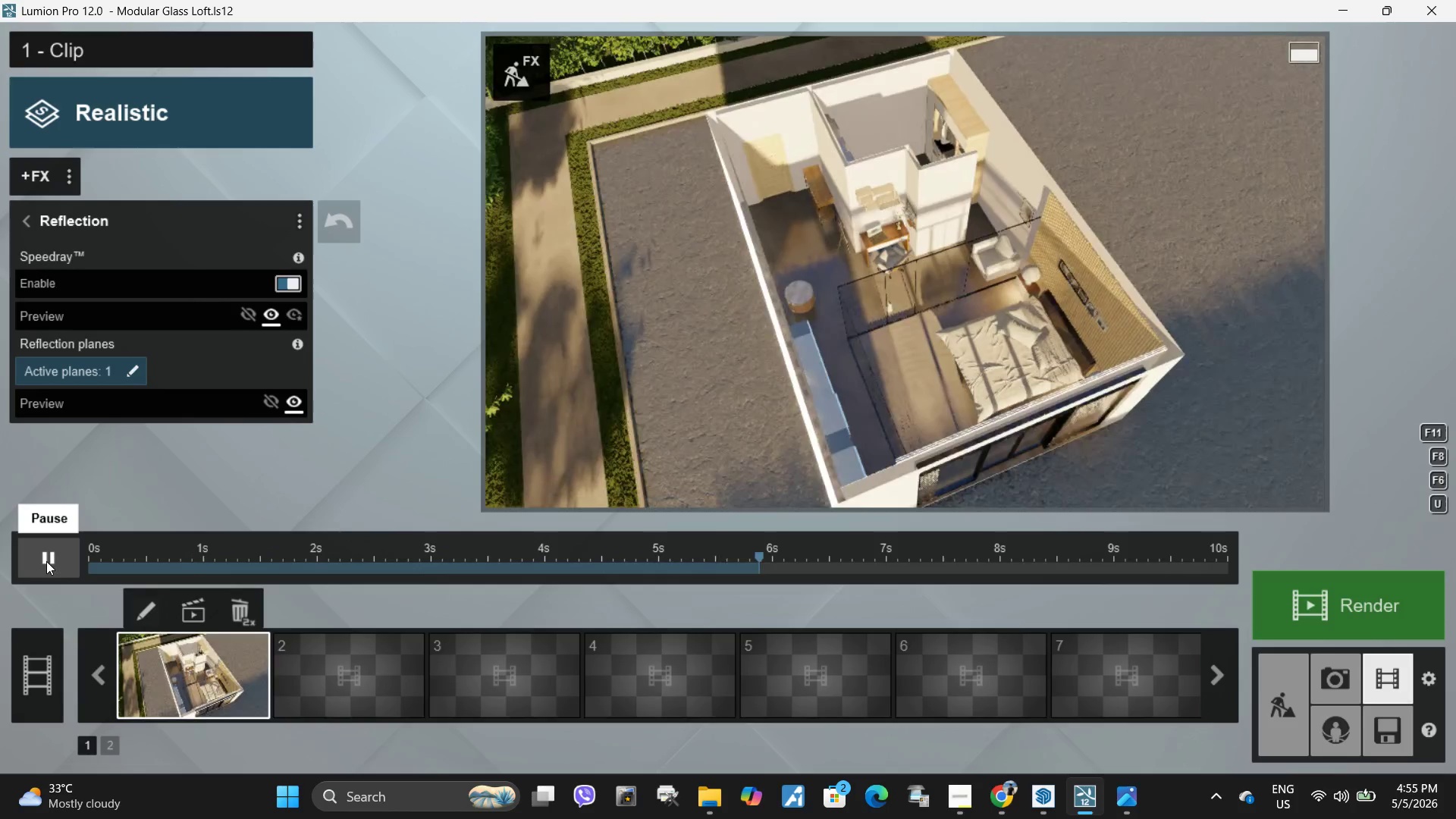 
left_click([24, 218])
 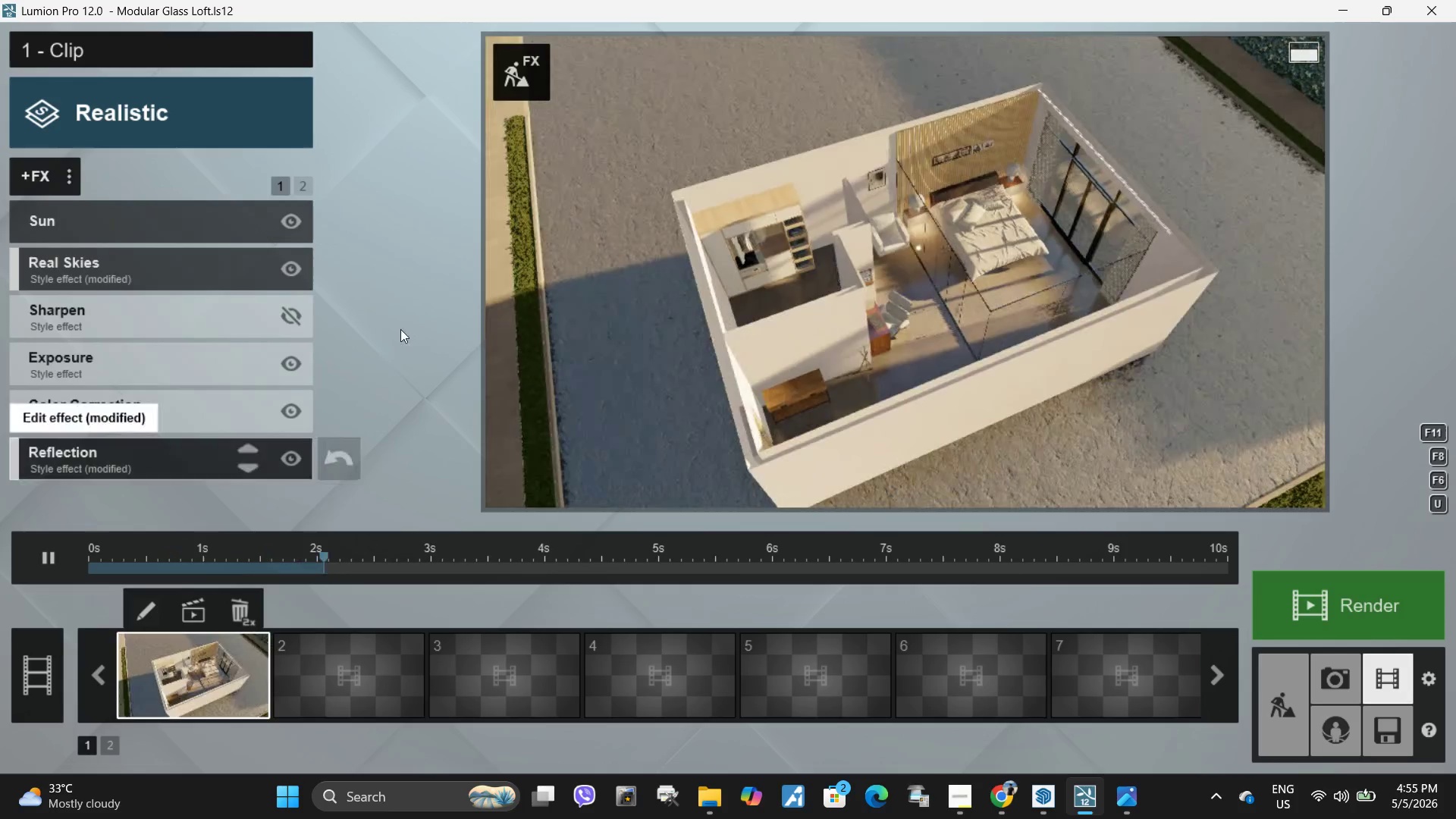 
left_click([717, 362])
 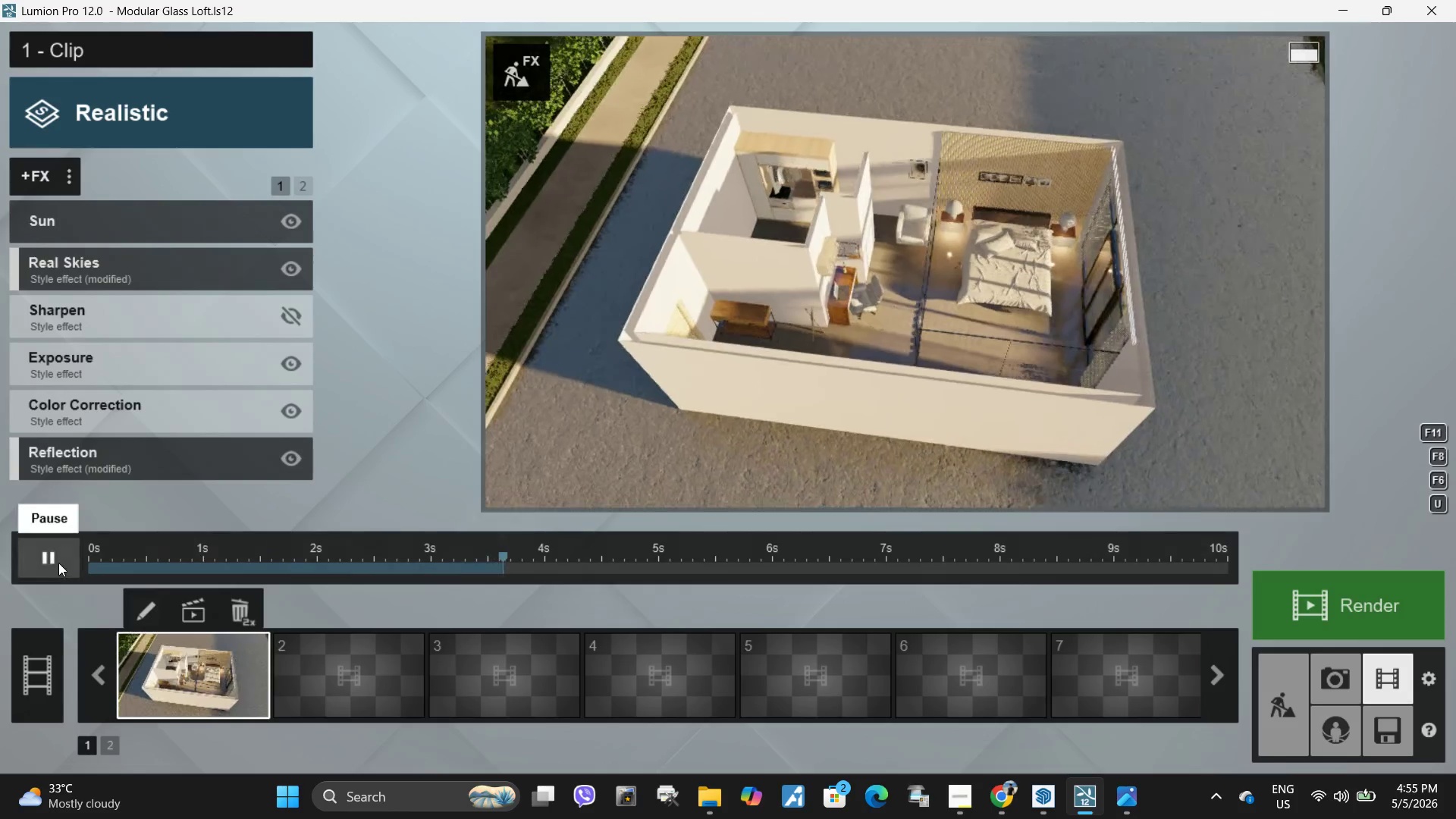 
double_click([791, 249])
 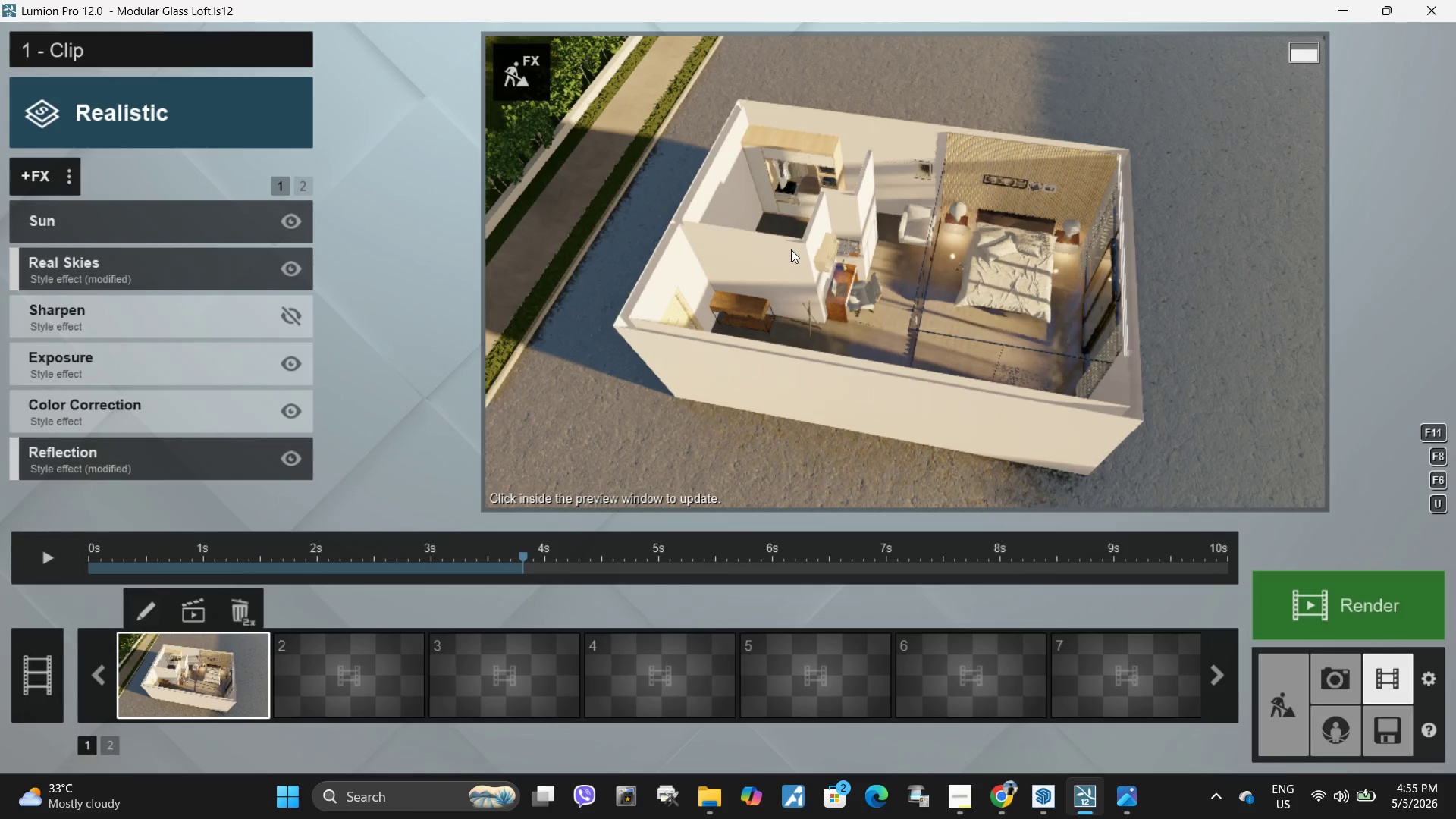 
left_click([838, 286])
 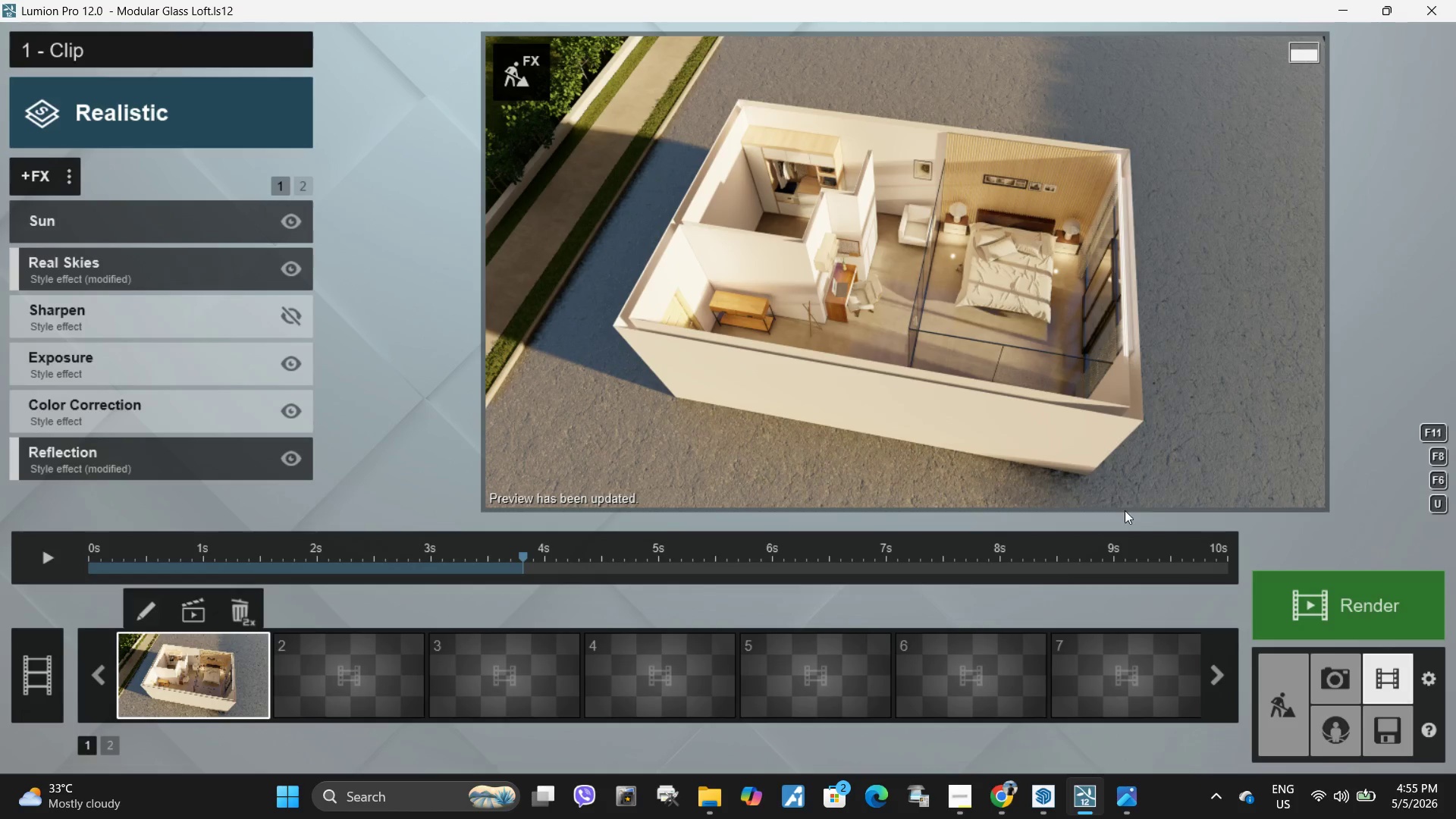 
left_click_drag(start_coordinate=[1012, 566], to_coordinate=[1043, 569])
 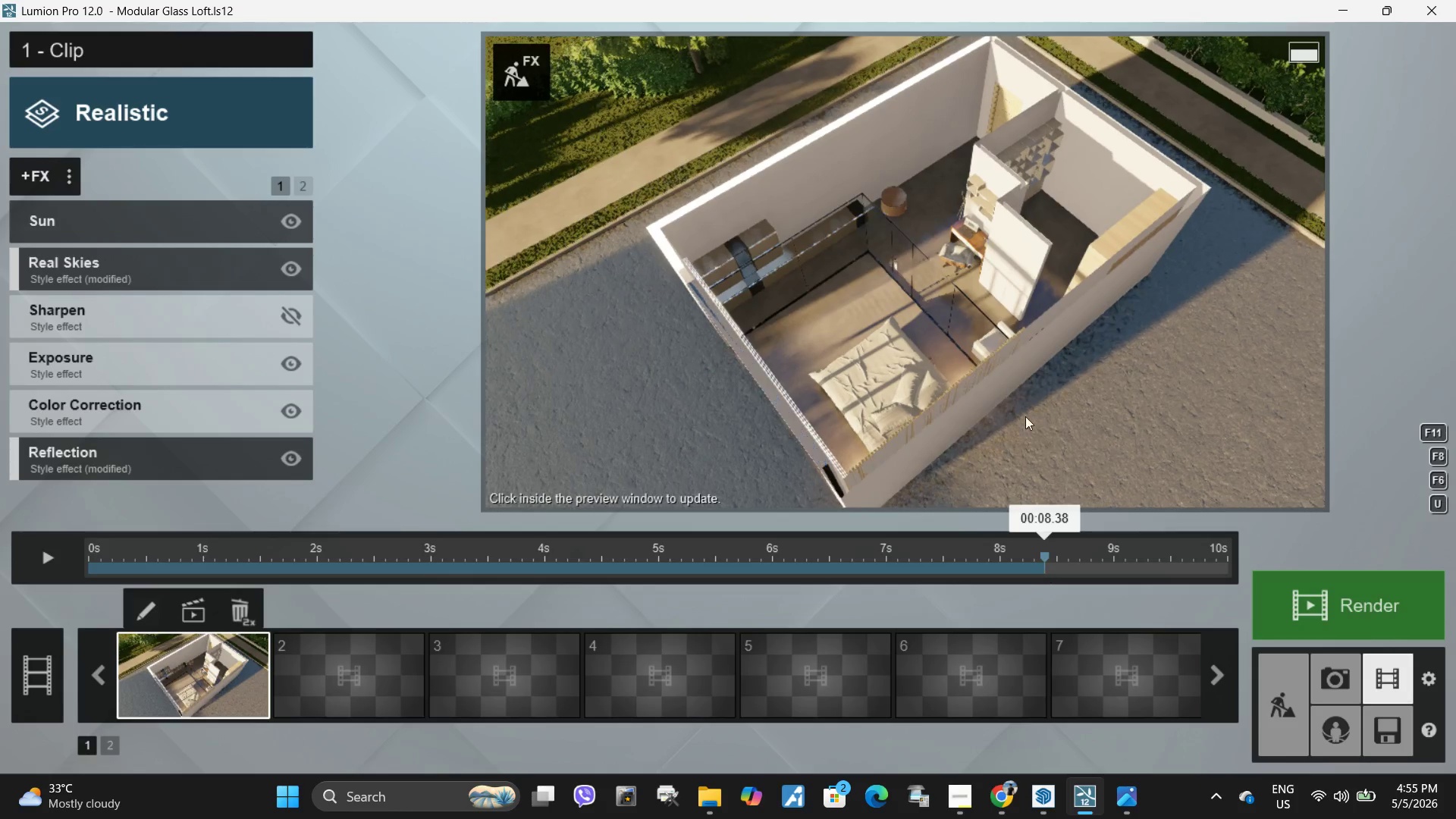 
left_click([1025, 400])
 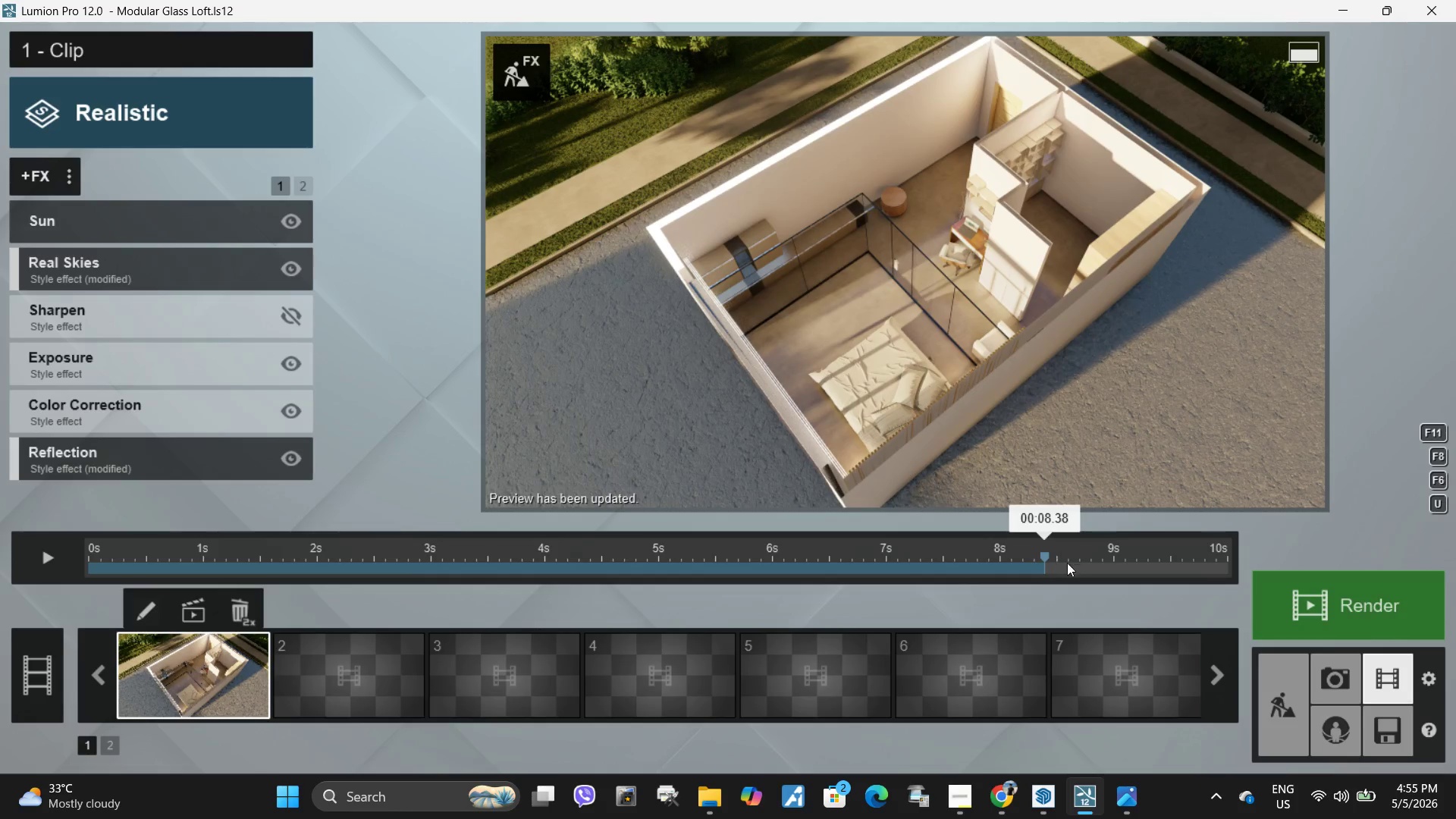 
left_click_drag(start_coordinate=[1093, 560], to_coordinate=[1235, 560])
 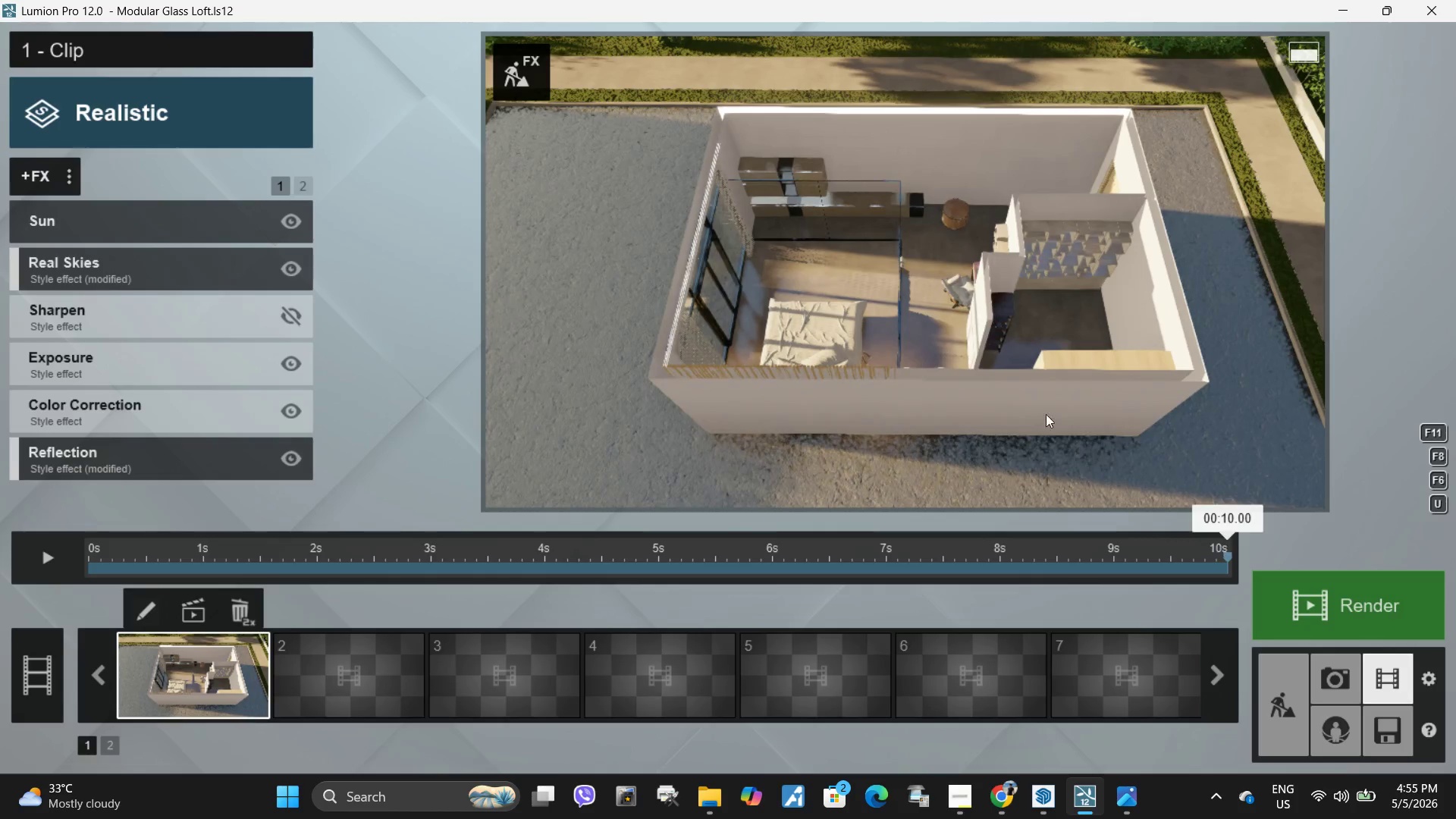 
left_click([1013, 389])
 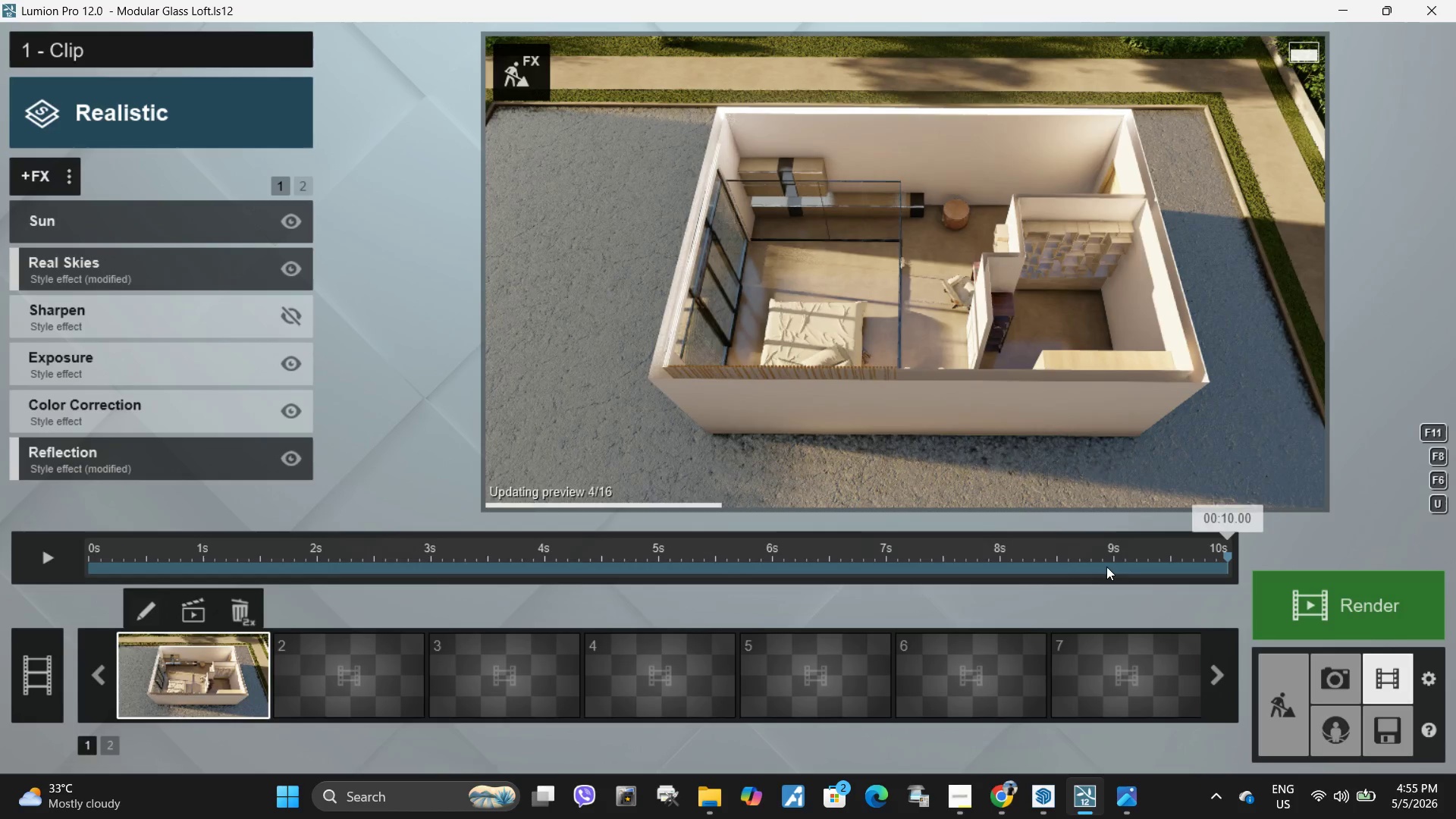 
left_click_drag(start_coordinate=[1106, 566], to_coordinate=[0, 557])
 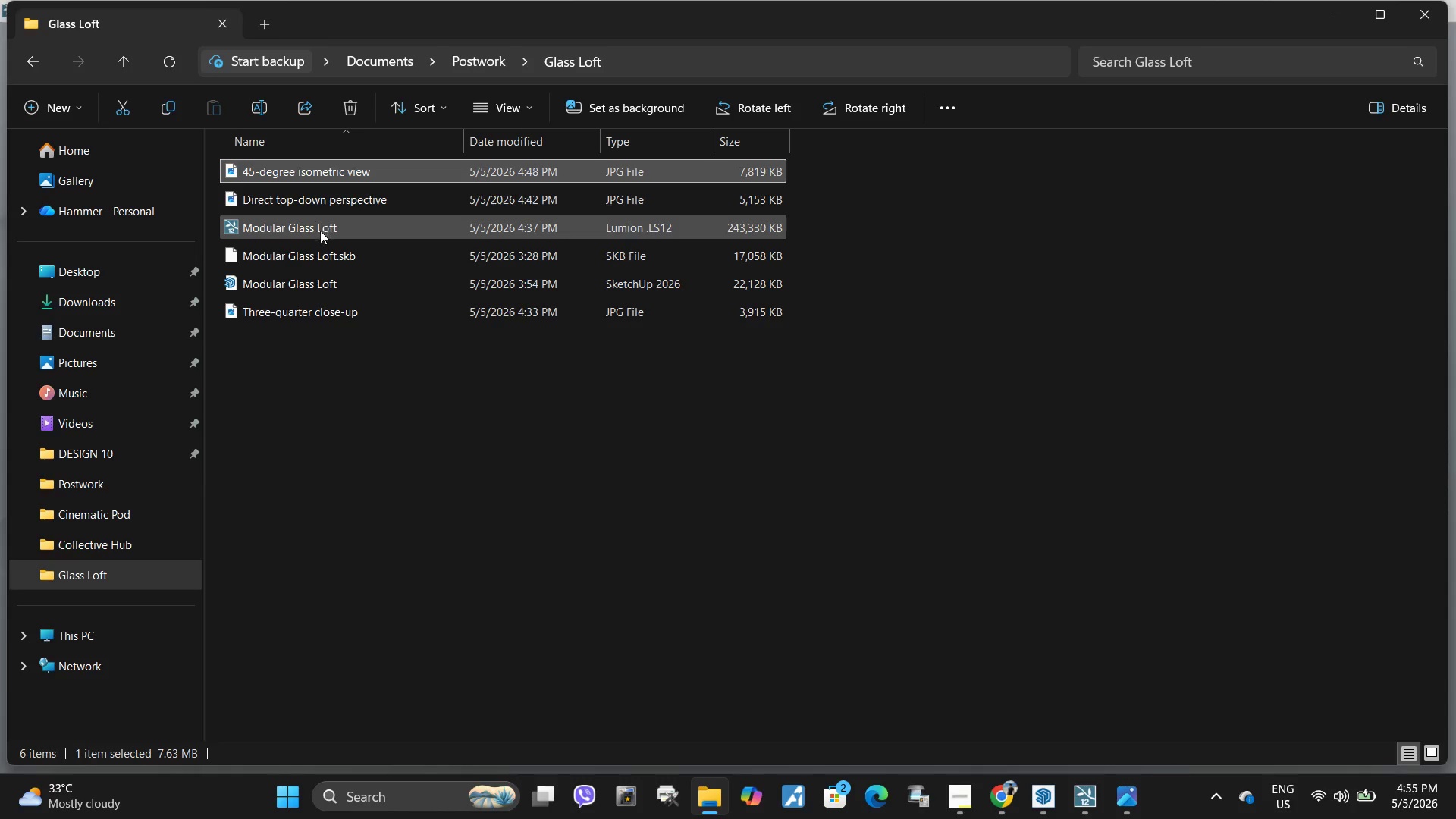 
wait(5.64)
 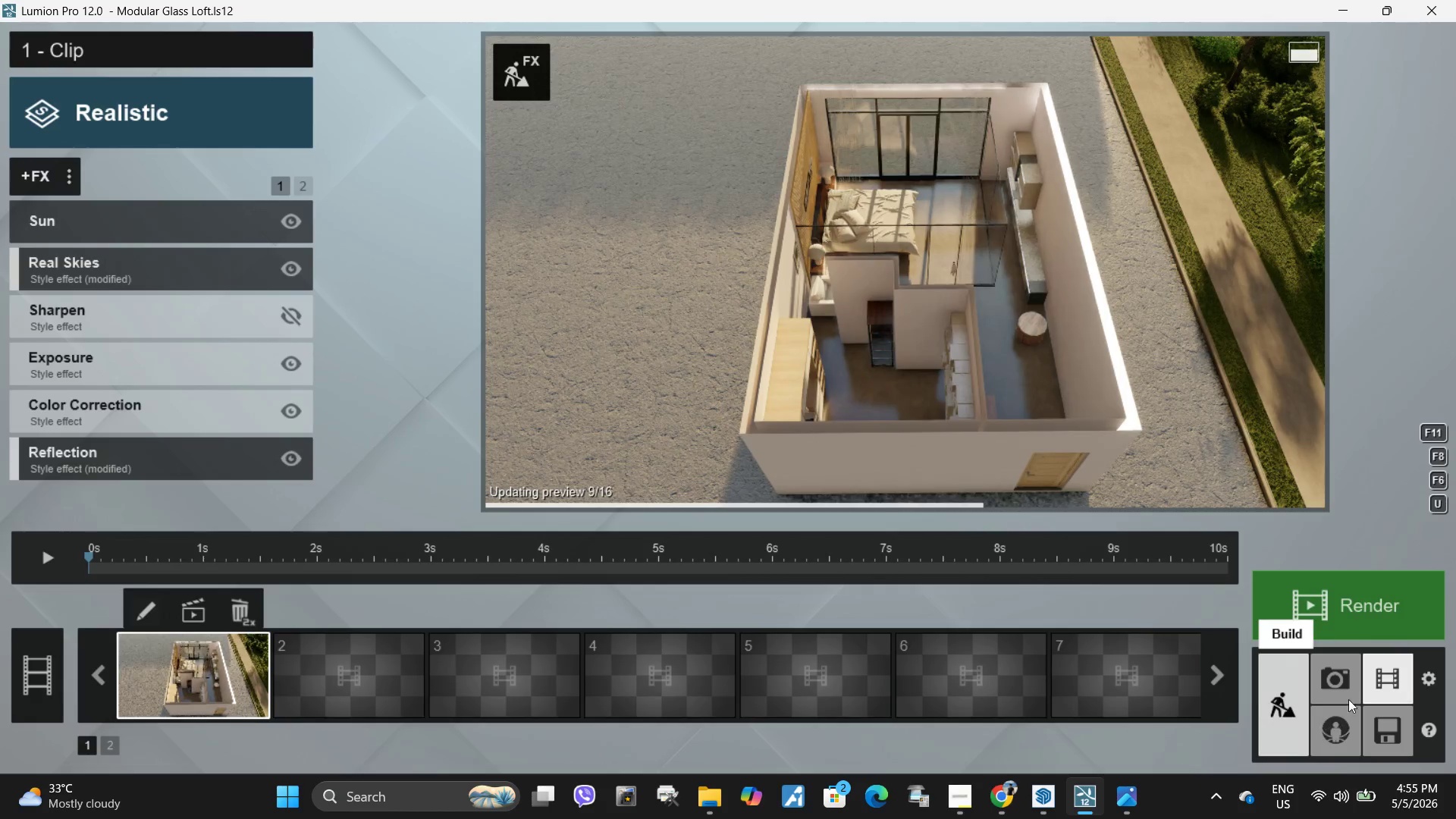 
double_click([325, 166])
 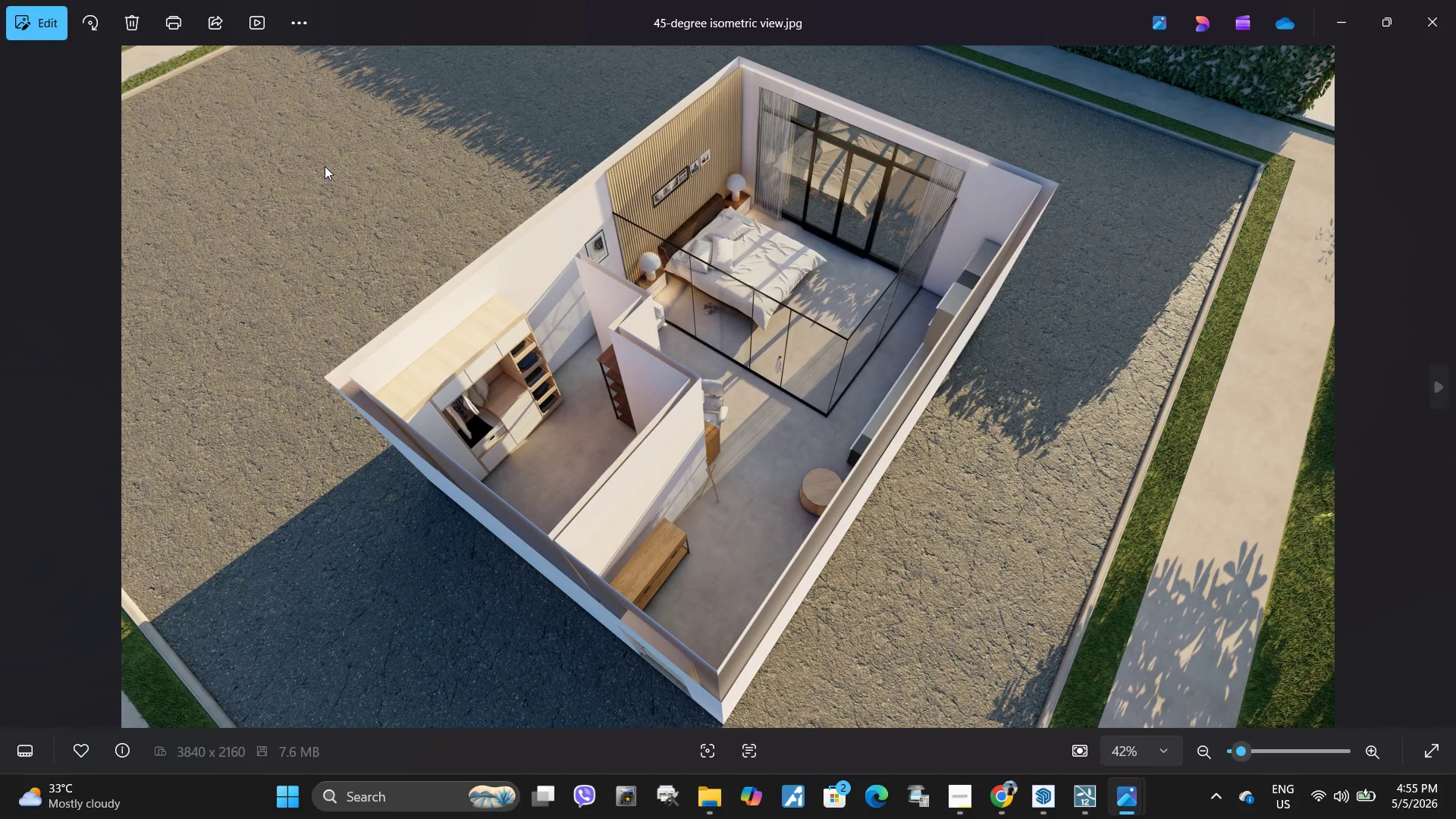 
key(ArrowRight)
 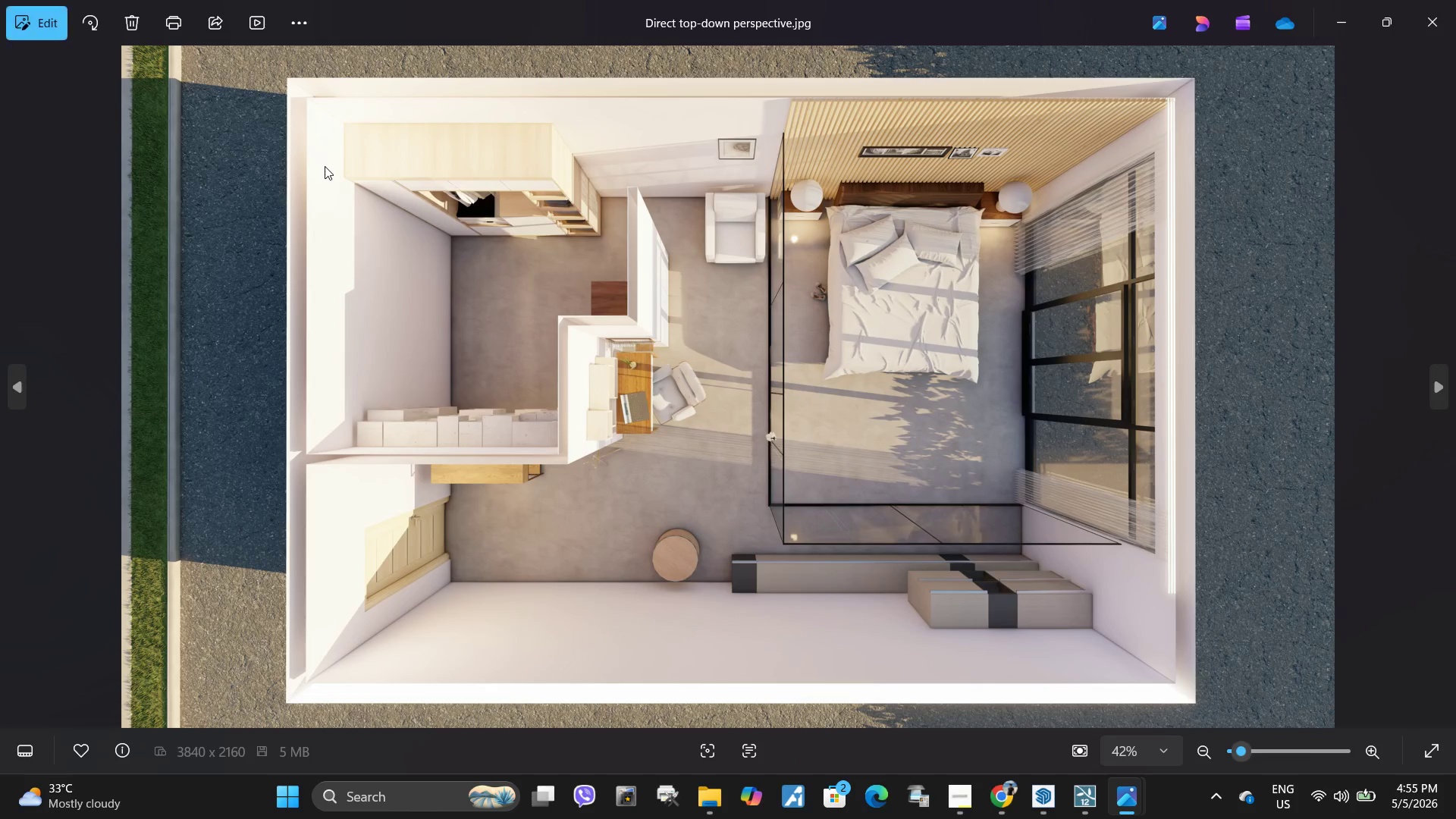 
key(ArrowRight)
 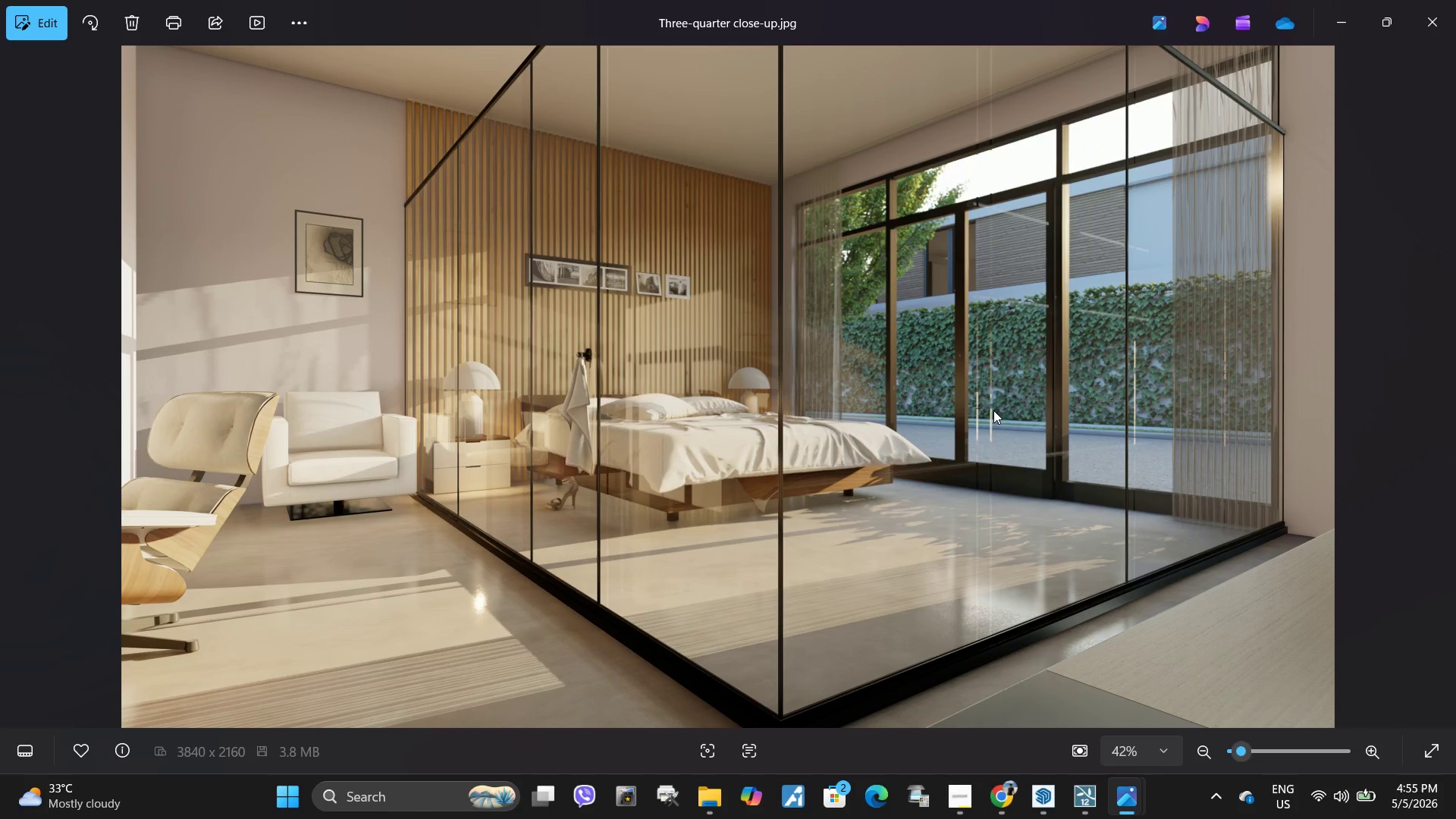 
left_click([1455, 0])
 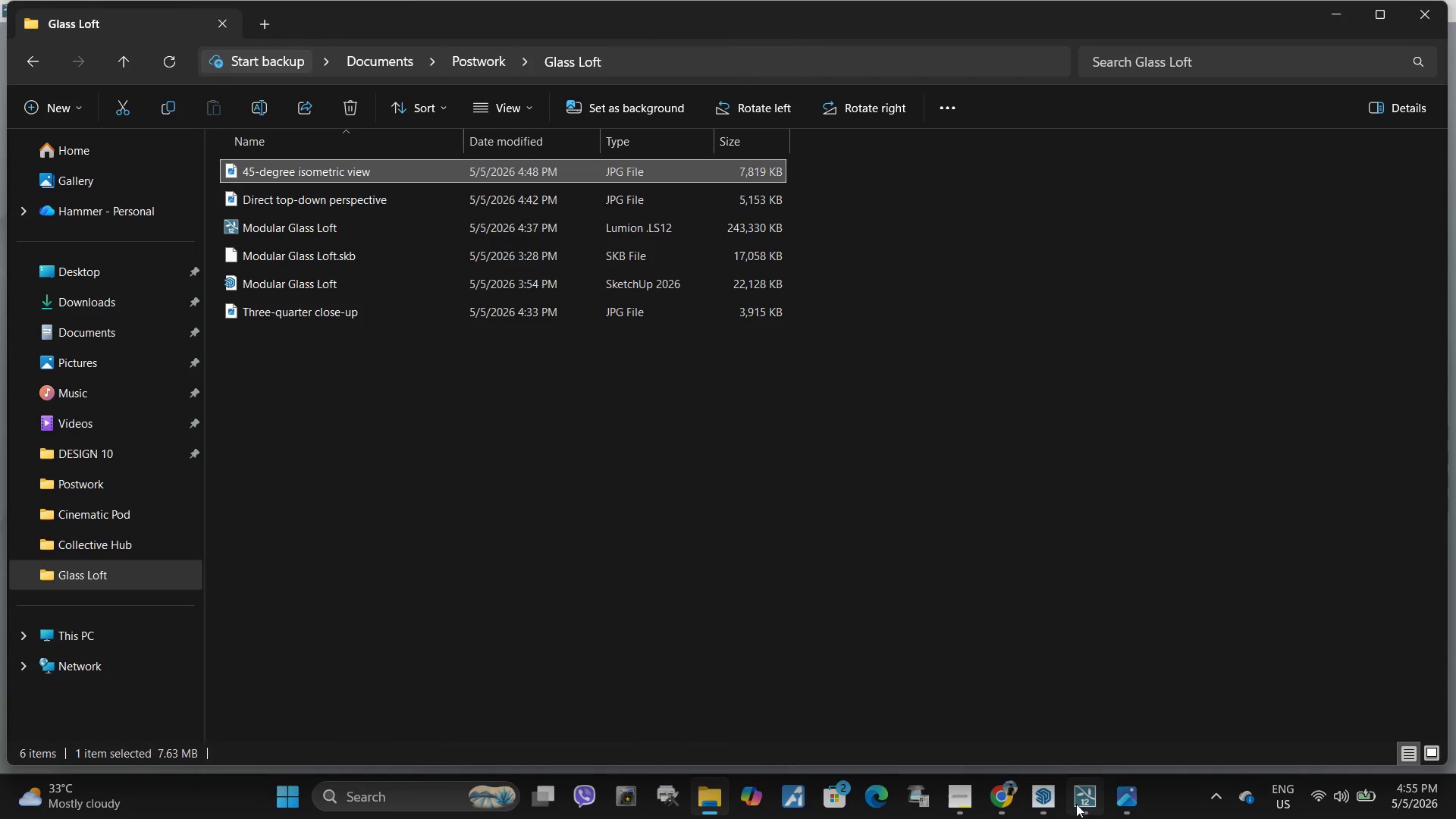 
left_click([1046, 804])
 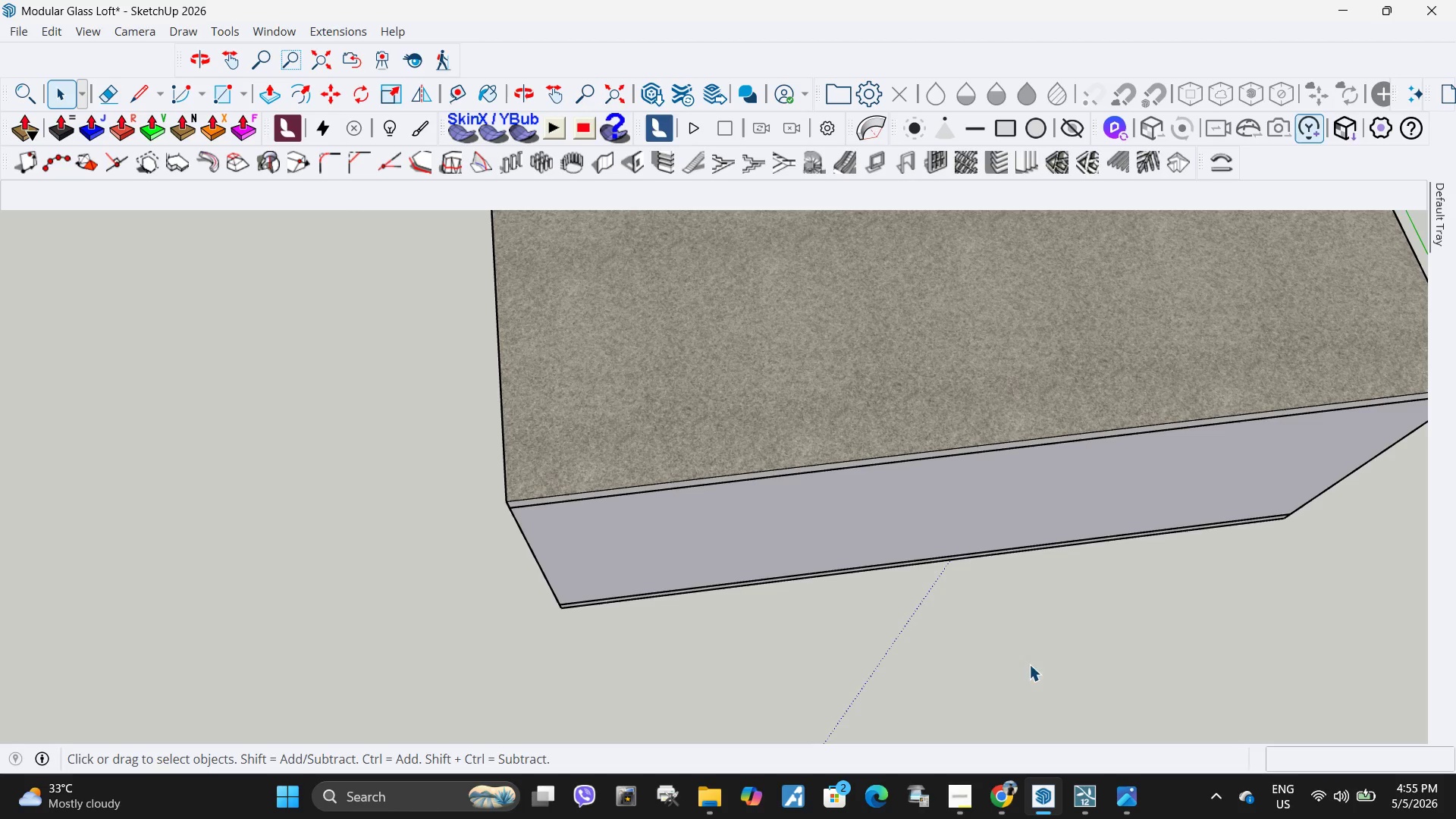 
left_click([956, 541])
 